 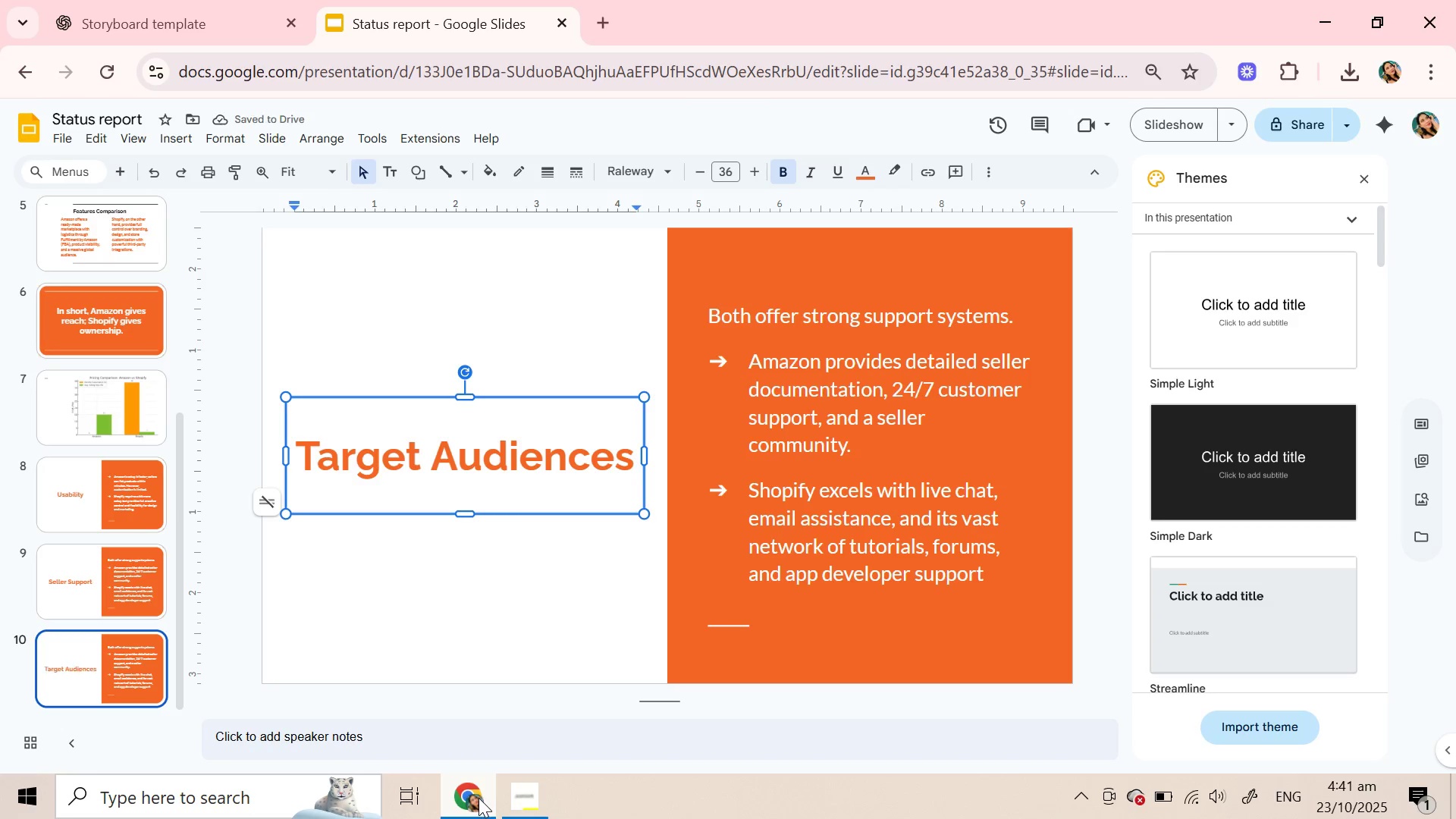 
left_click([190, 0])
 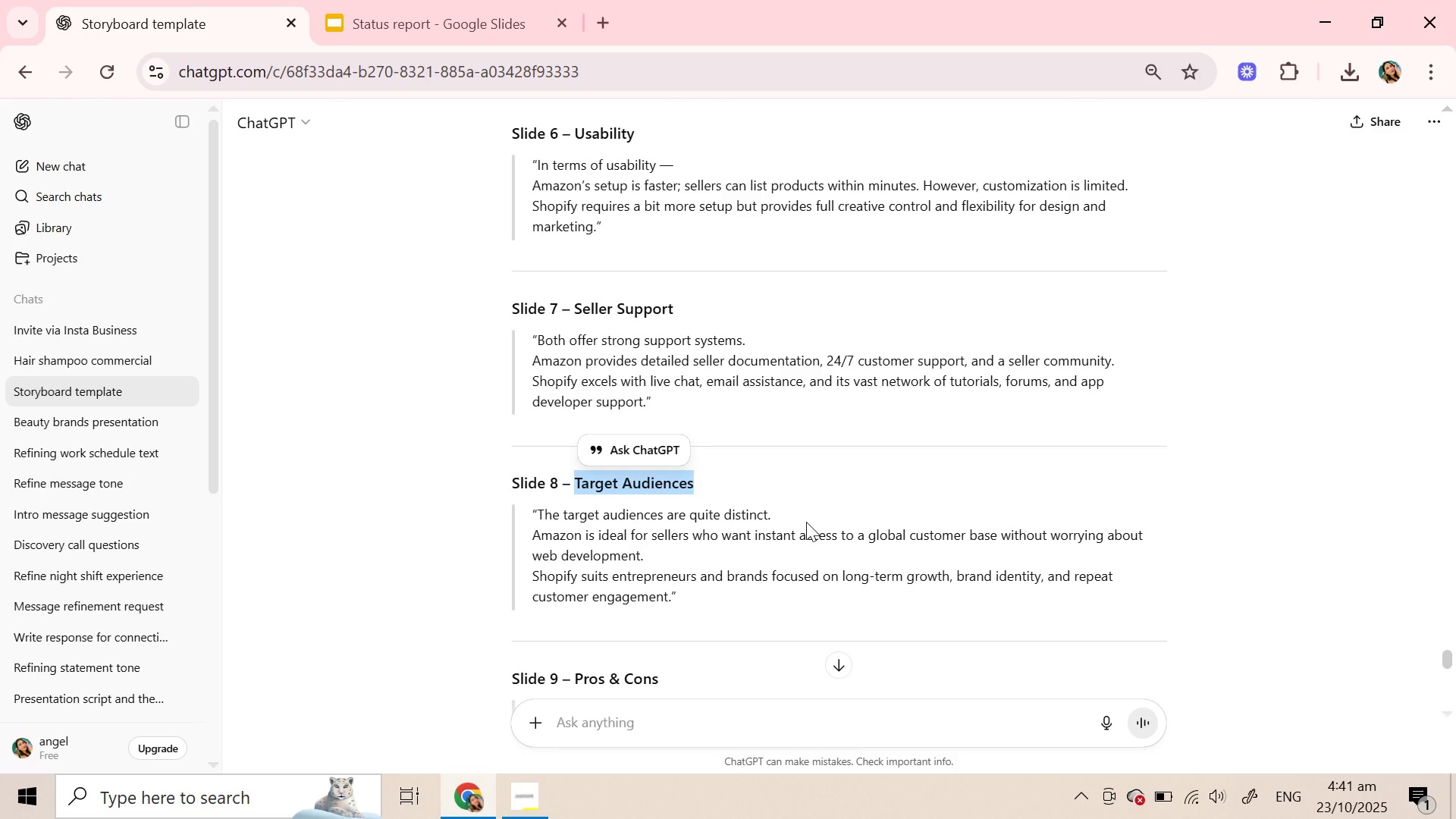 
wait(22.36)
 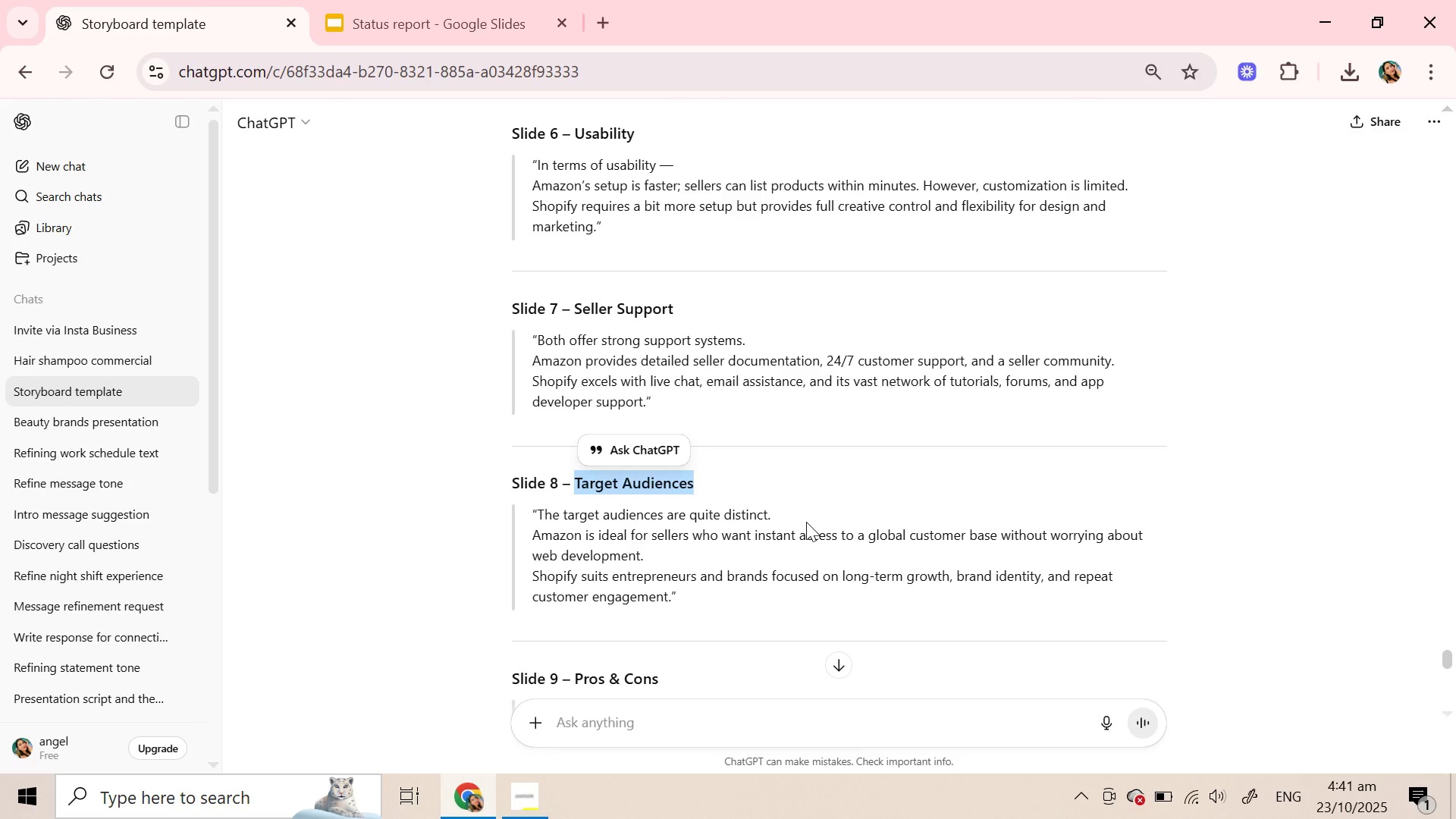 
key(Control+C)
 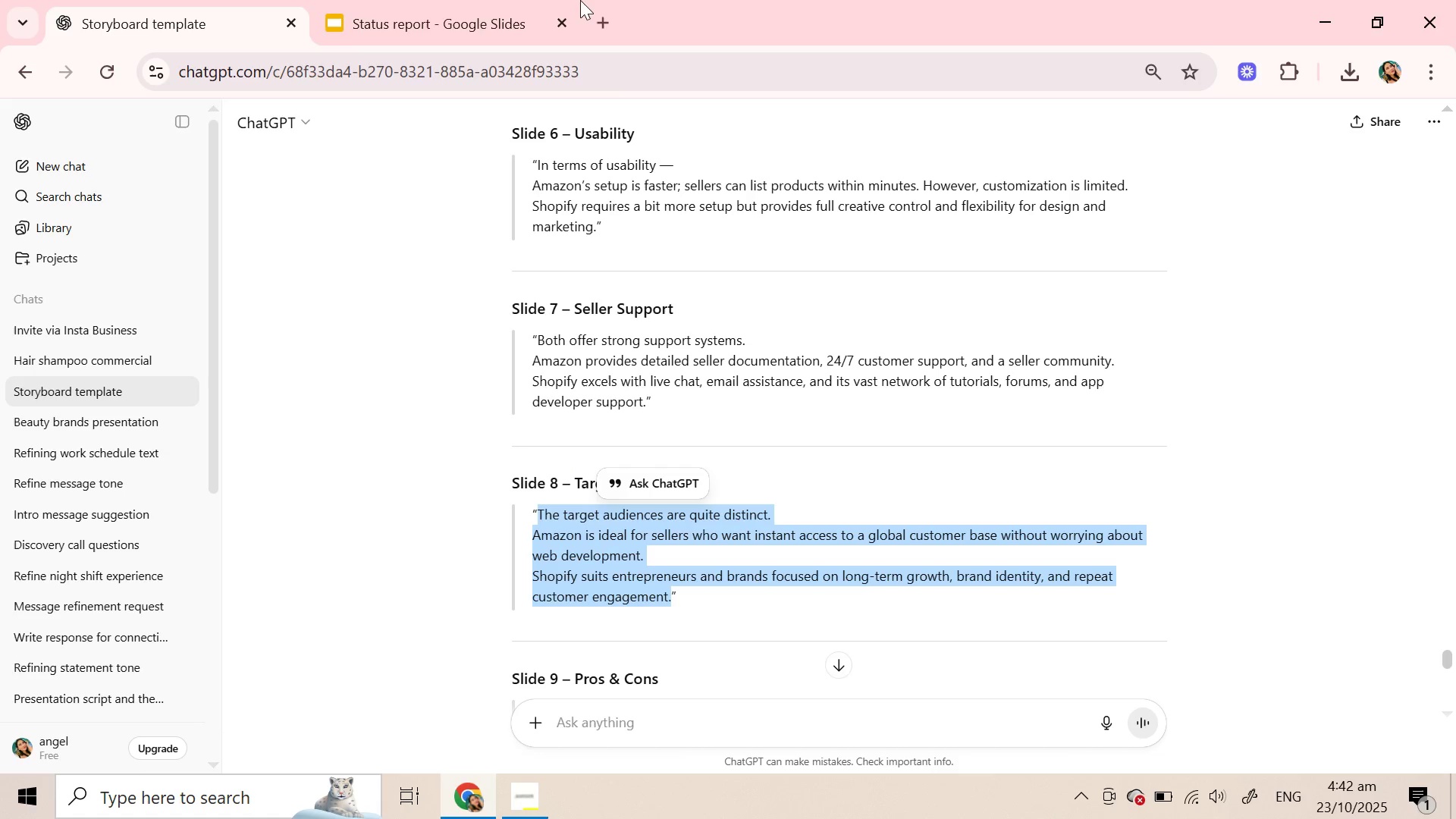 
key(Control+C)
 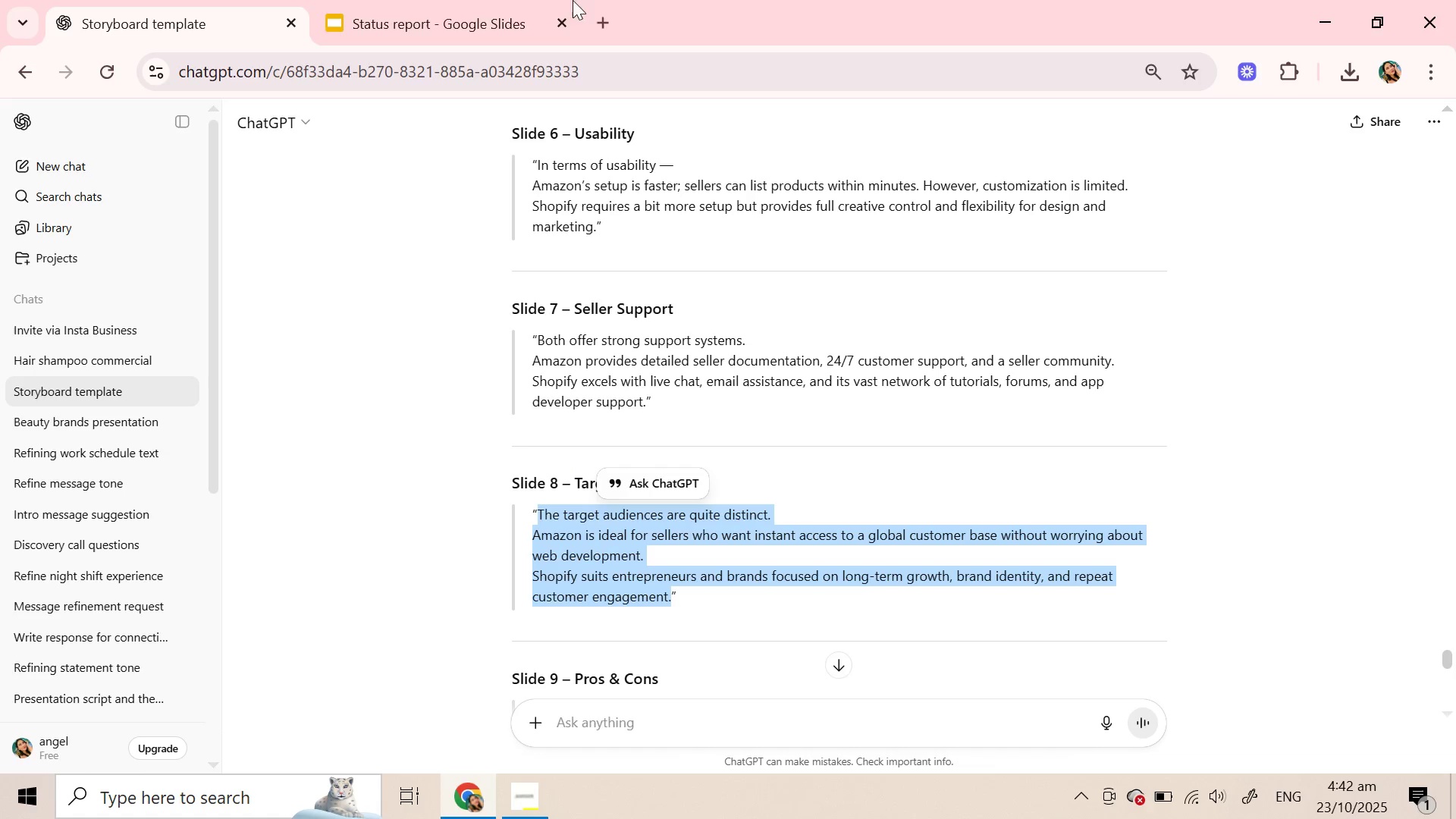 
key(Control+C)
 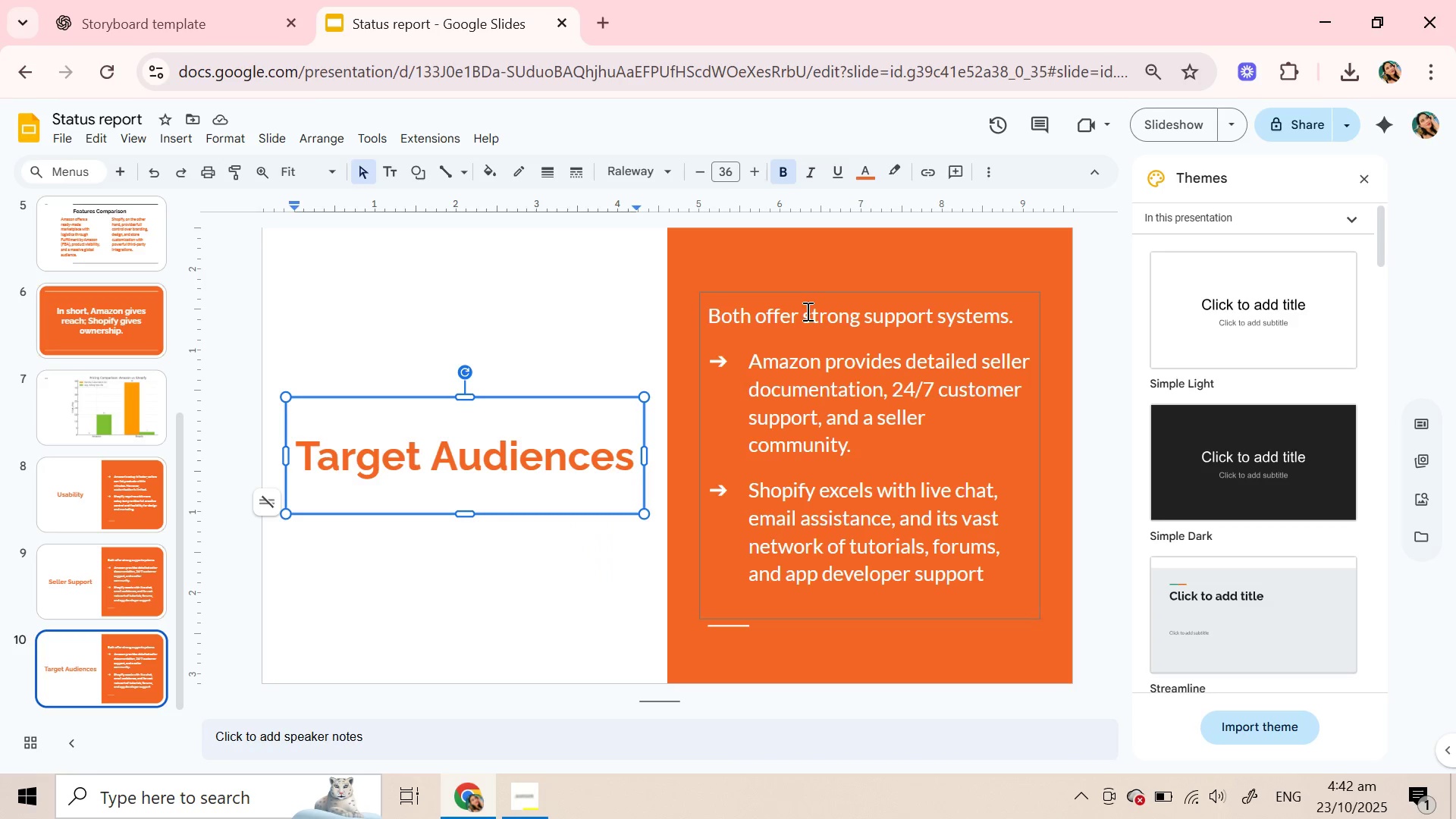 
double_click([806, 311])
 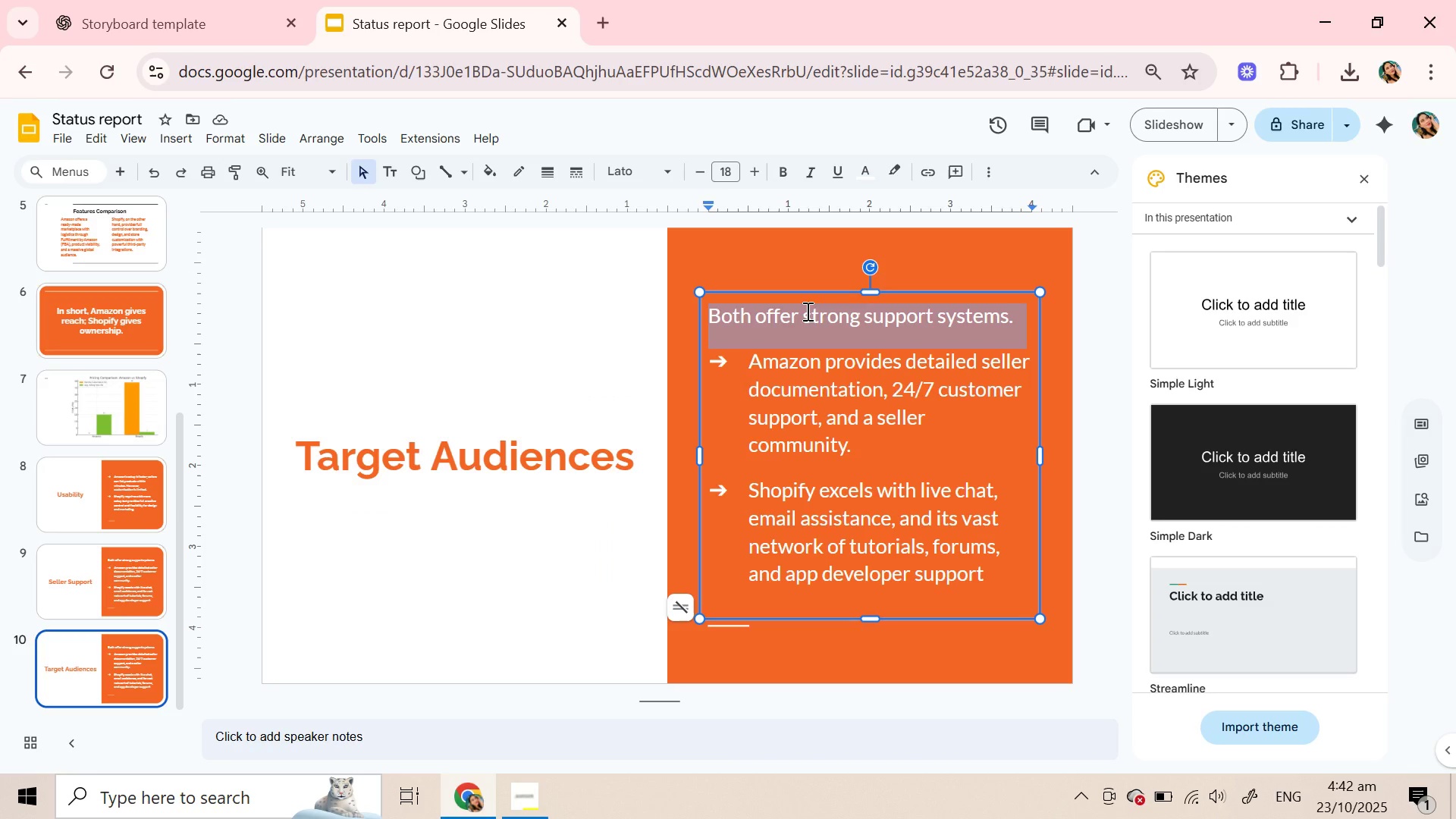 
triple_click([806, 311])
 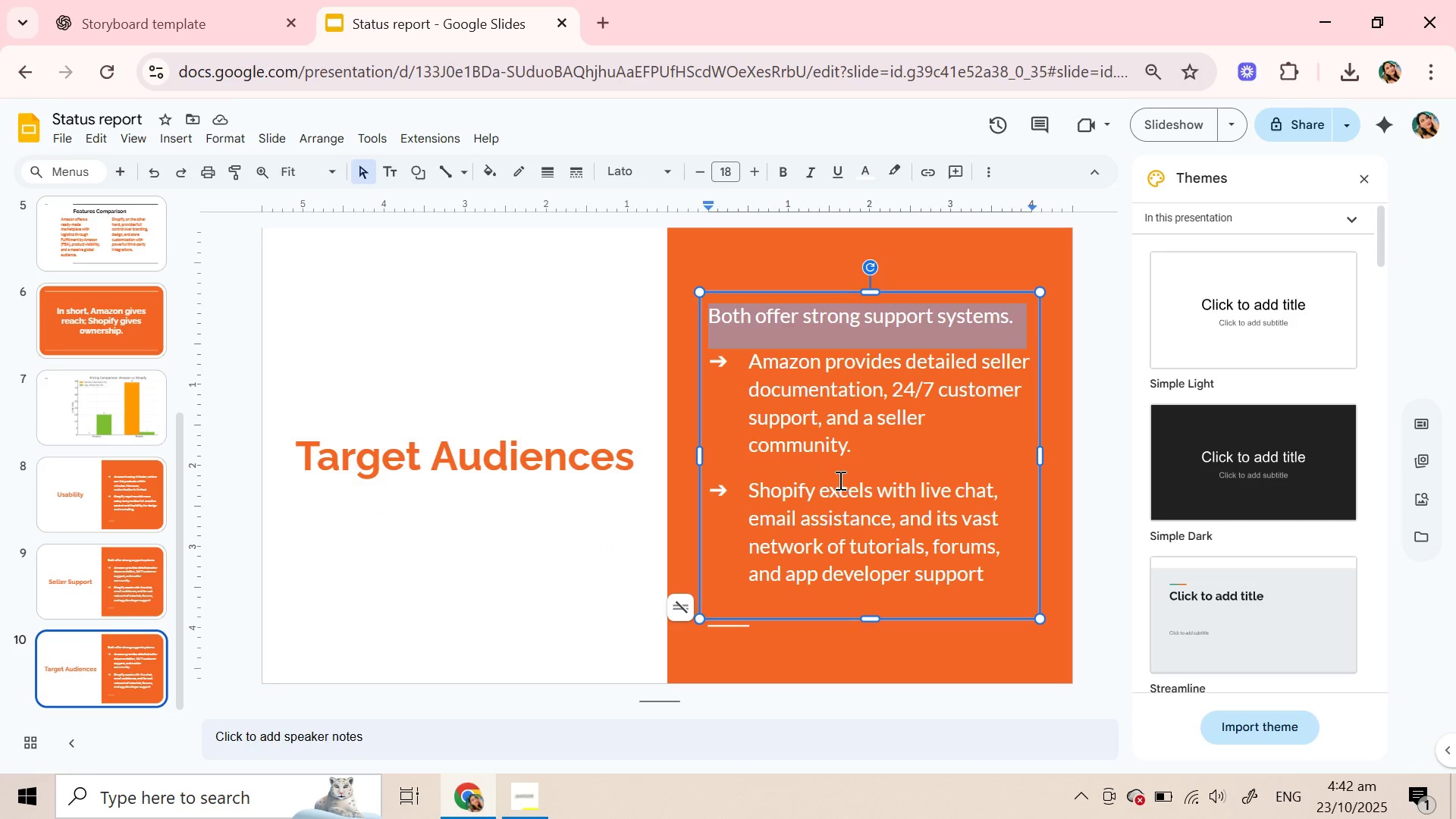 
left_click([839, 480])
 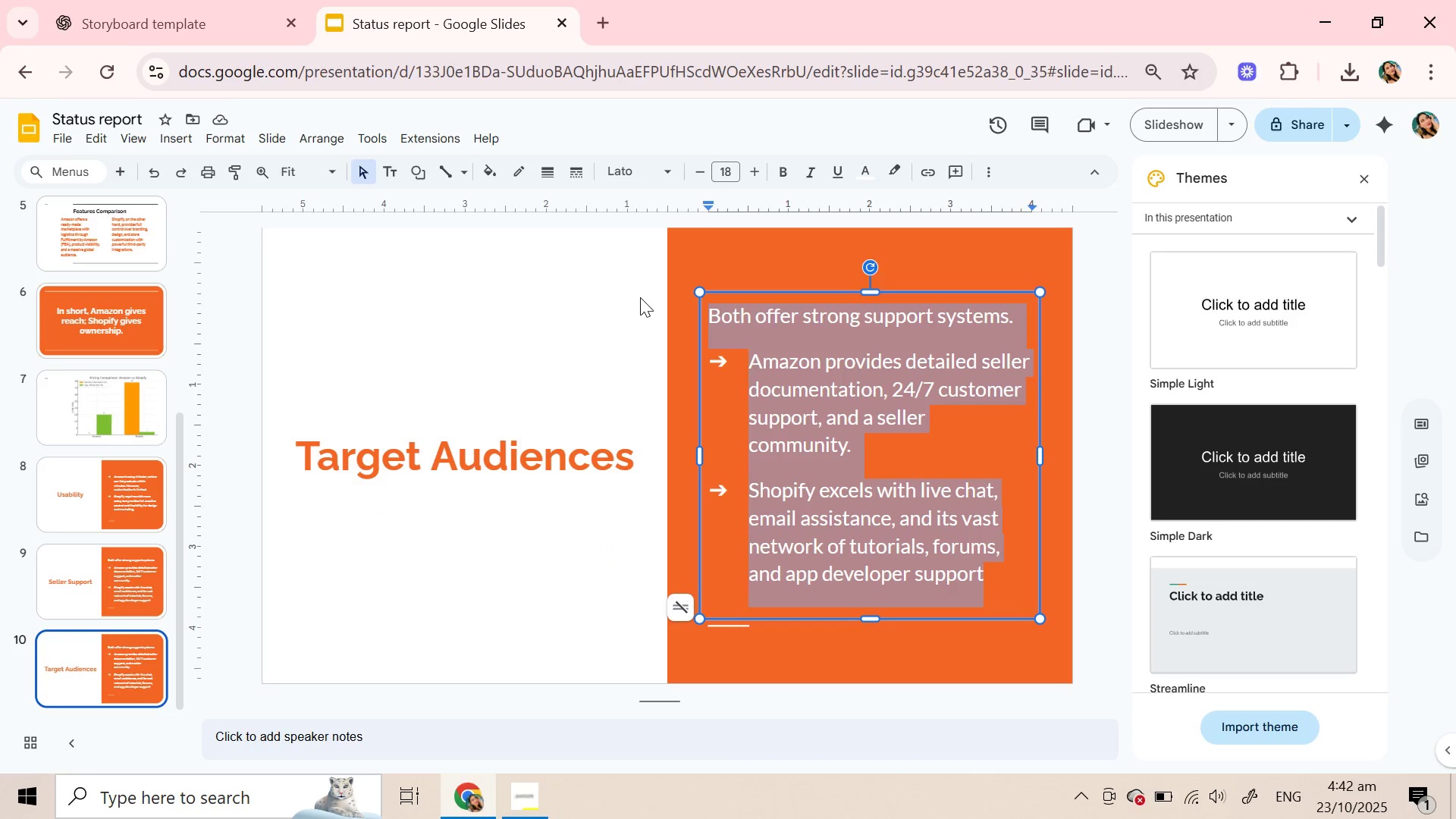 
key(Control+Shift+V)
 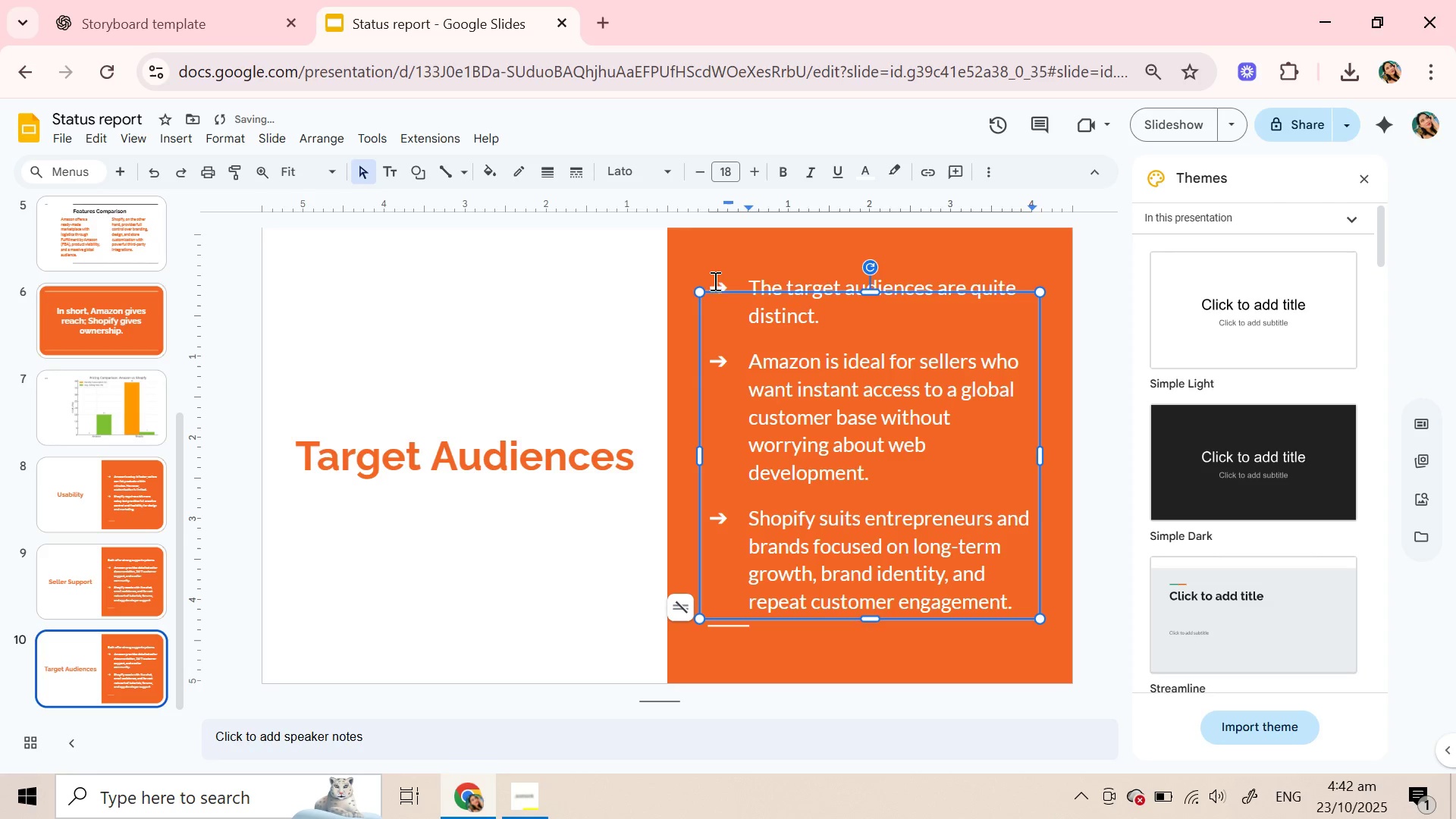 
double_click([719, 284])
 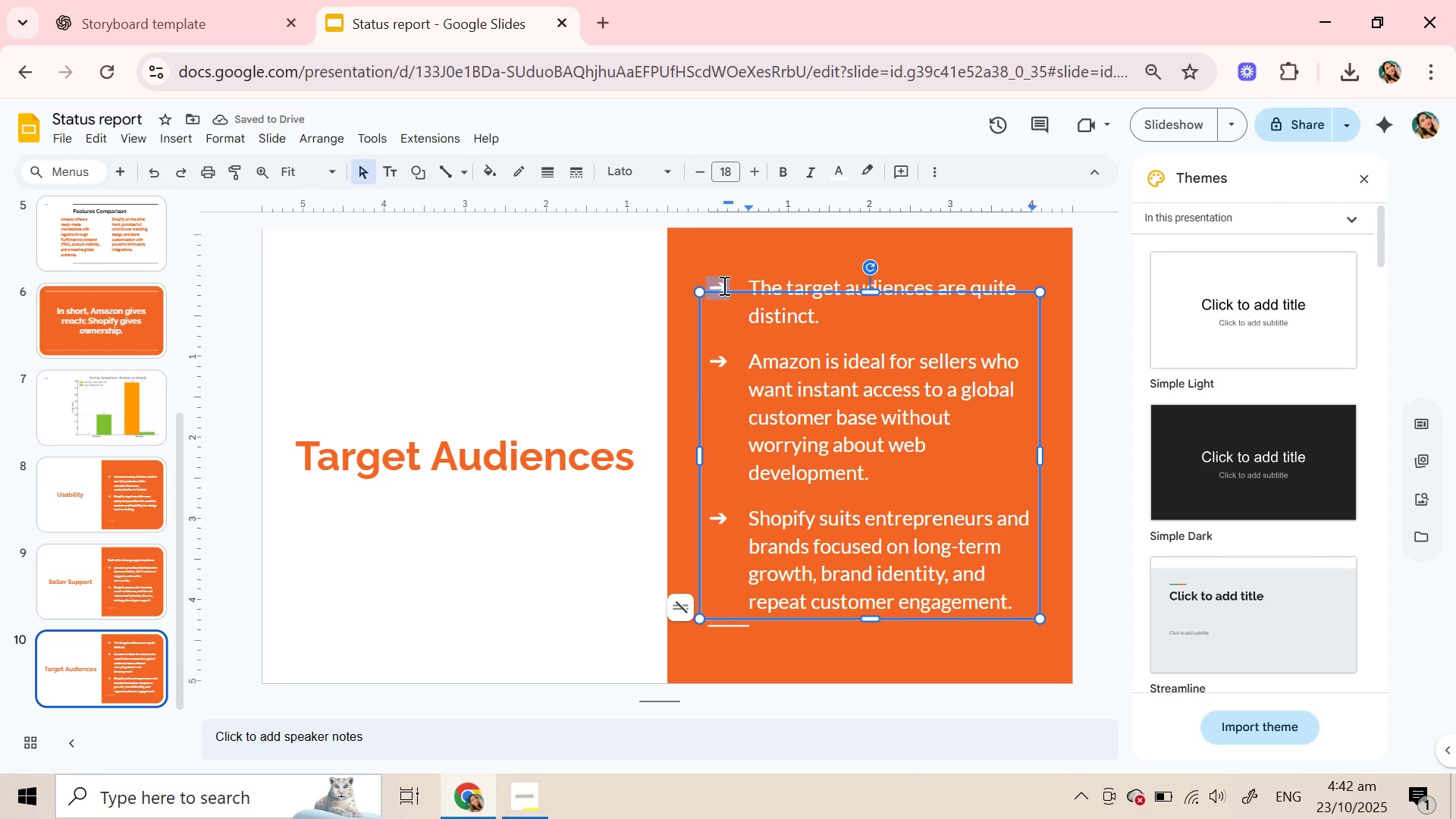 
key(Backspace)
 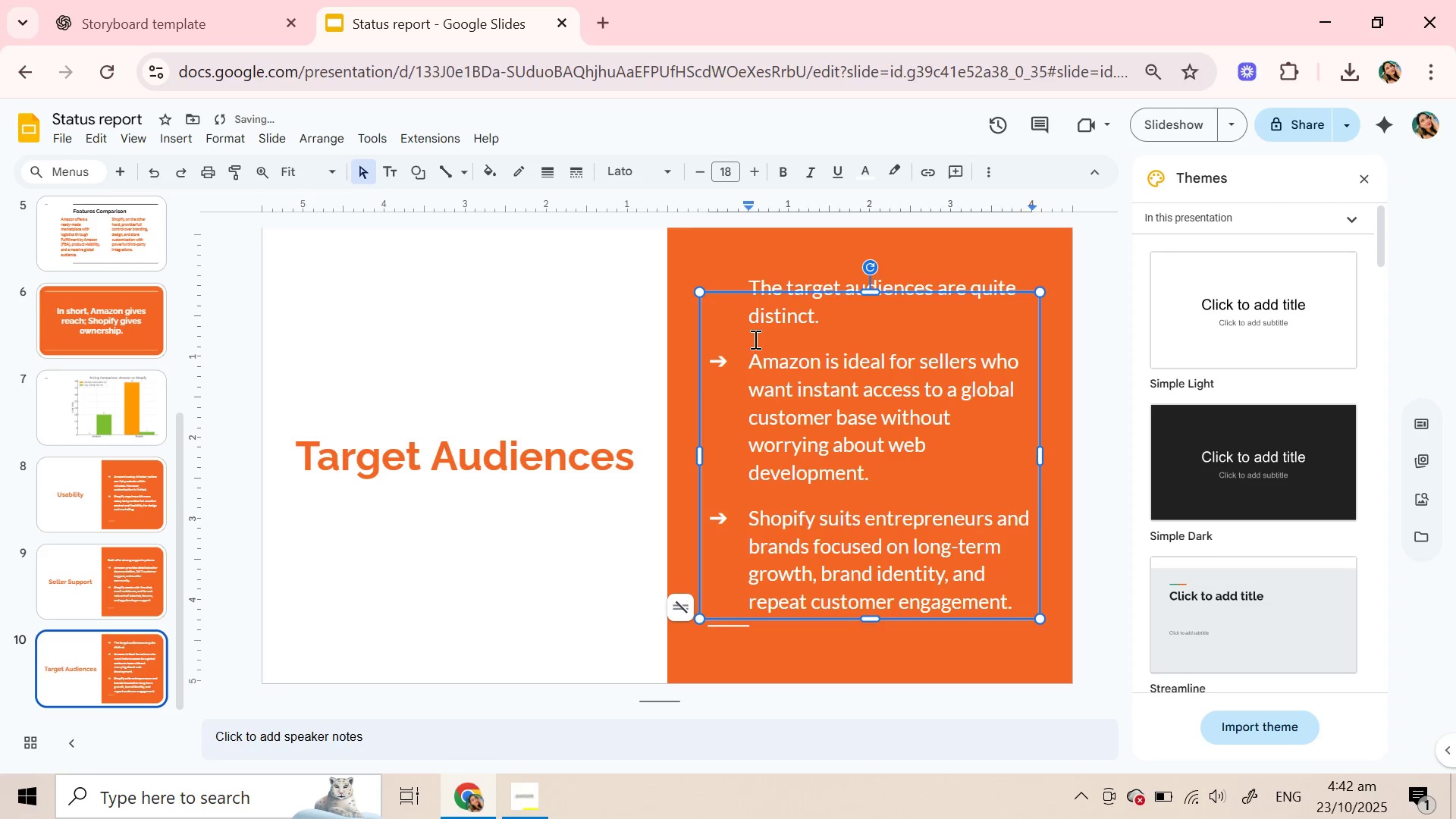 
key(Backspace)
 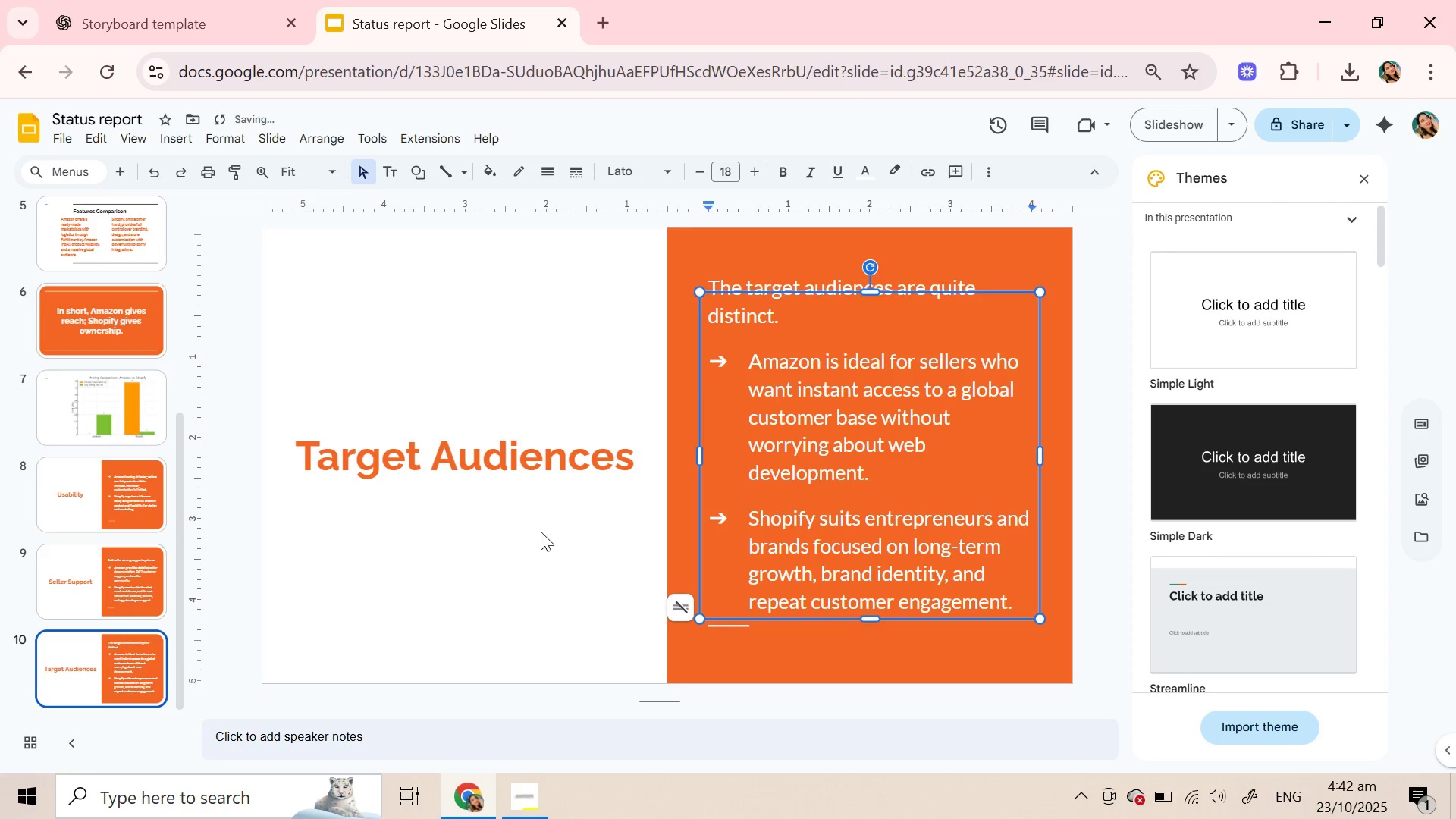 
left_click([525, 553])
 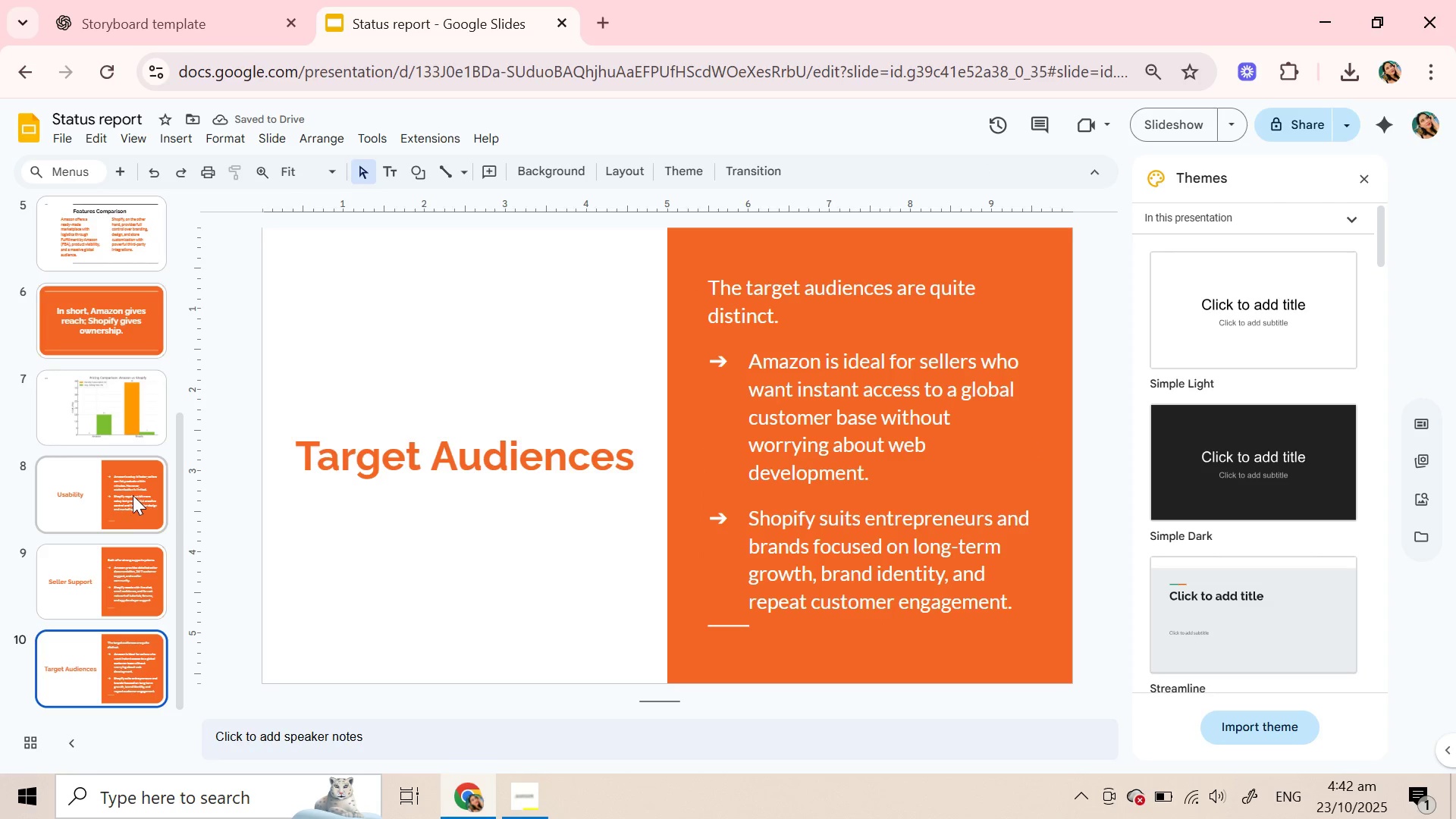 
scroll: coordinate [132, 495], scroll_direction: down, amount: 1.0
 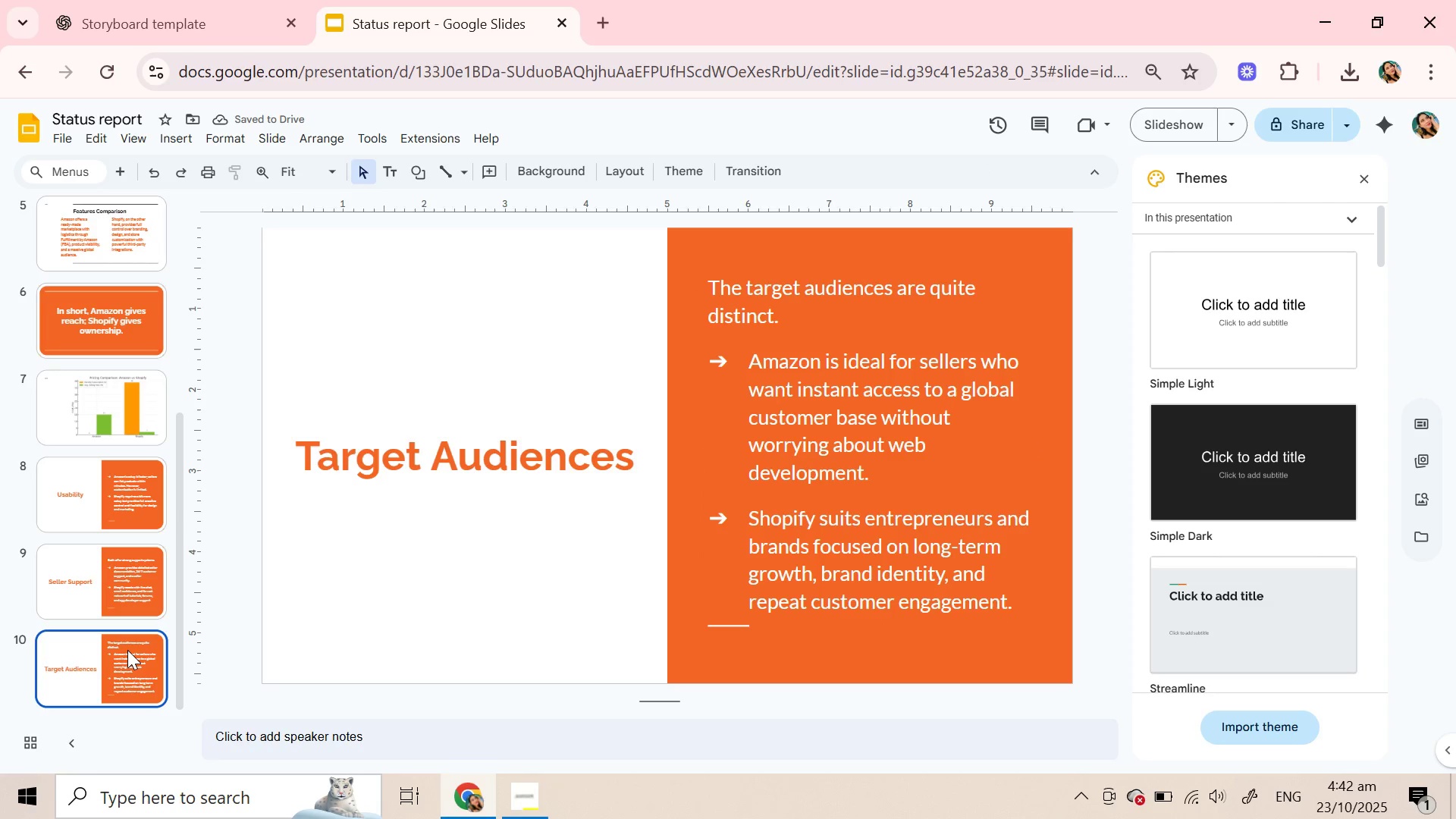 
right_click([127, 650])
 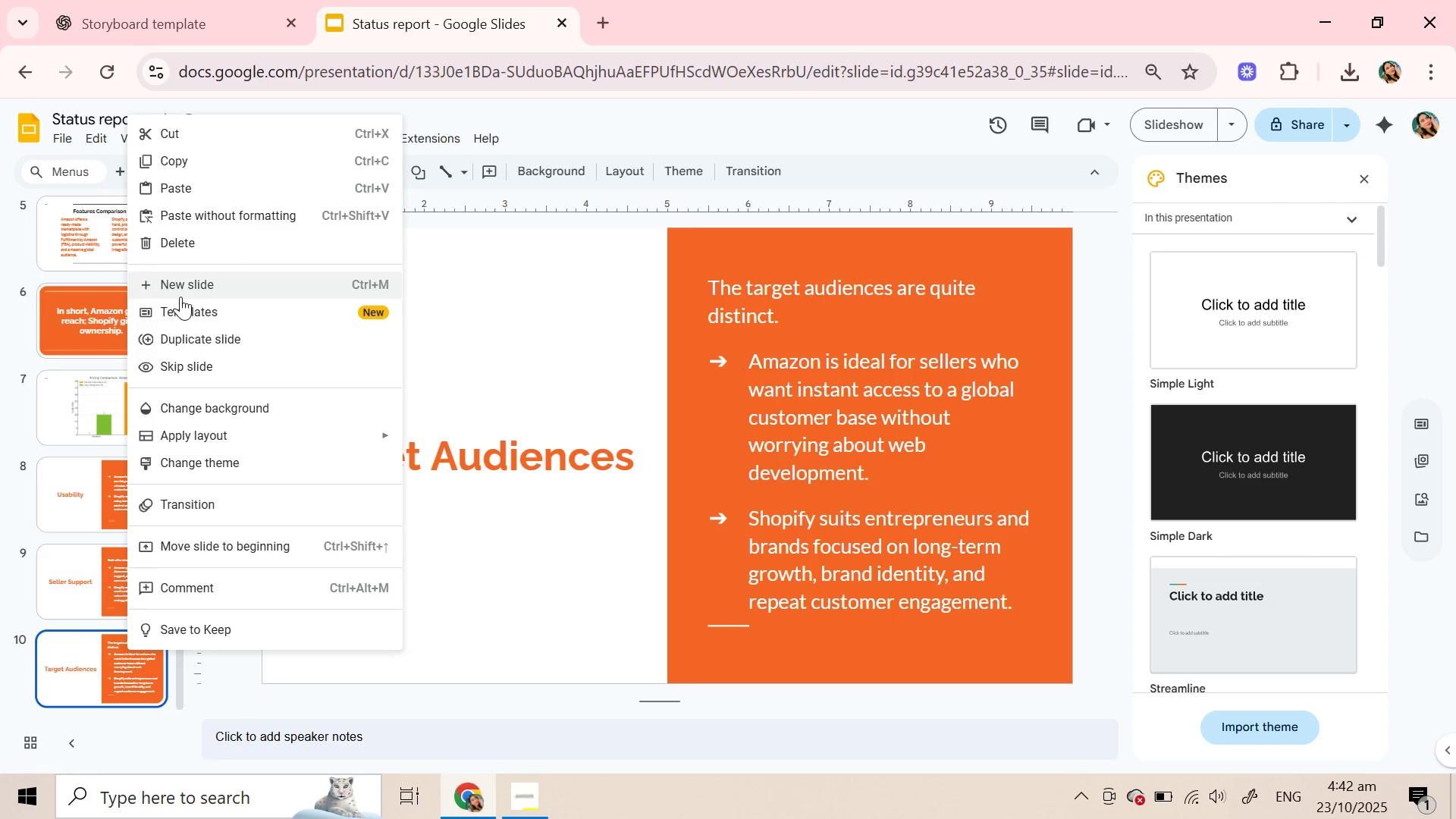 
left_click([187, 283])
 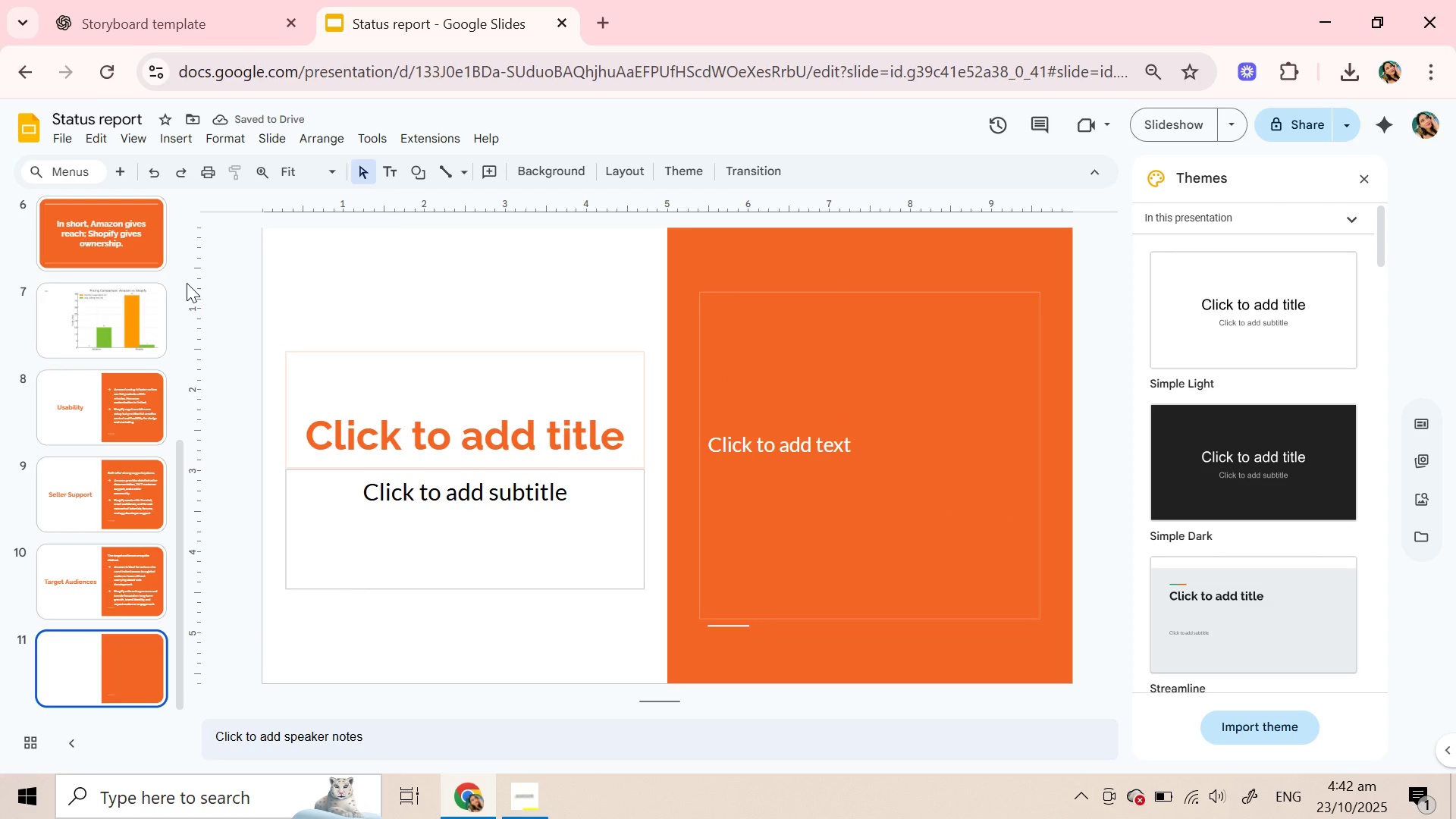 
wait(5.08)
 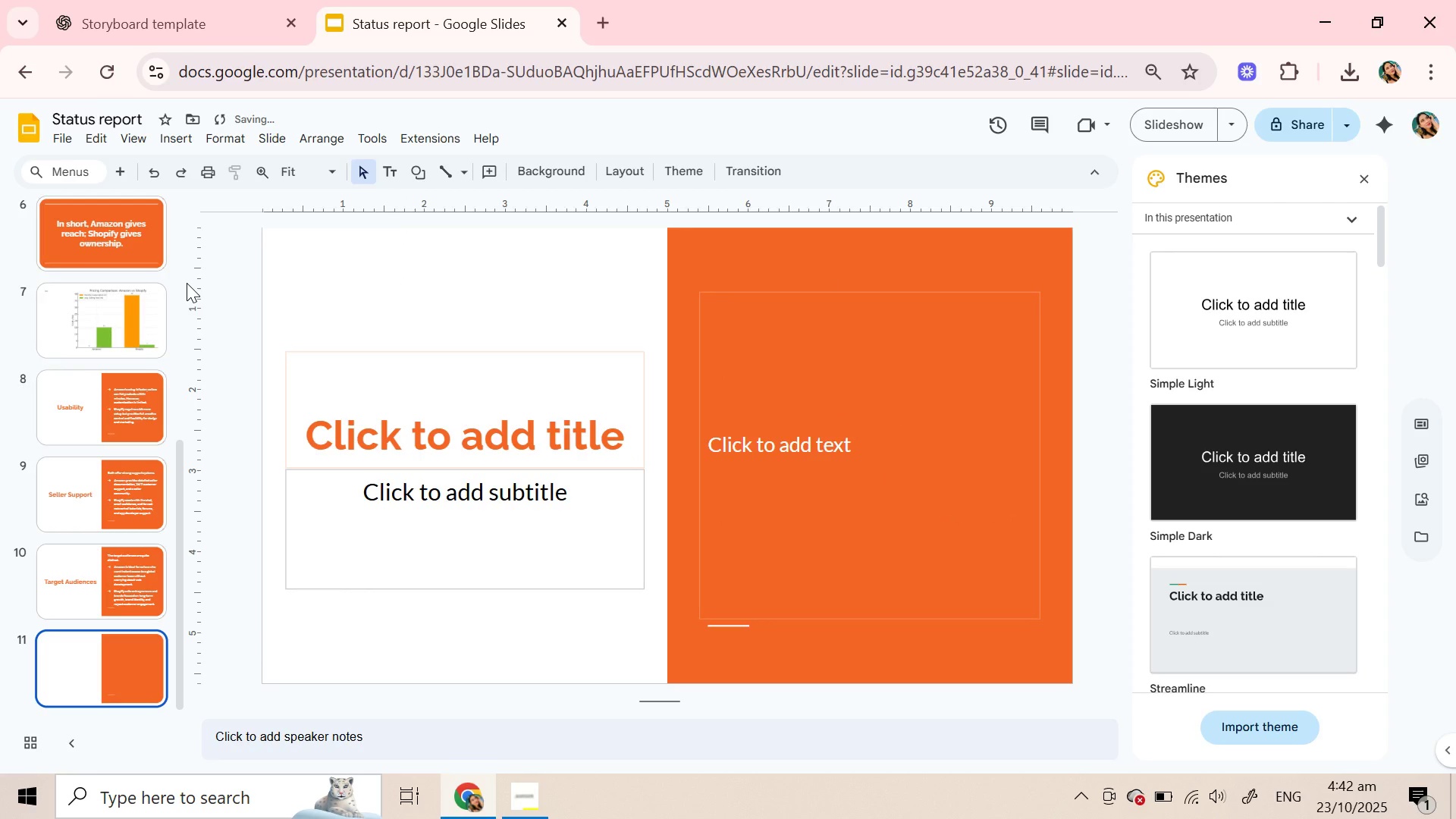 
key(Control+Z)
 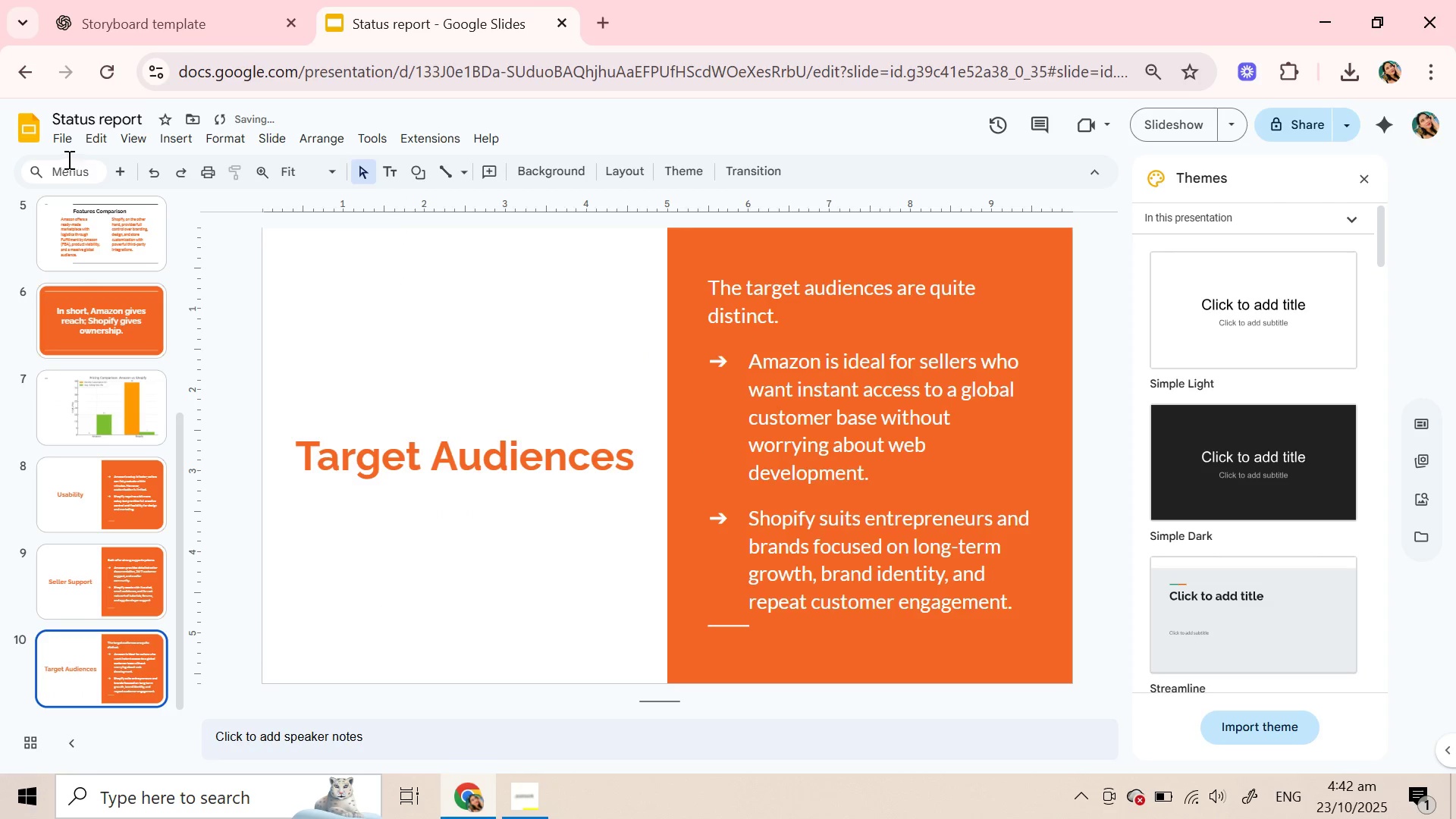 
left_click([69, 142])
 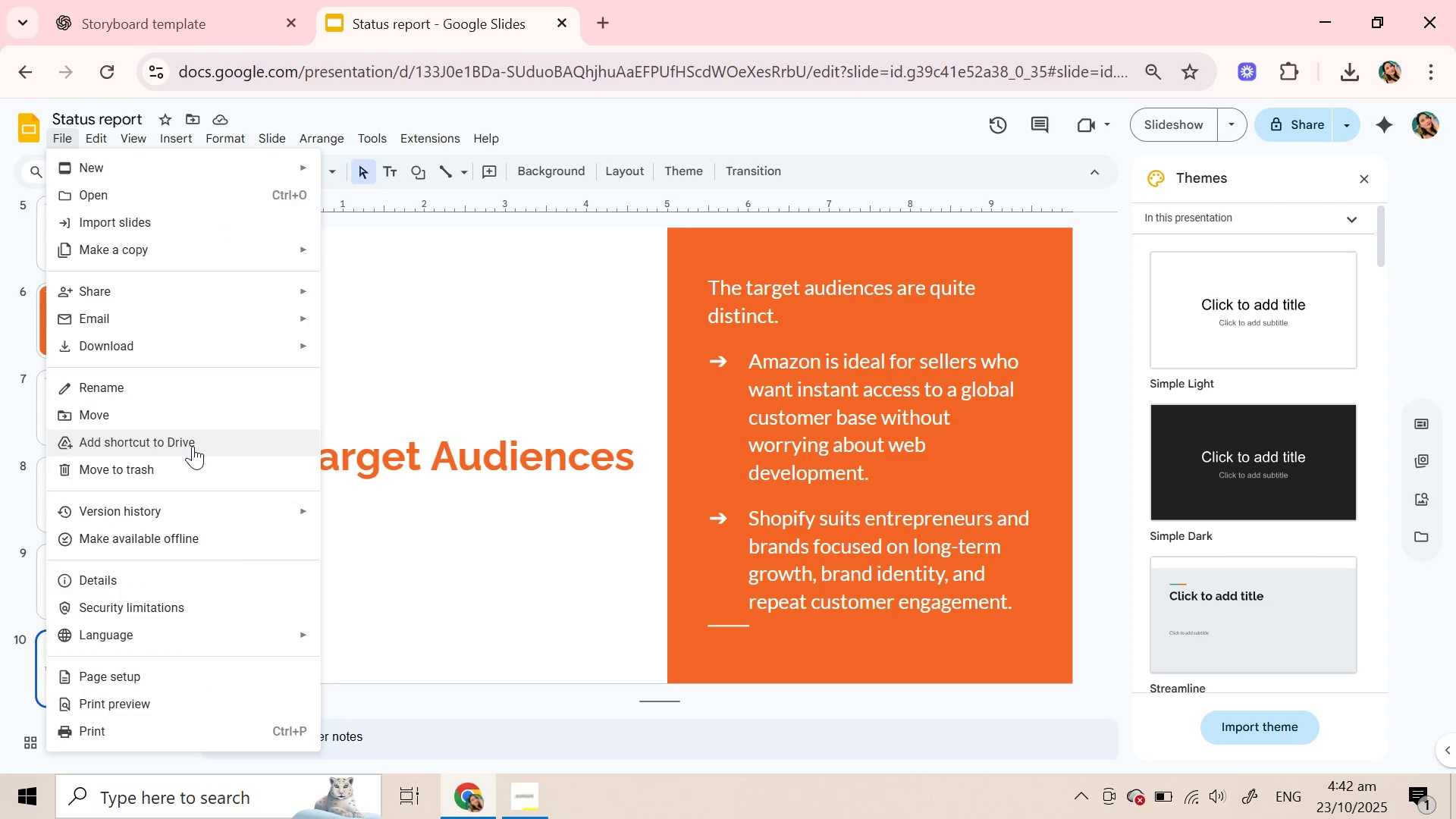 
wait(8.45)
 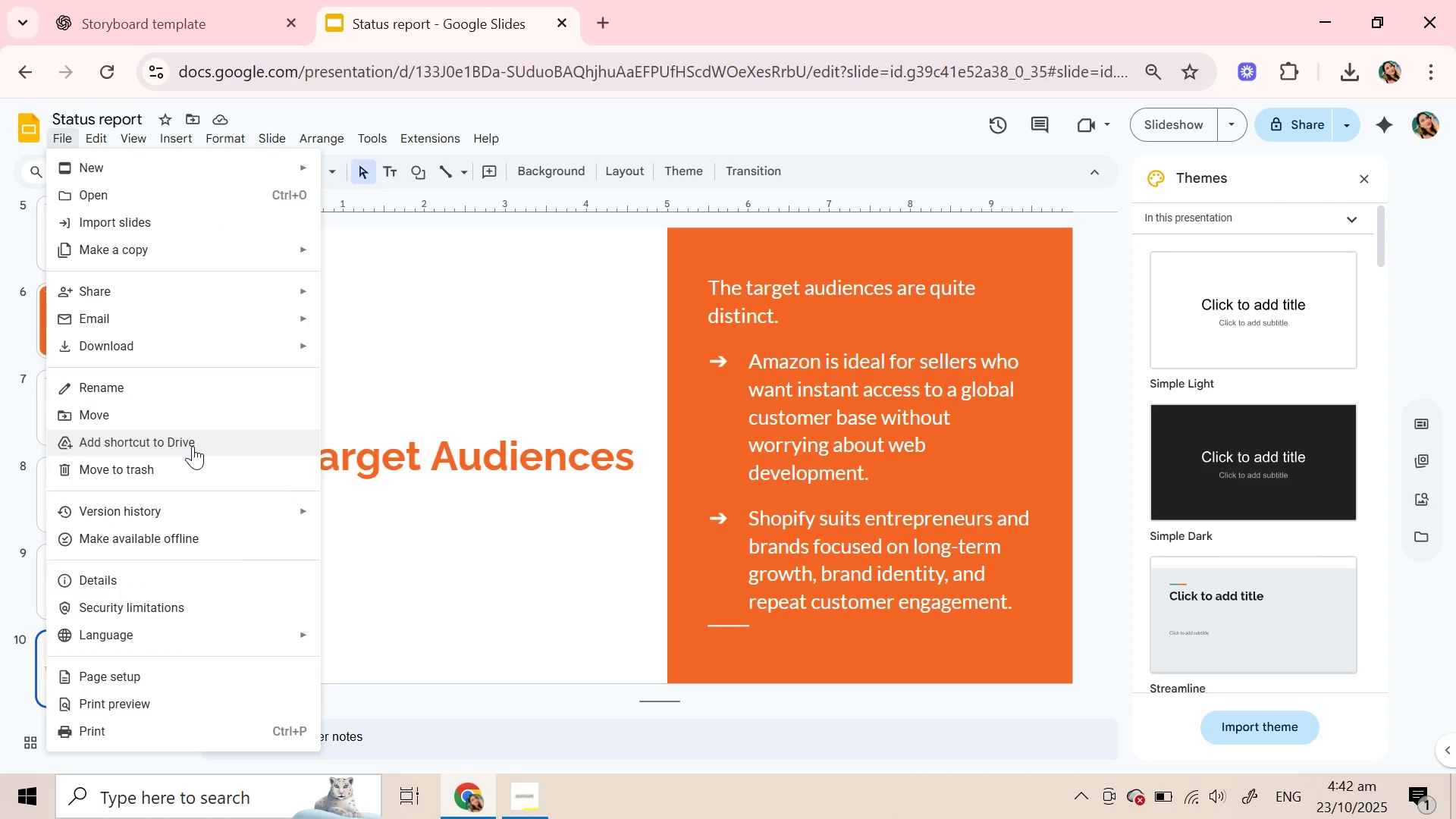 
left_click([408, 398])
 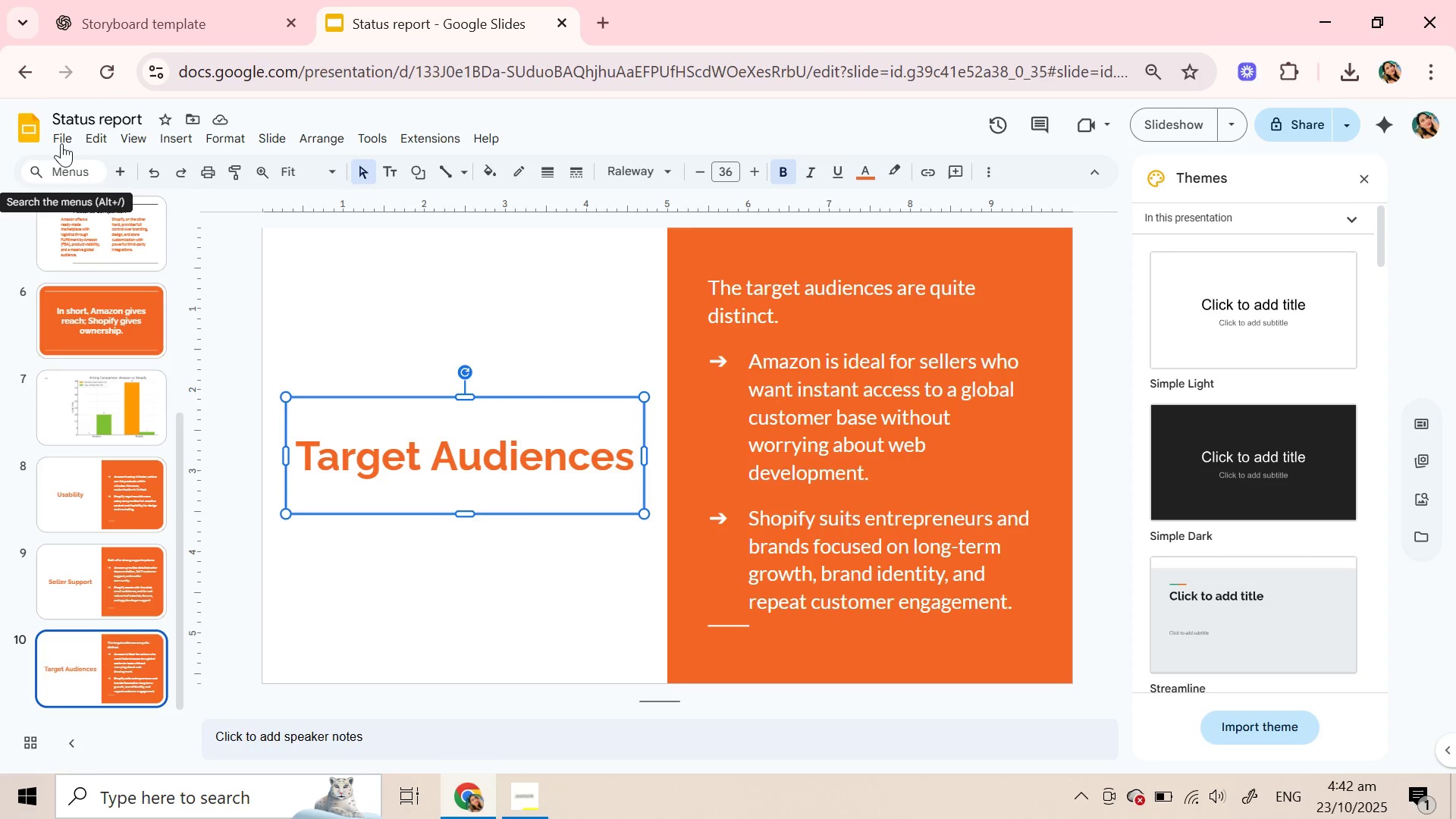 
left_click([61, 143])
 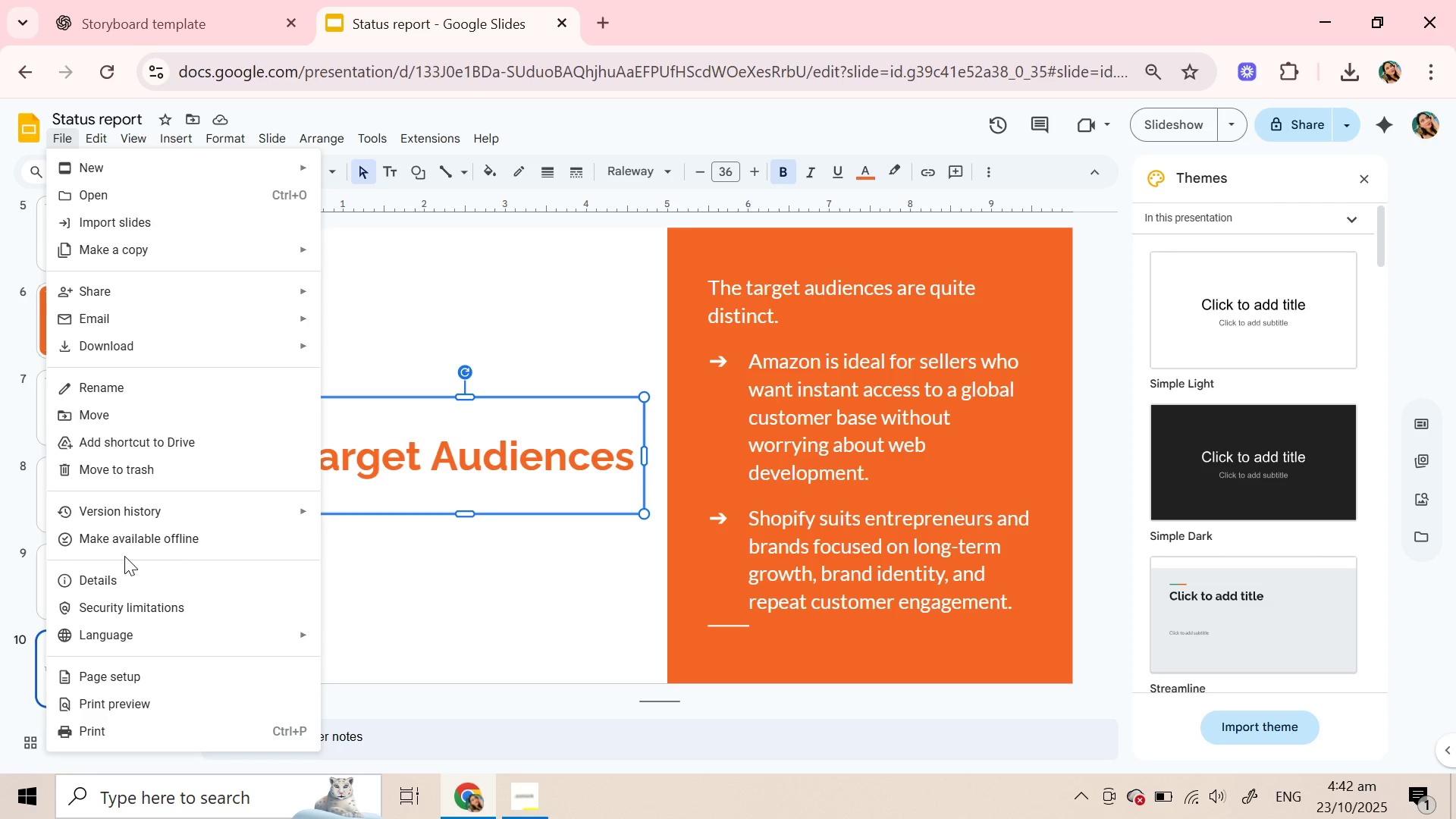 
wait(9.42)
 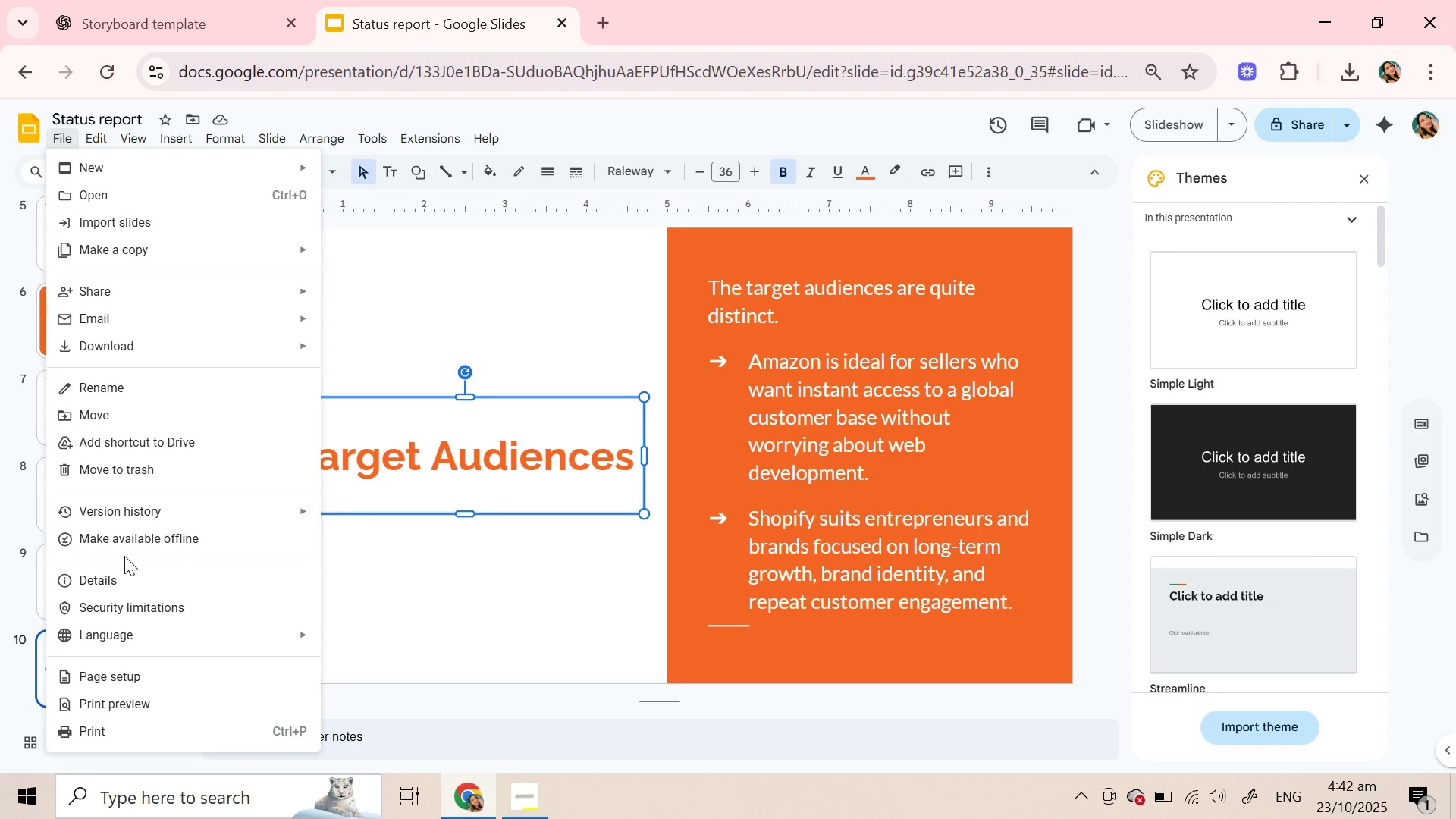 
left_click([371, 612])
 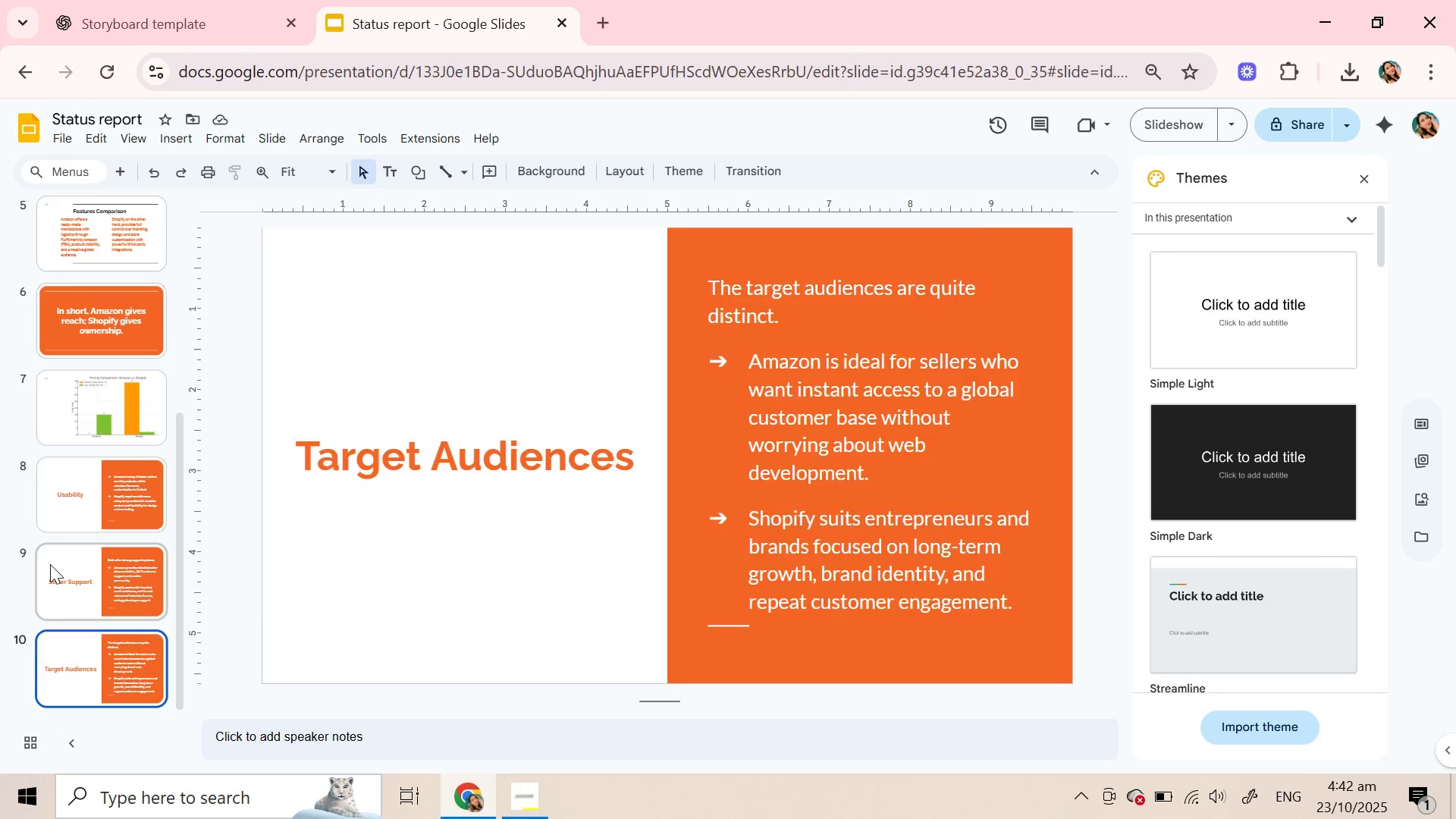 
left_click([50, 564])
 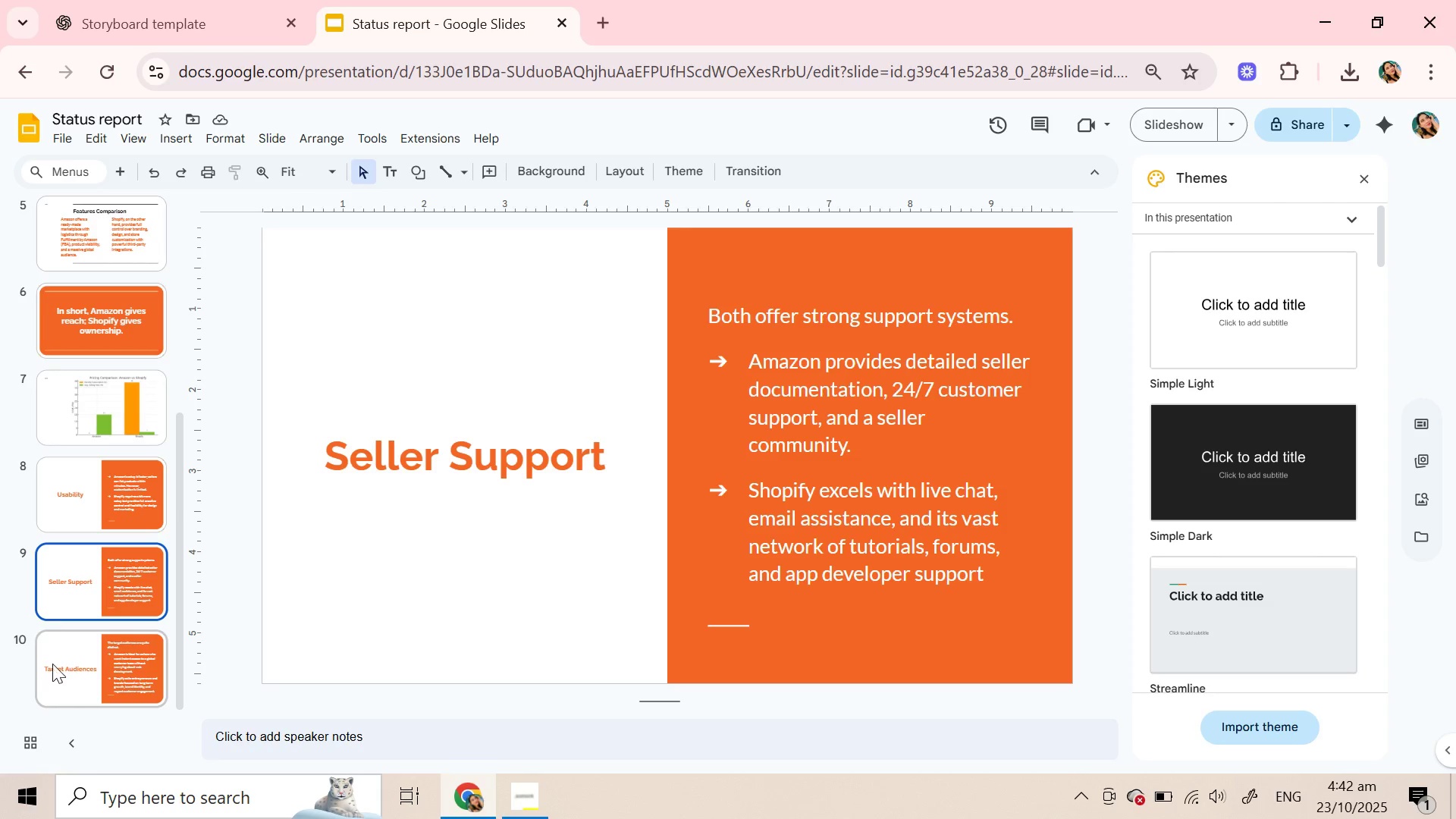 
left_click([53, 652])
 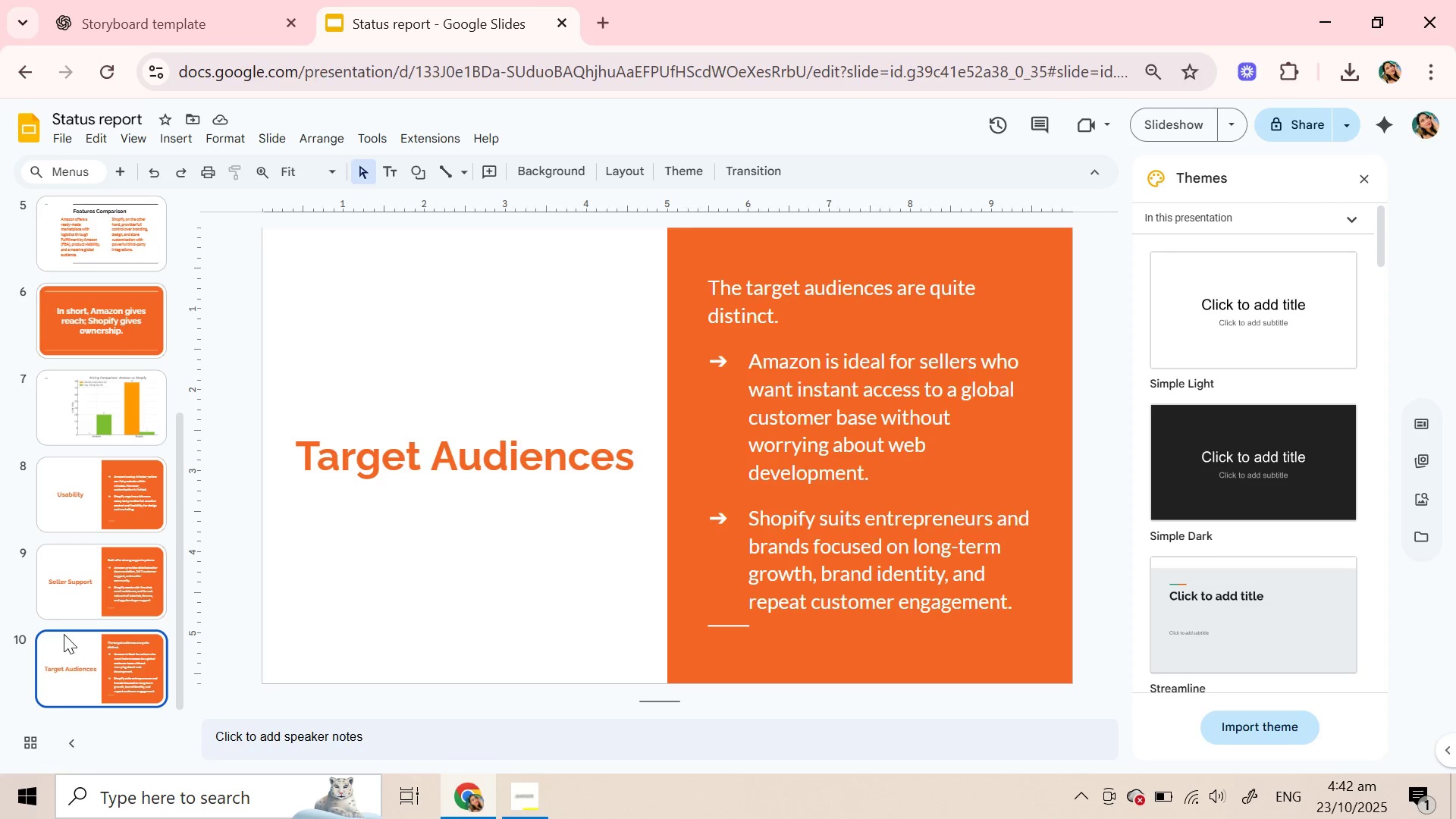 
right_click([68, 658])
 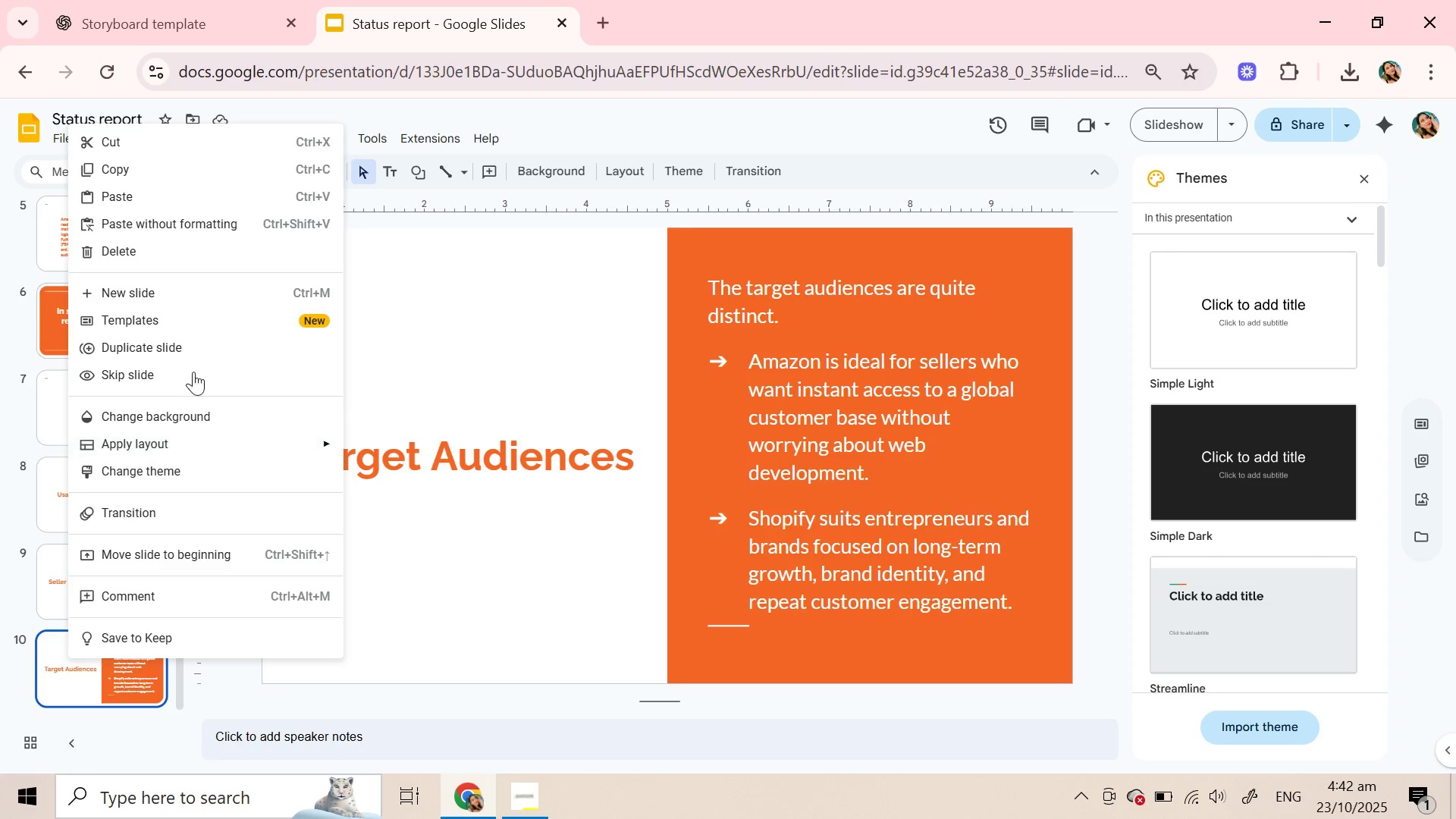 
left_click([193, 345])
 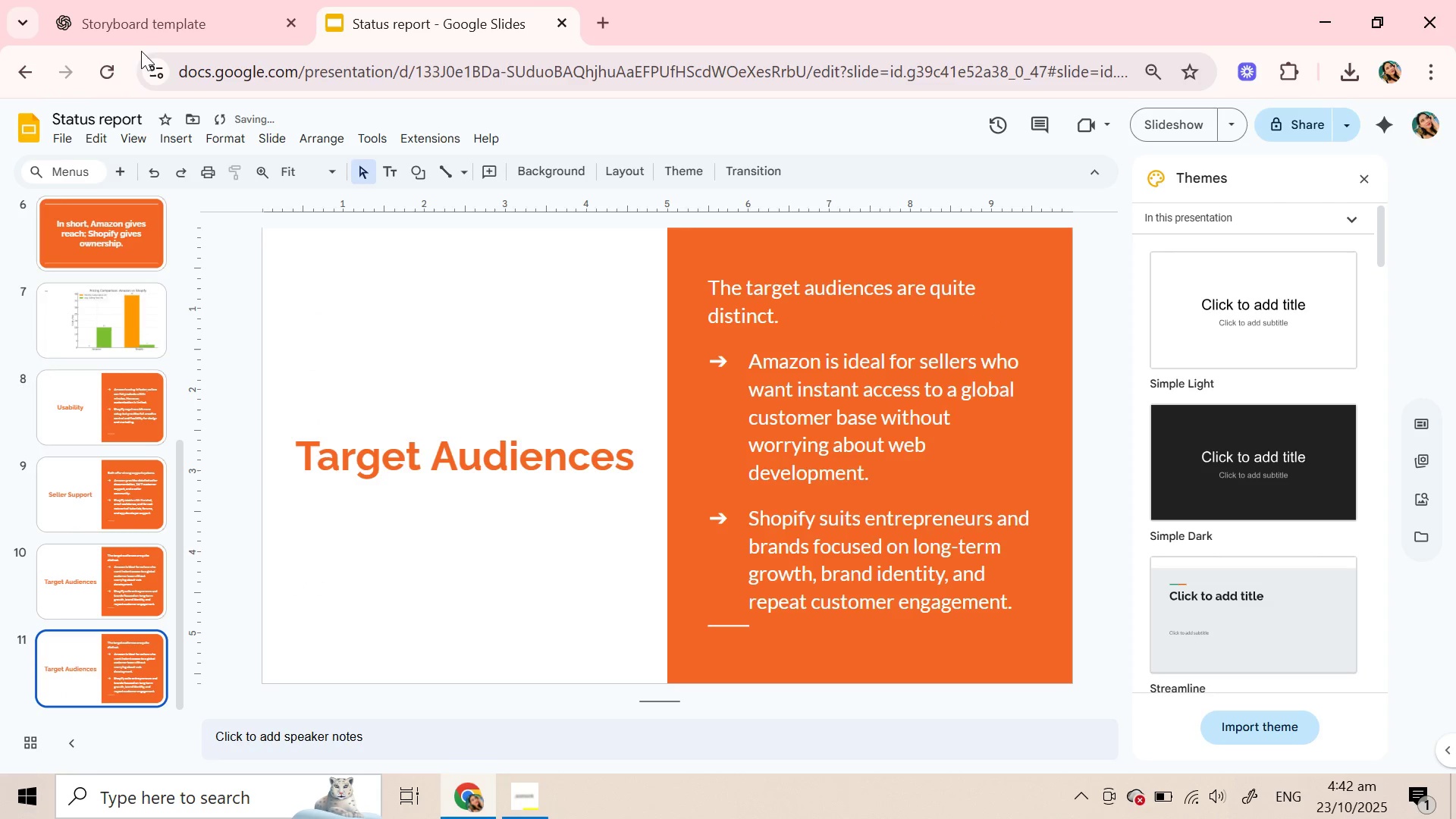 
left_click([145, 2])
 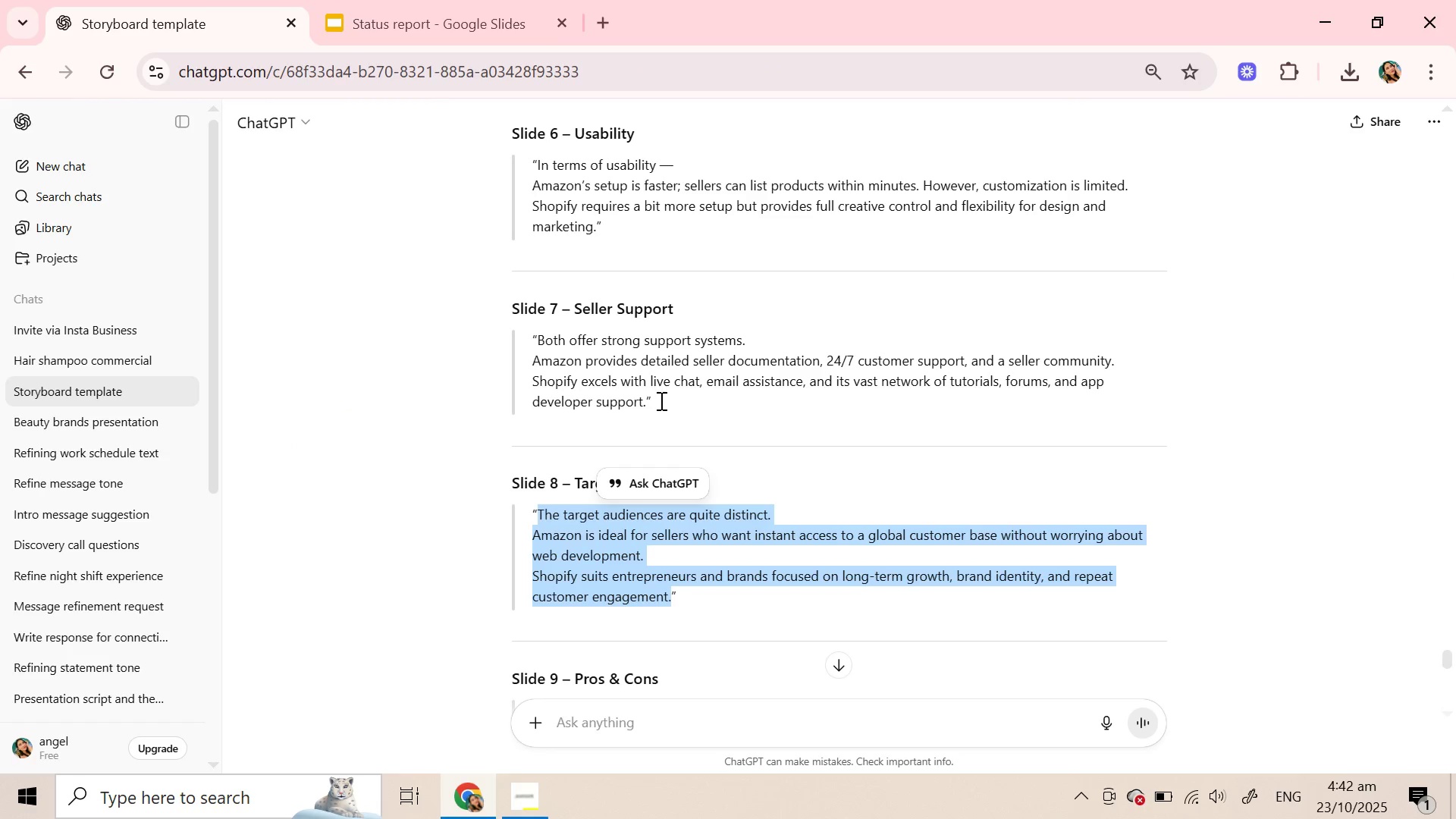 
scroll: coordinate [615, 632], scroll_direction: down, amount: 3.0
 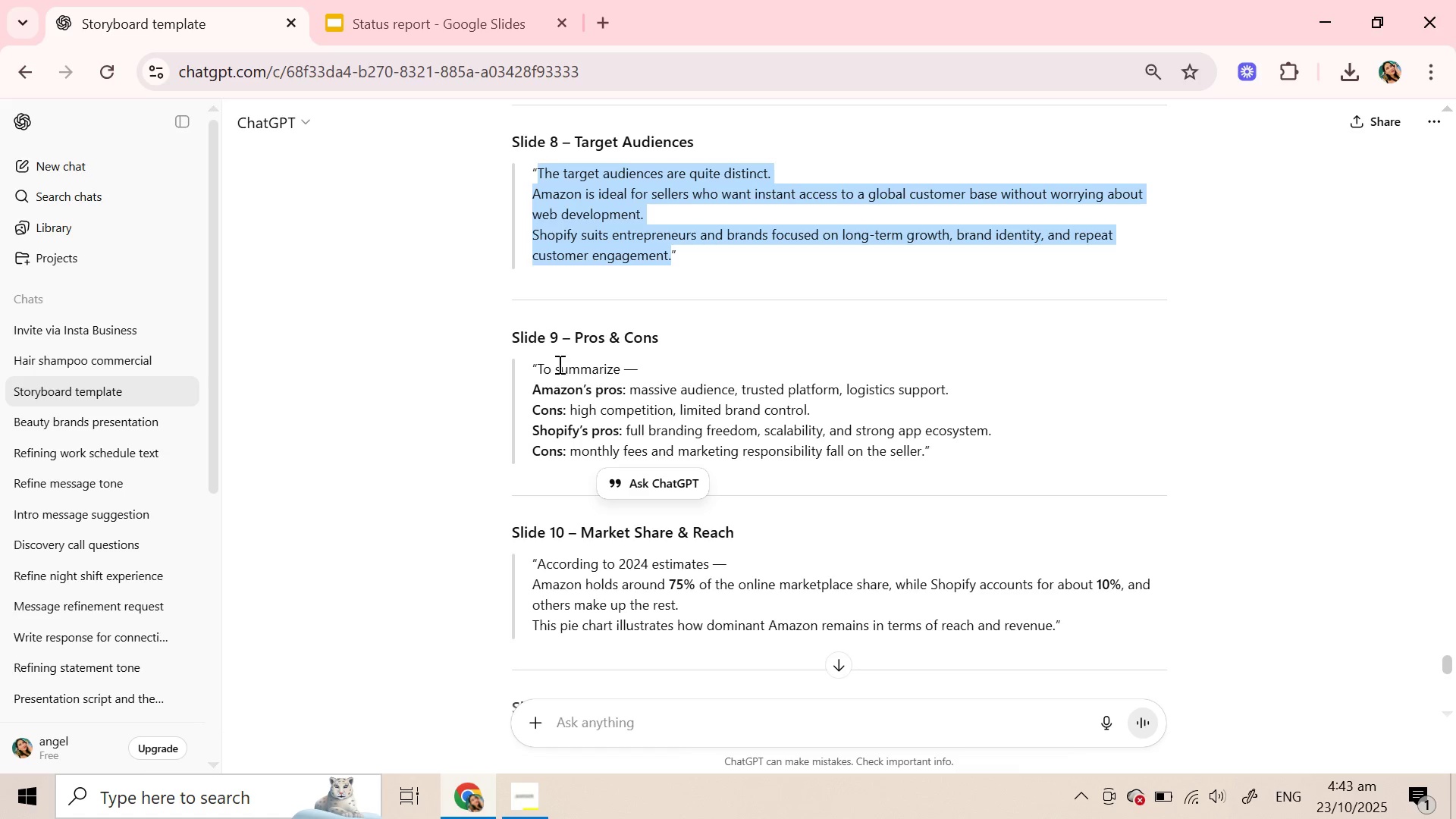 
left_click([558, 362])
 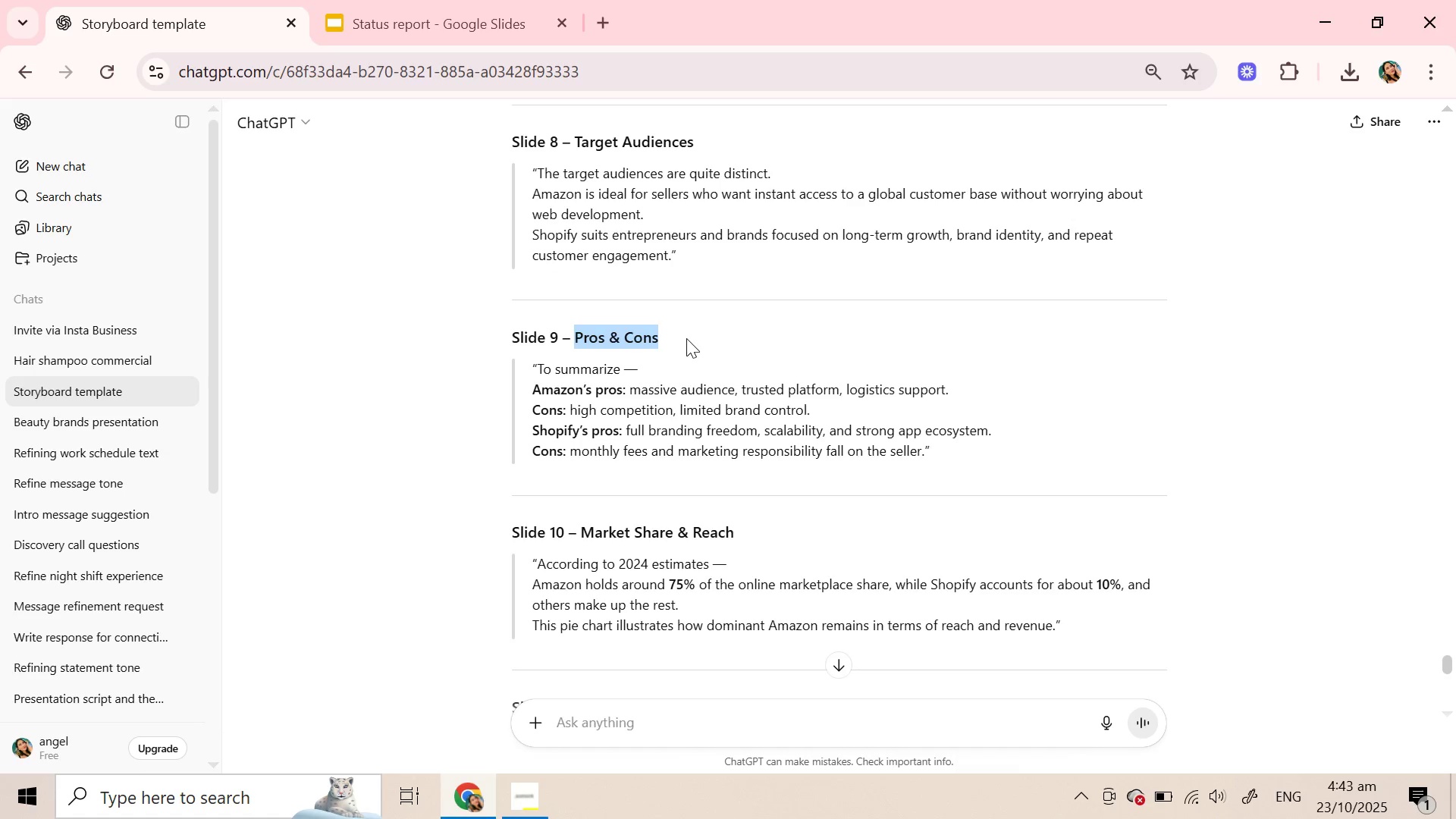 
key(Control+C)
 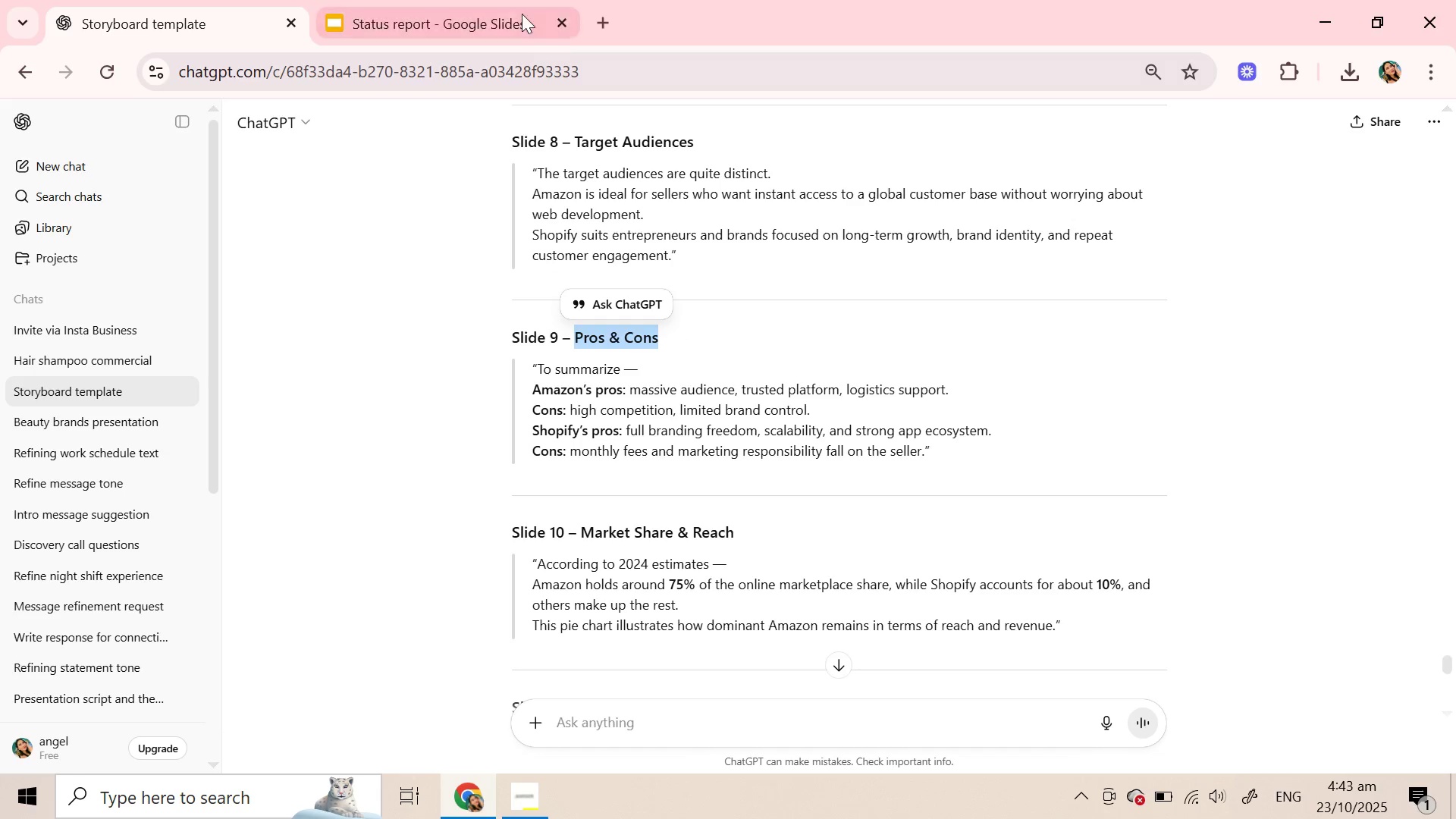 
key(Control+C)
 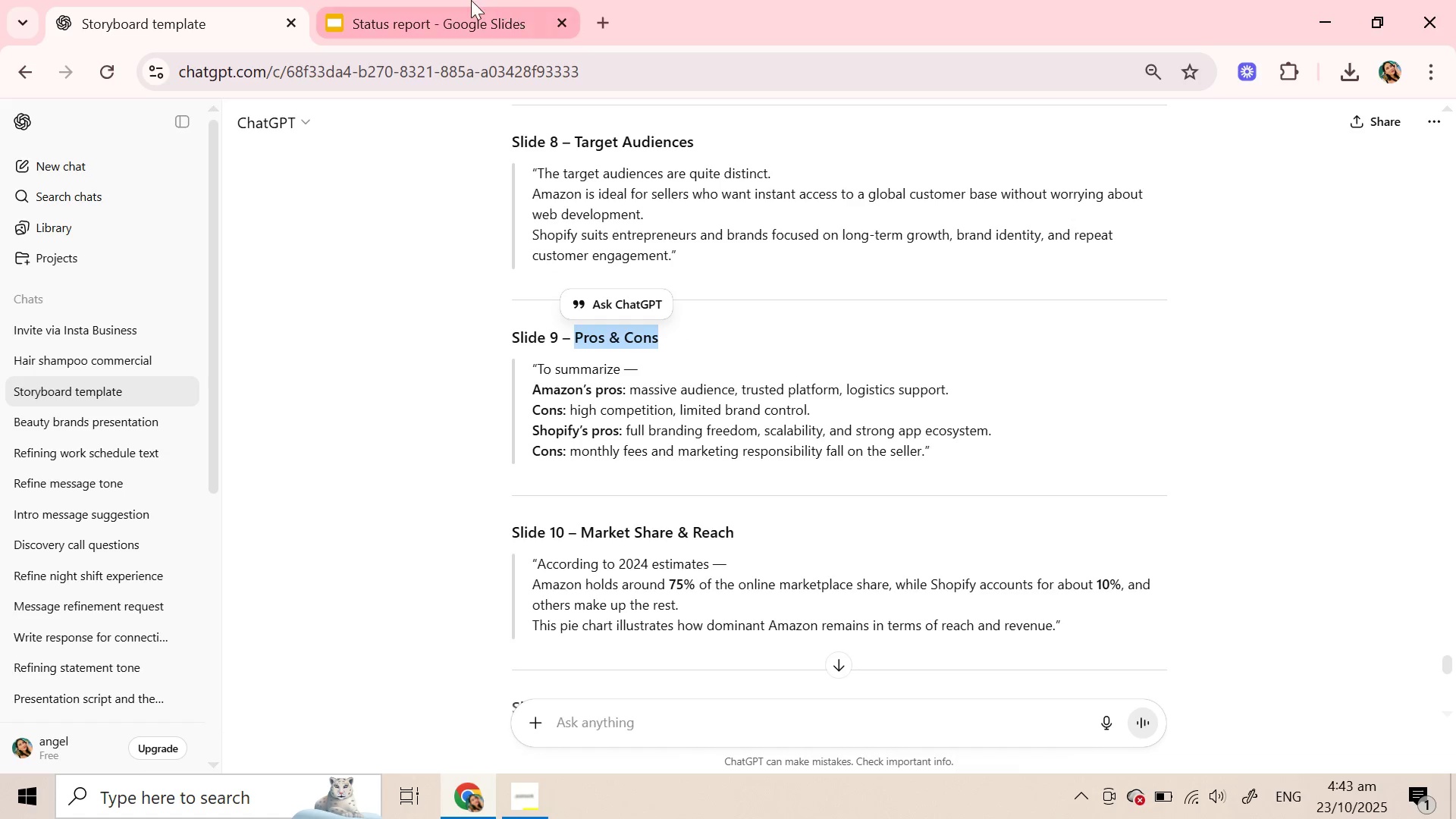 
key(Control+C)
 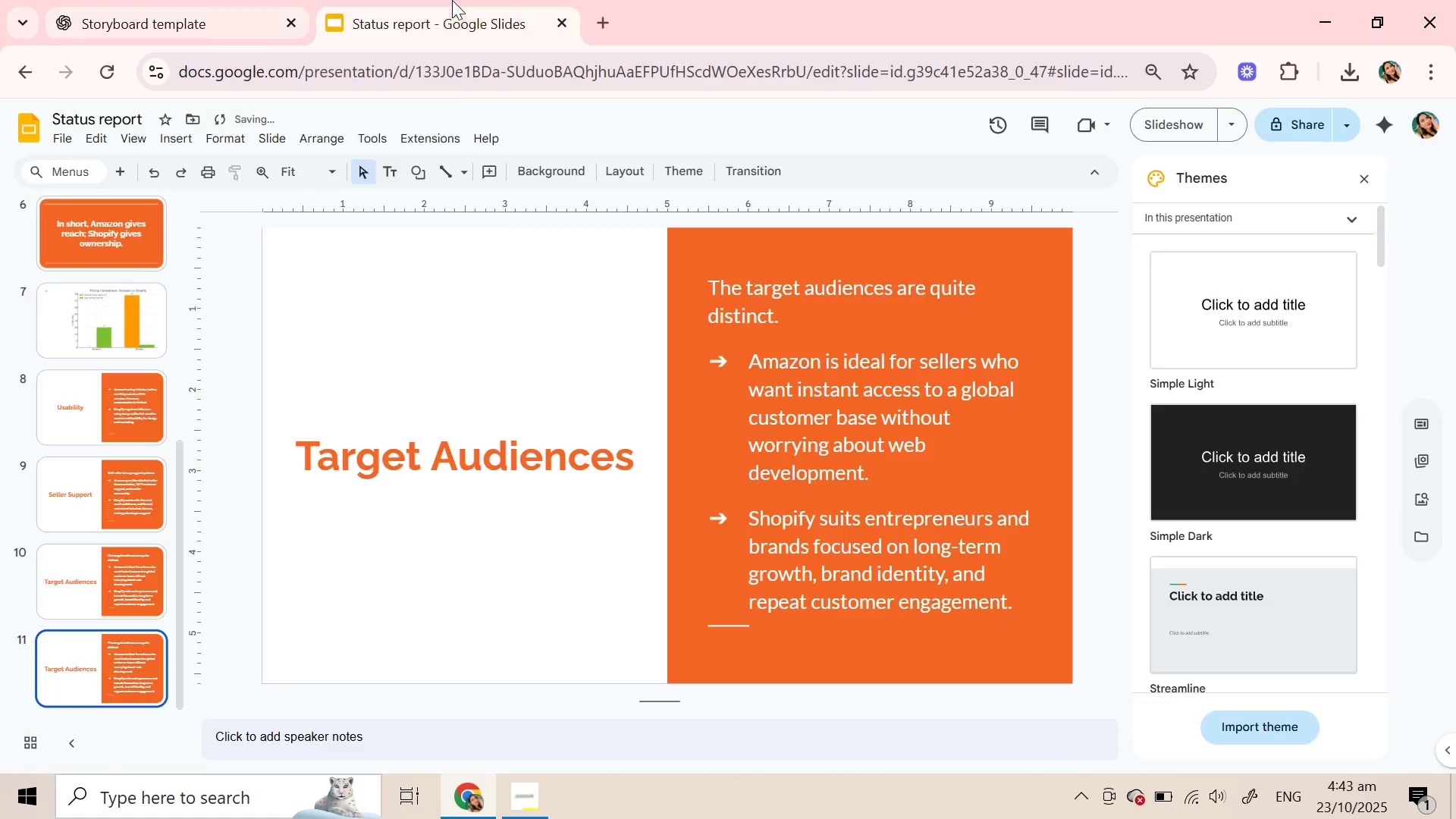 
left_click([452, 0])
 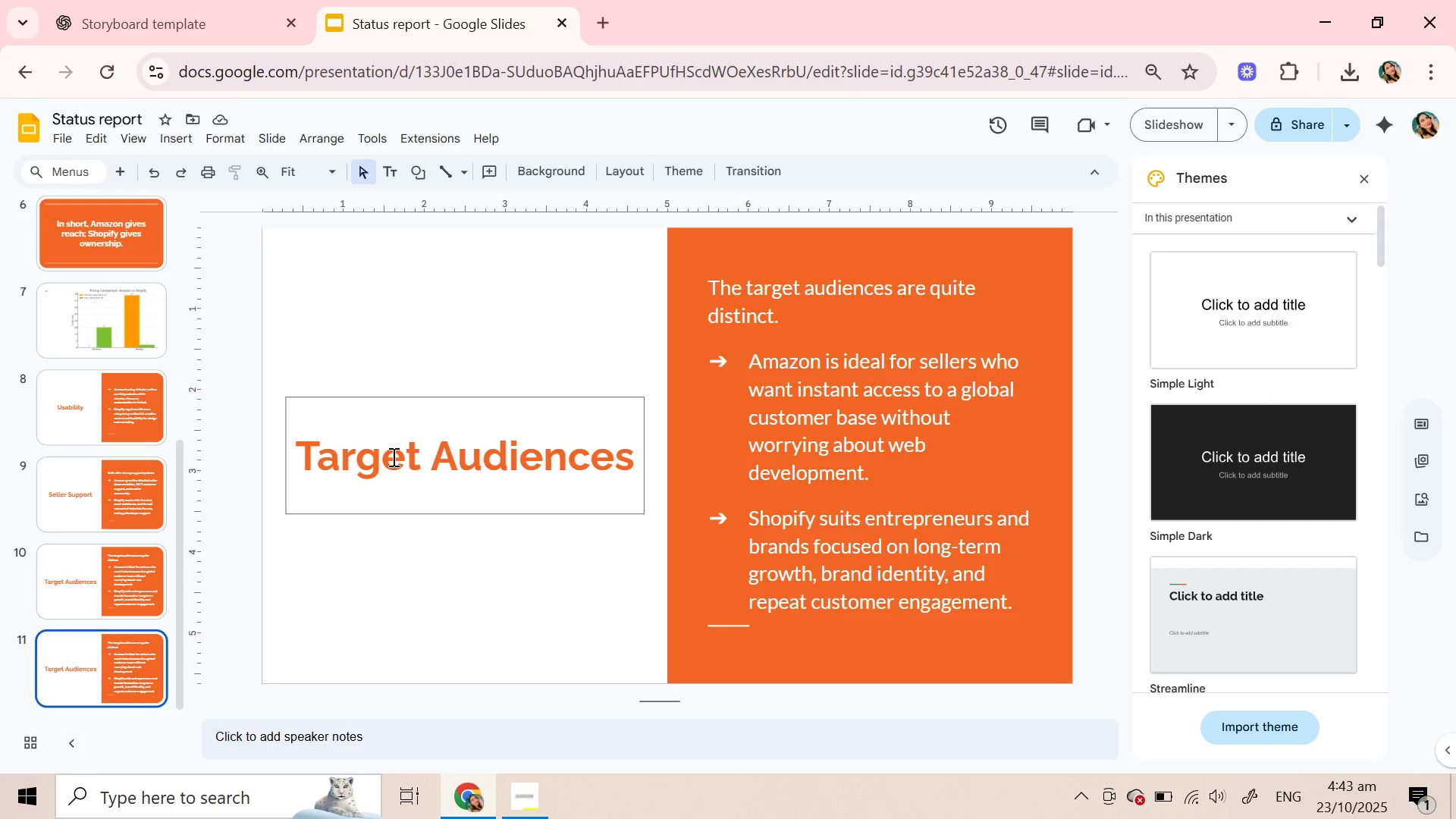 
double_click([392, 457])
 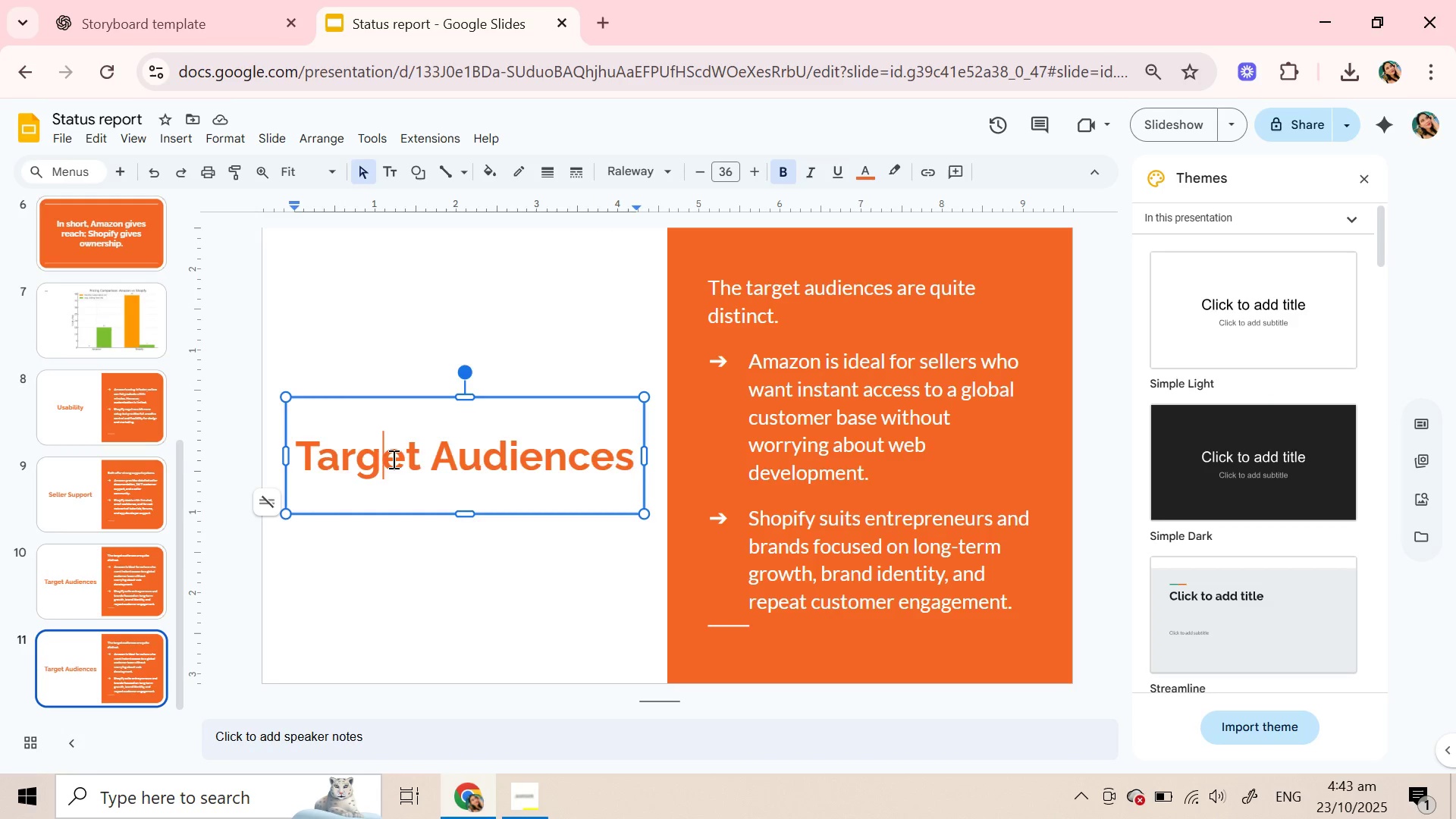 
triple_click([392, 459])
 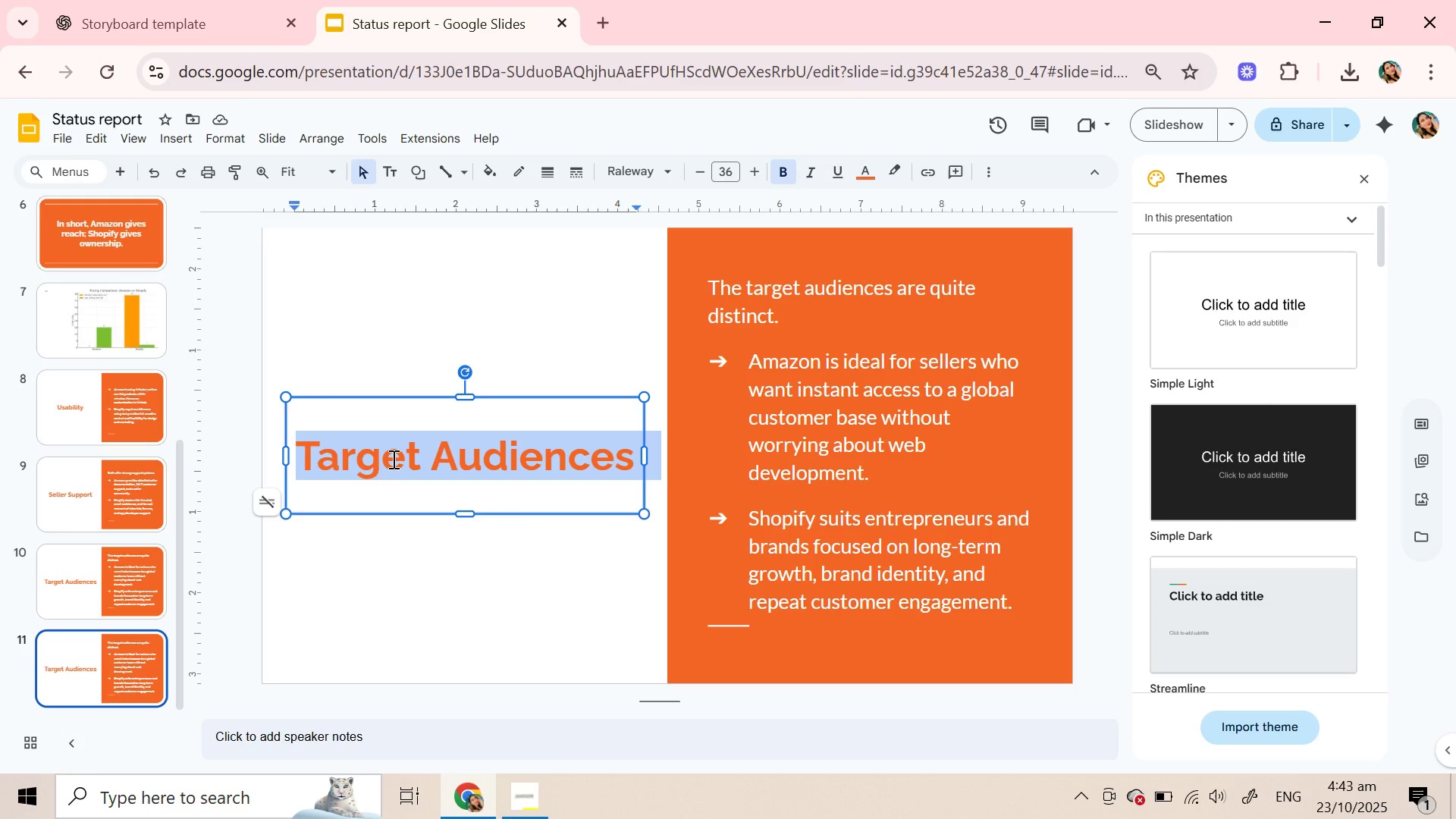 
key(Control+V)
 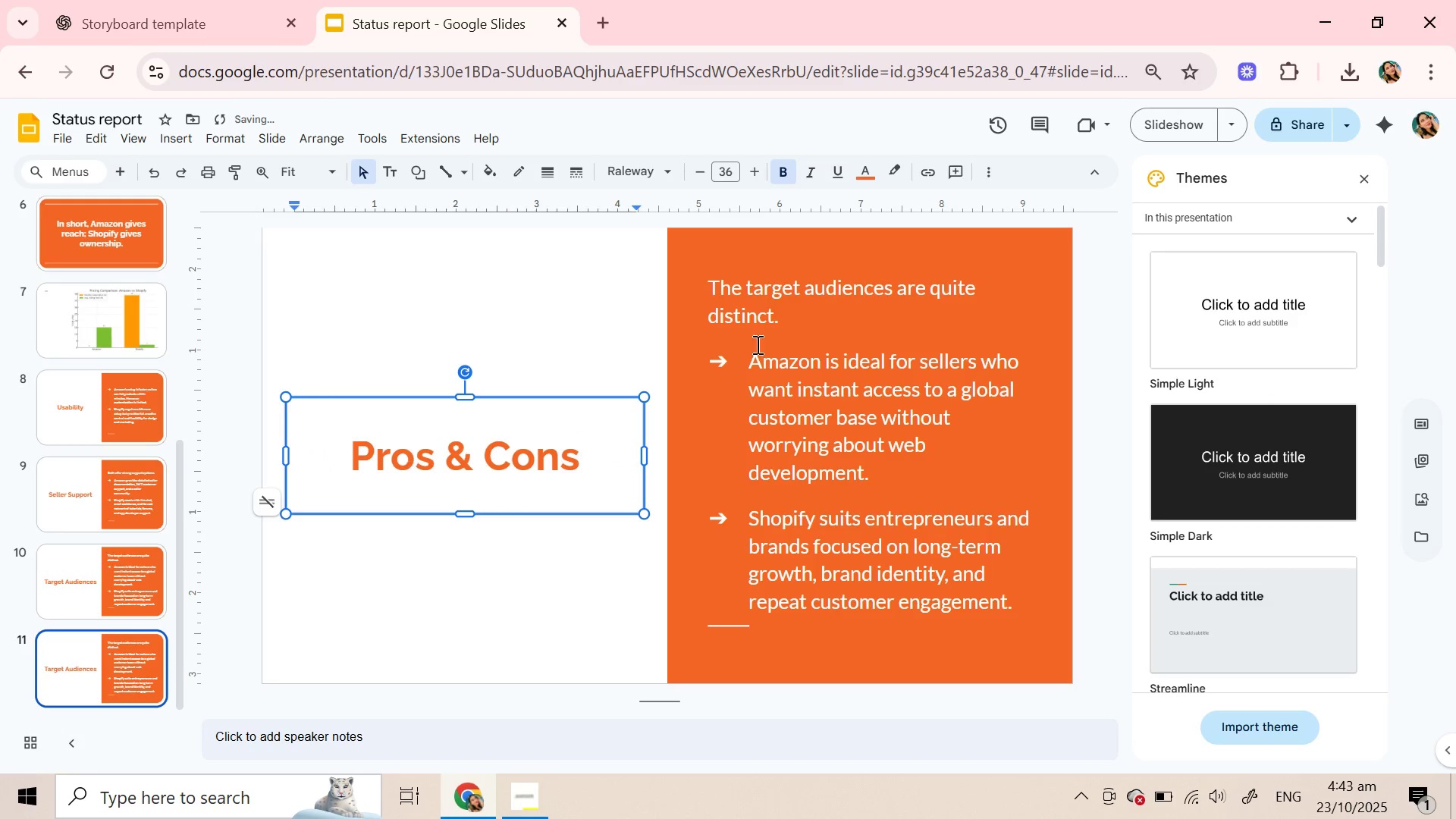 
left_click([837, 306])
 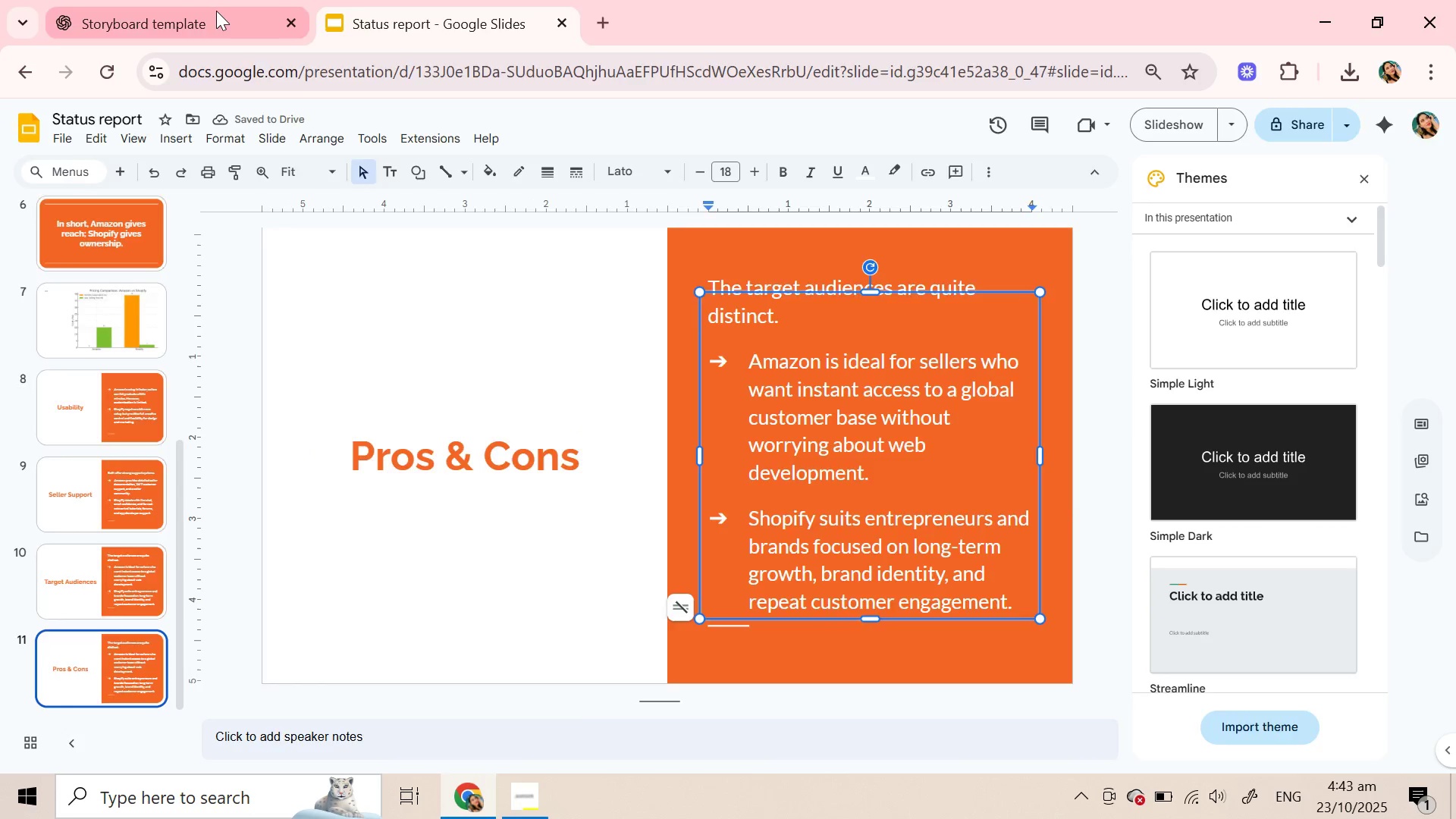 
left_click([216, 11])
 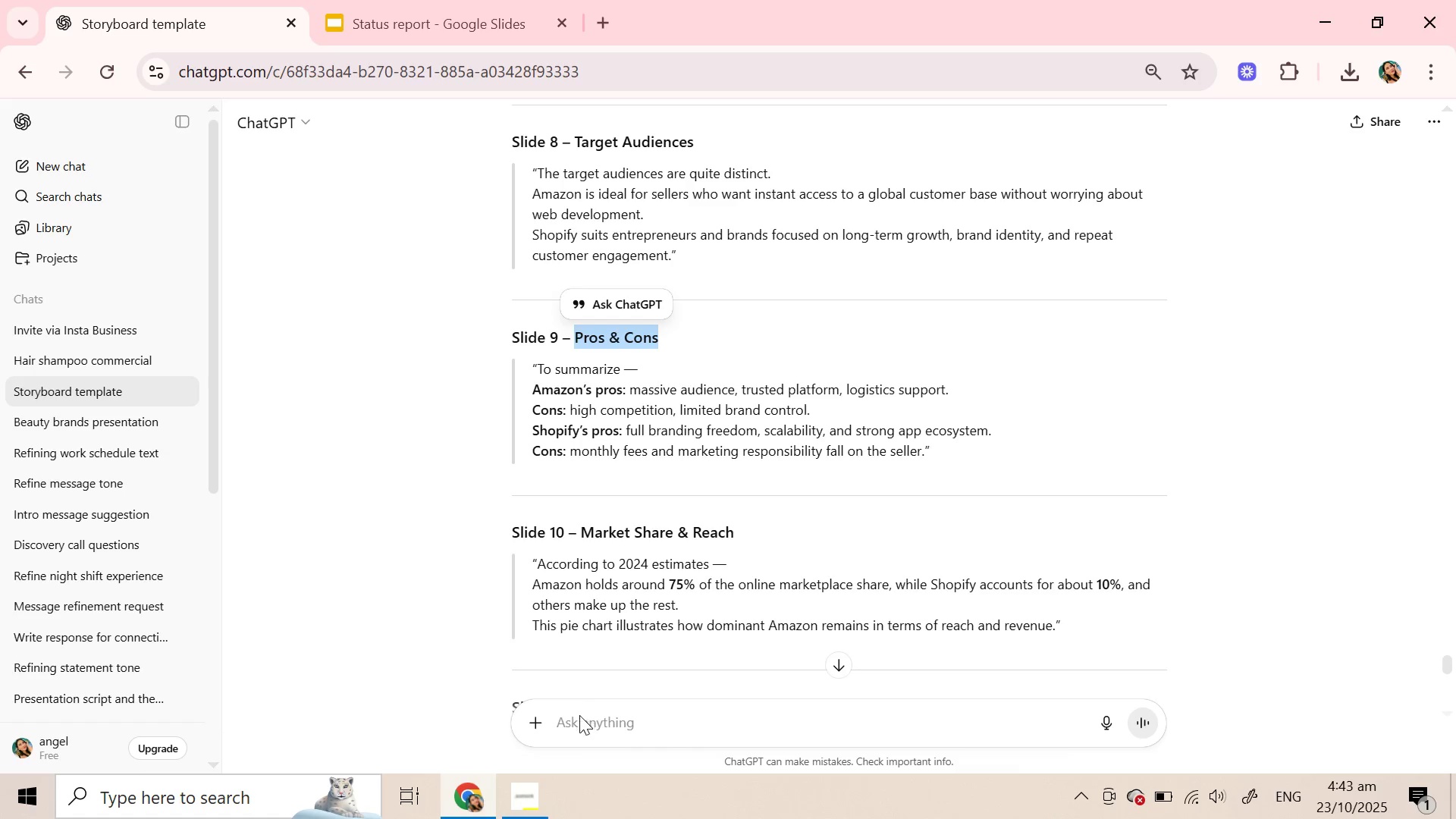 
left_click([579, 715])
 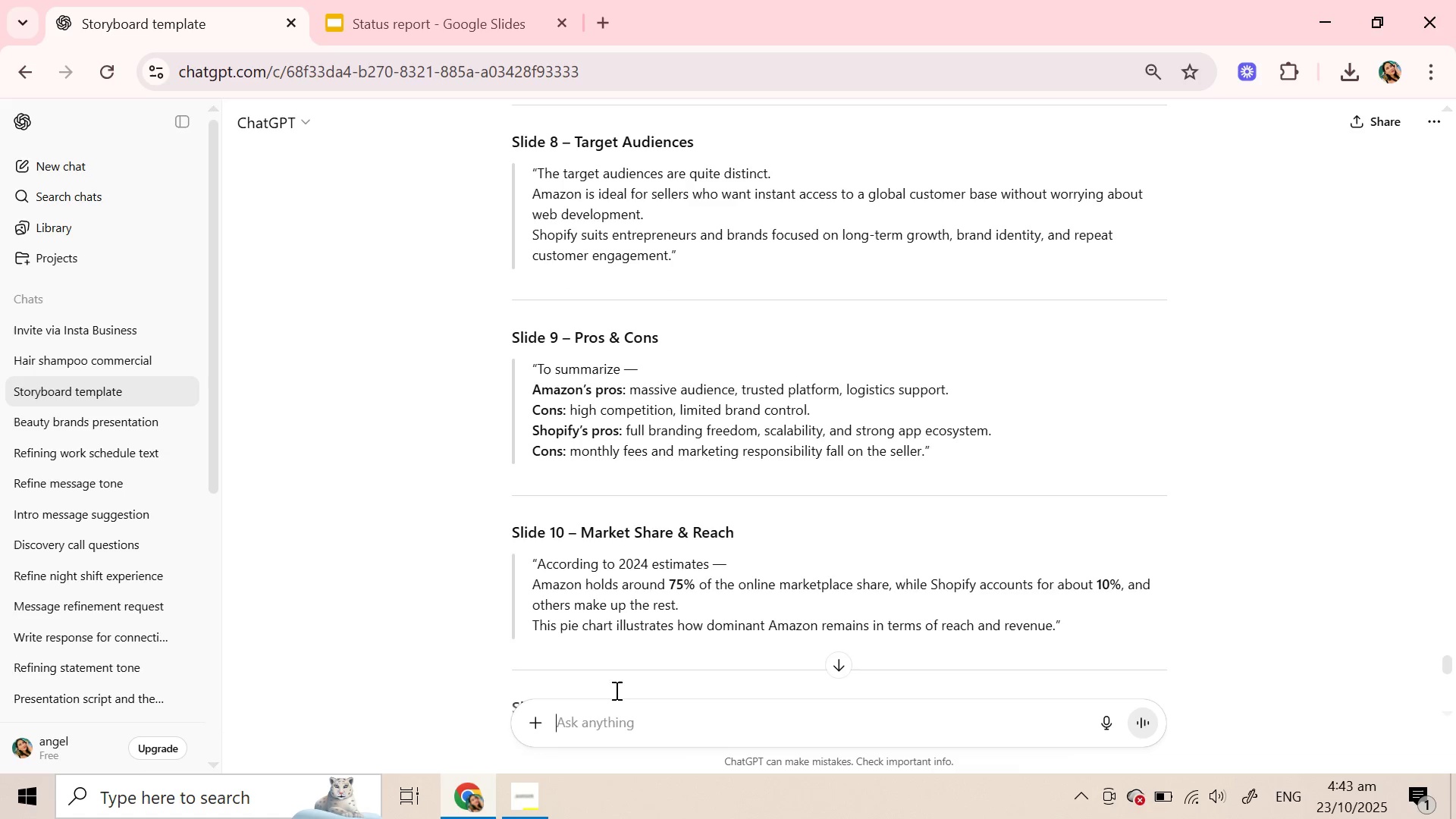 
scroll: coordinate [657, 534], scroll_direction: down, amount: 12.0
 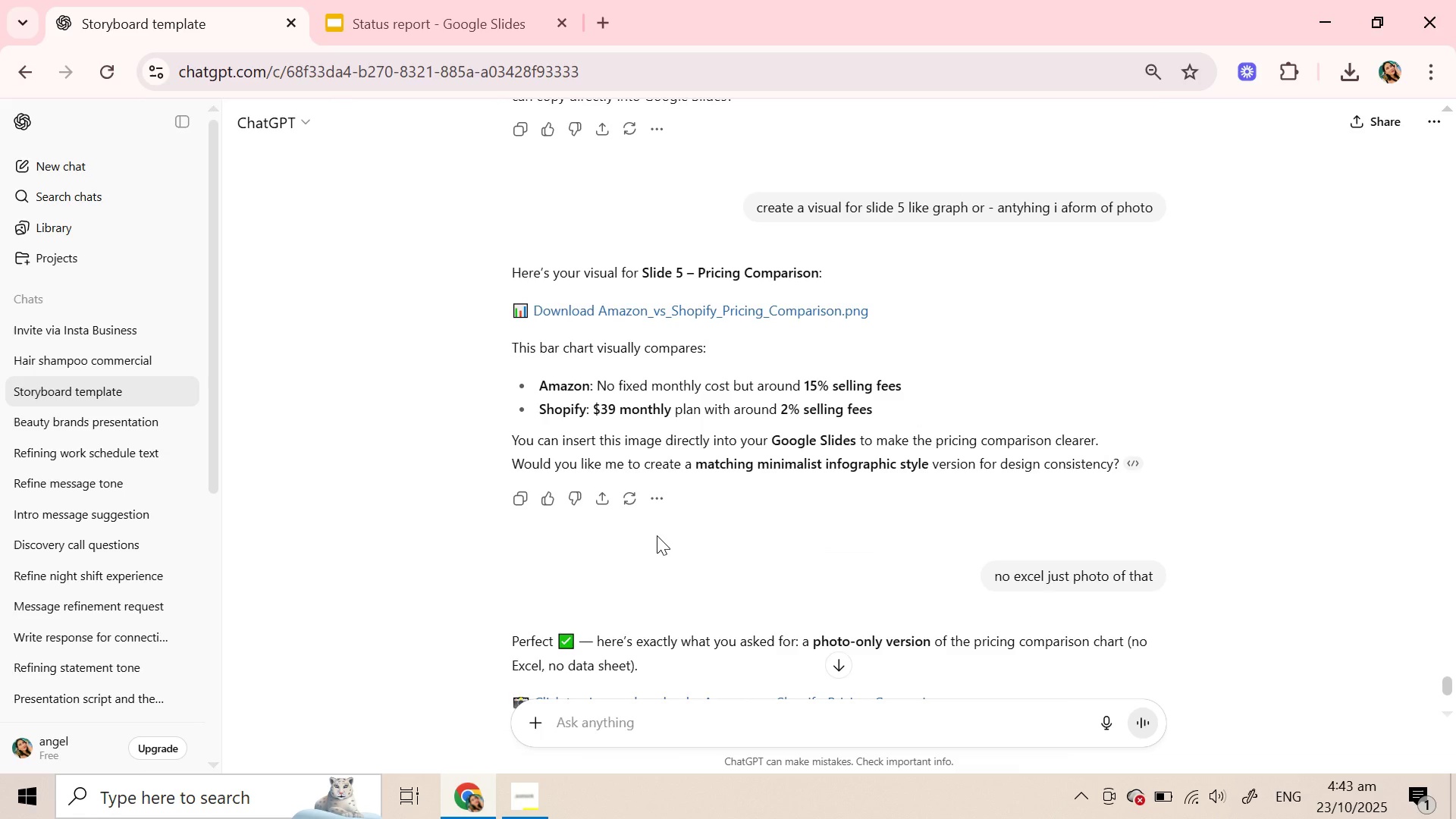 
type(create a photo diagram for slid )
key(Backspace)
type(e 9 )
 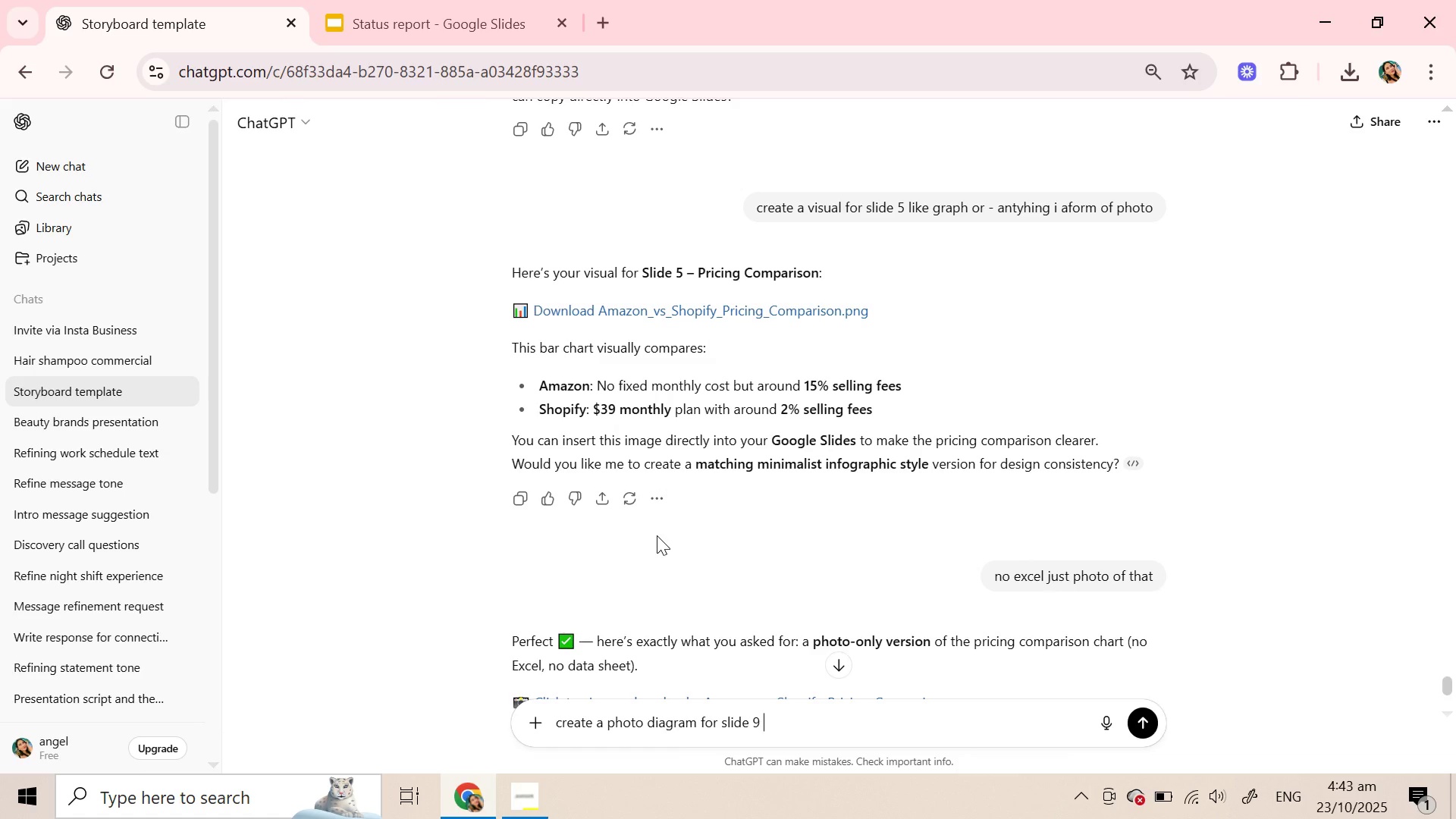 
key(Enter)
 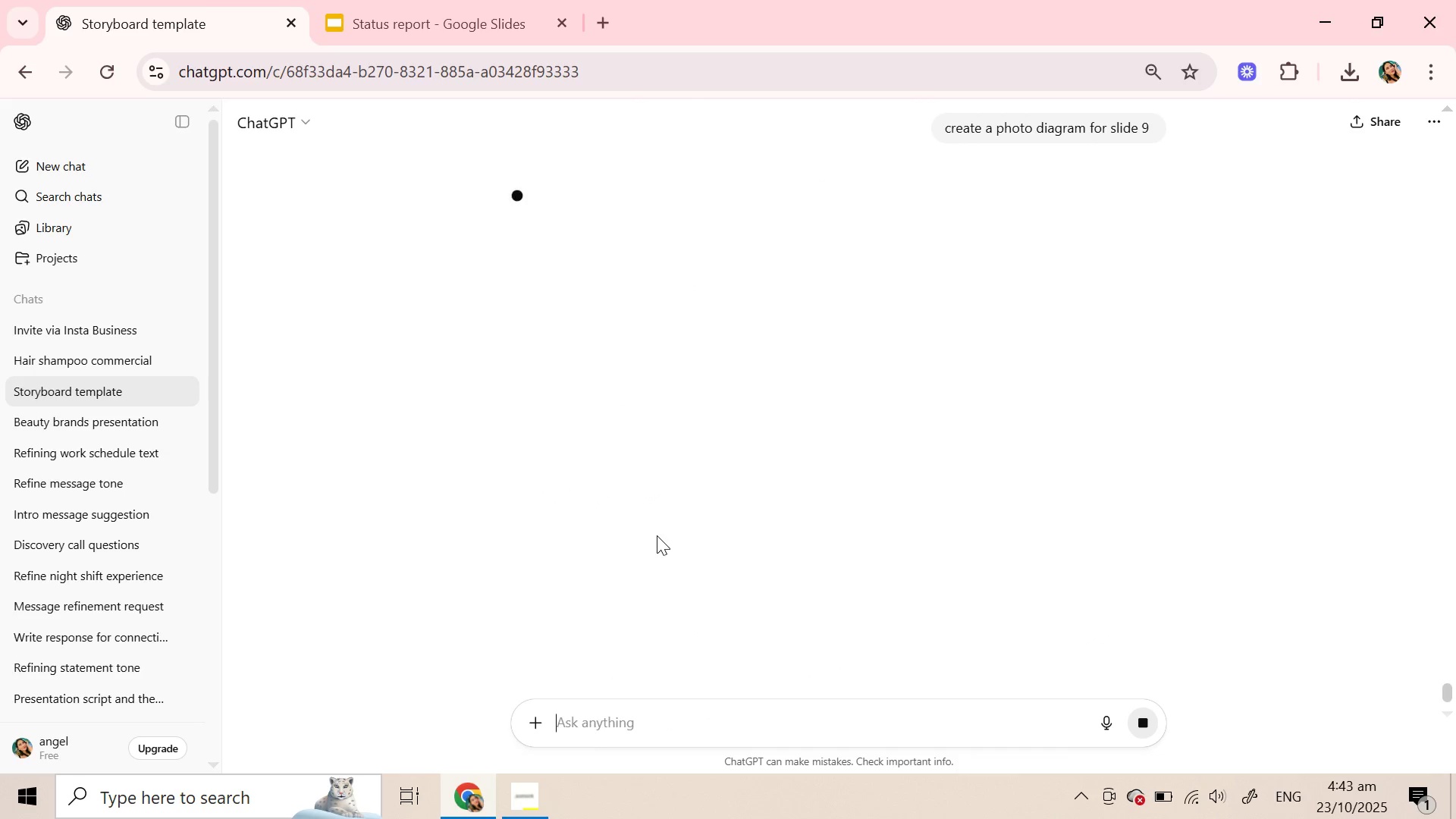 
wait(5.86)
 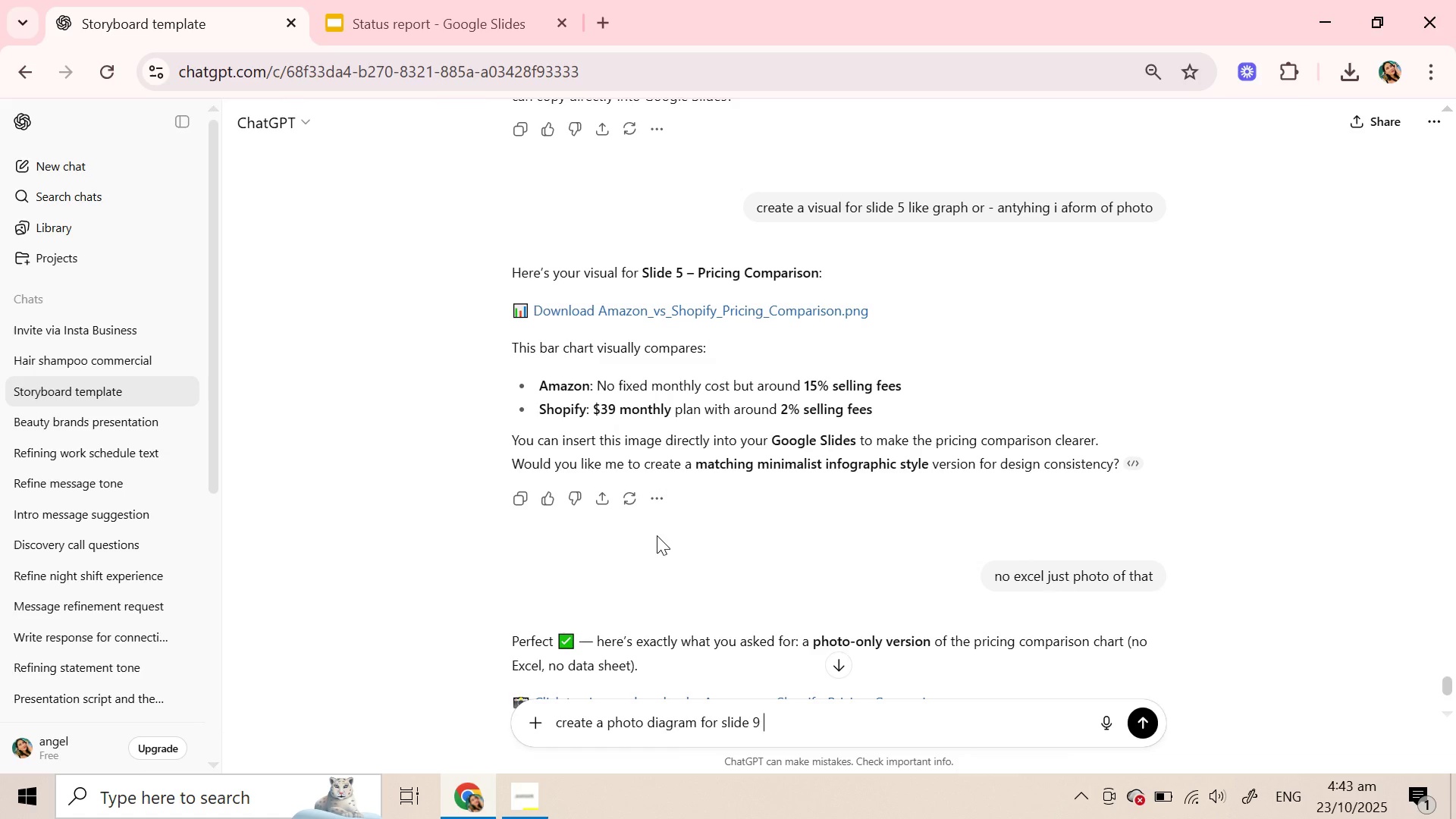 
left_click([369, 0])
 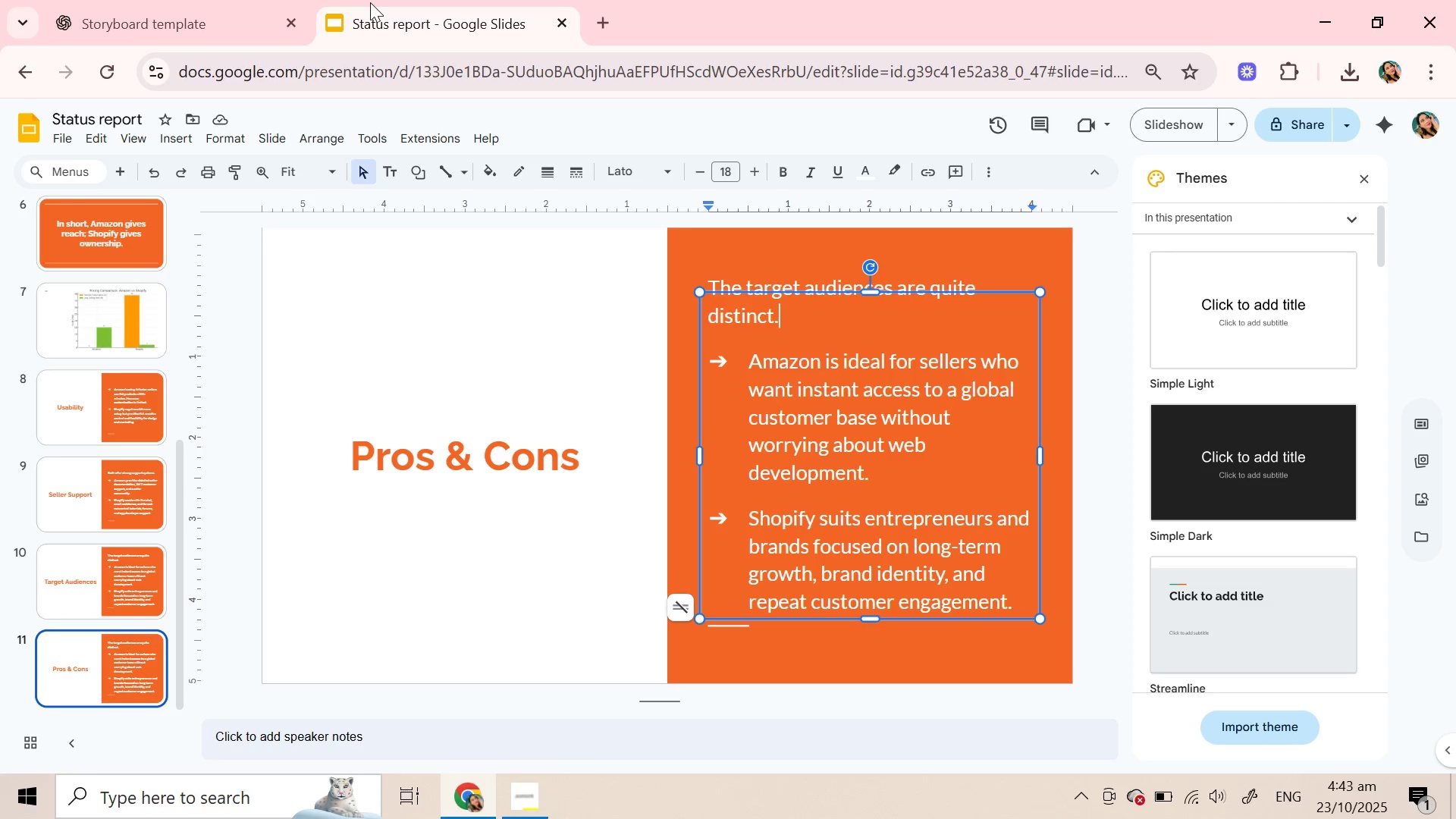 
left_click([200, 11])
 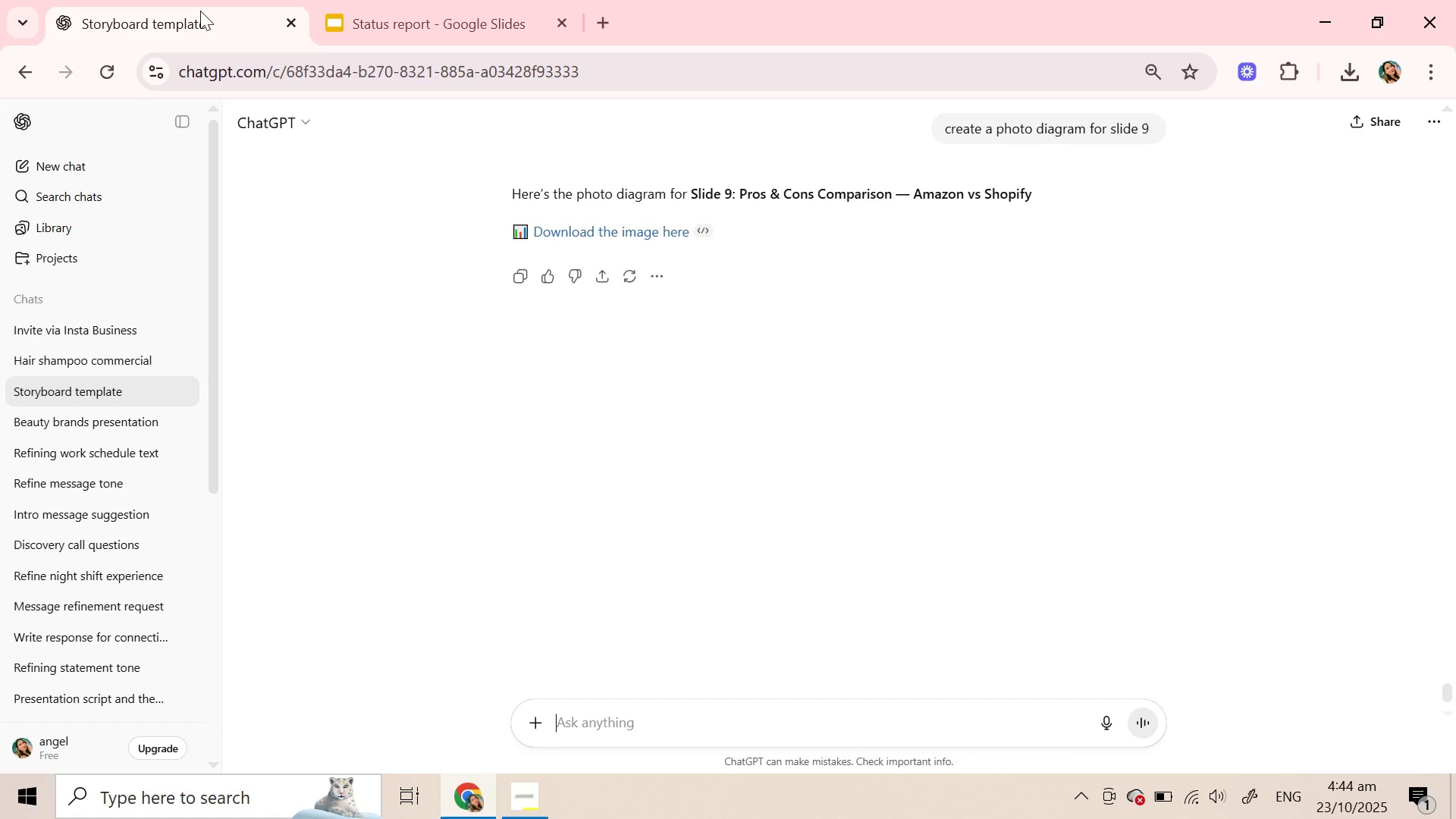 
wait(87.63)
 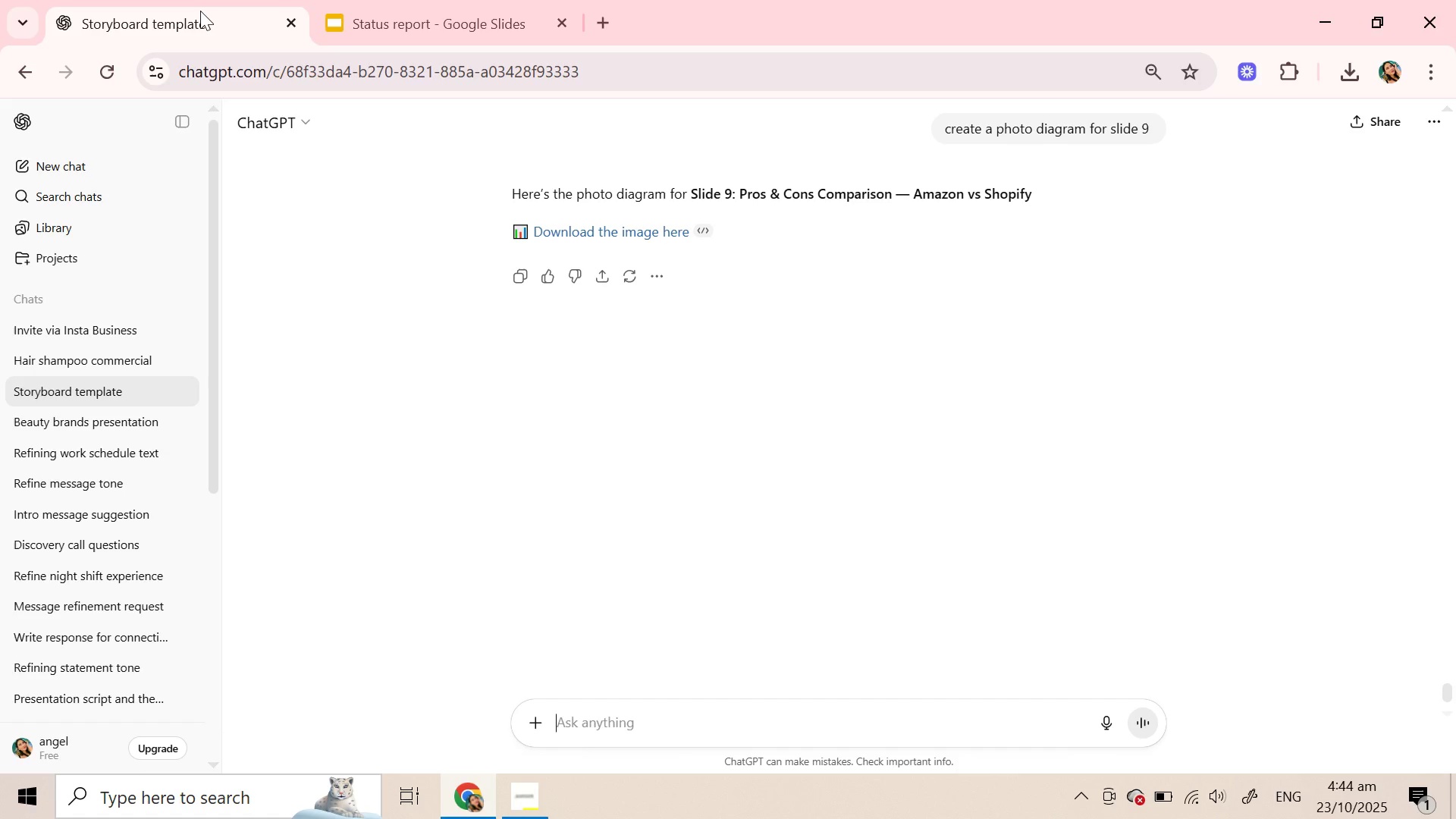 
left_click([643, 237])
 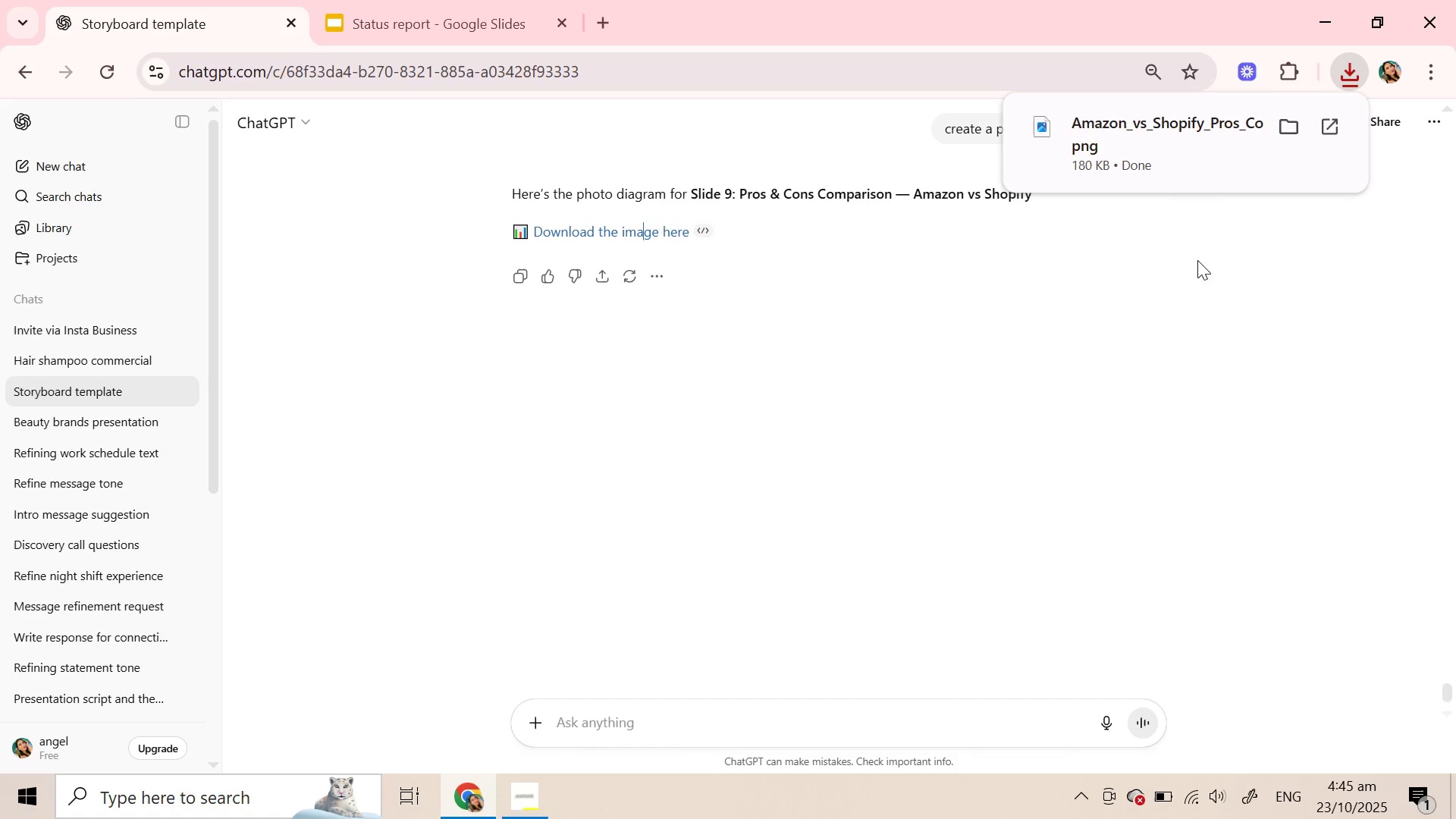 
wait(5.32)
 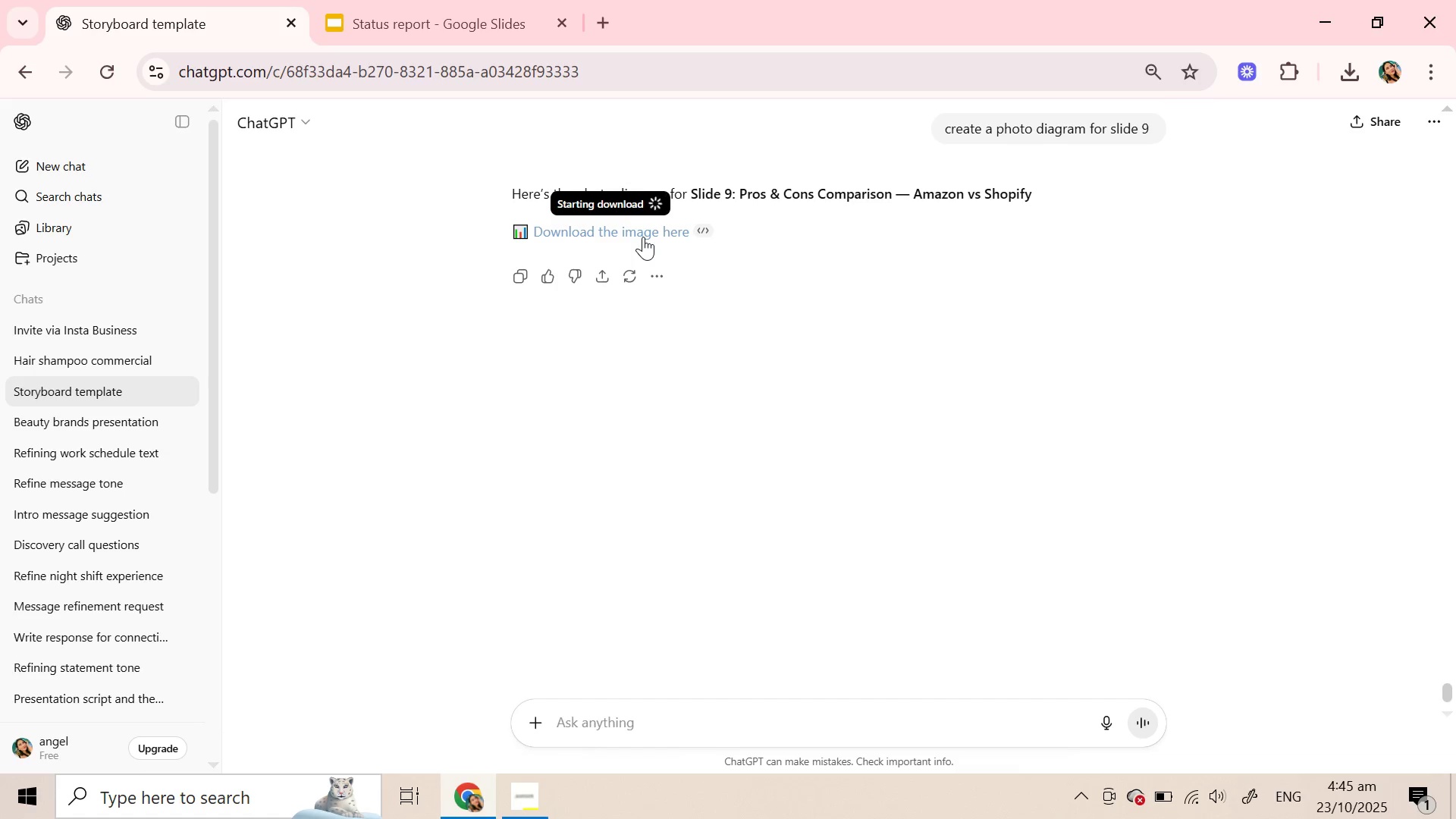 
left_click([1123, 146])
 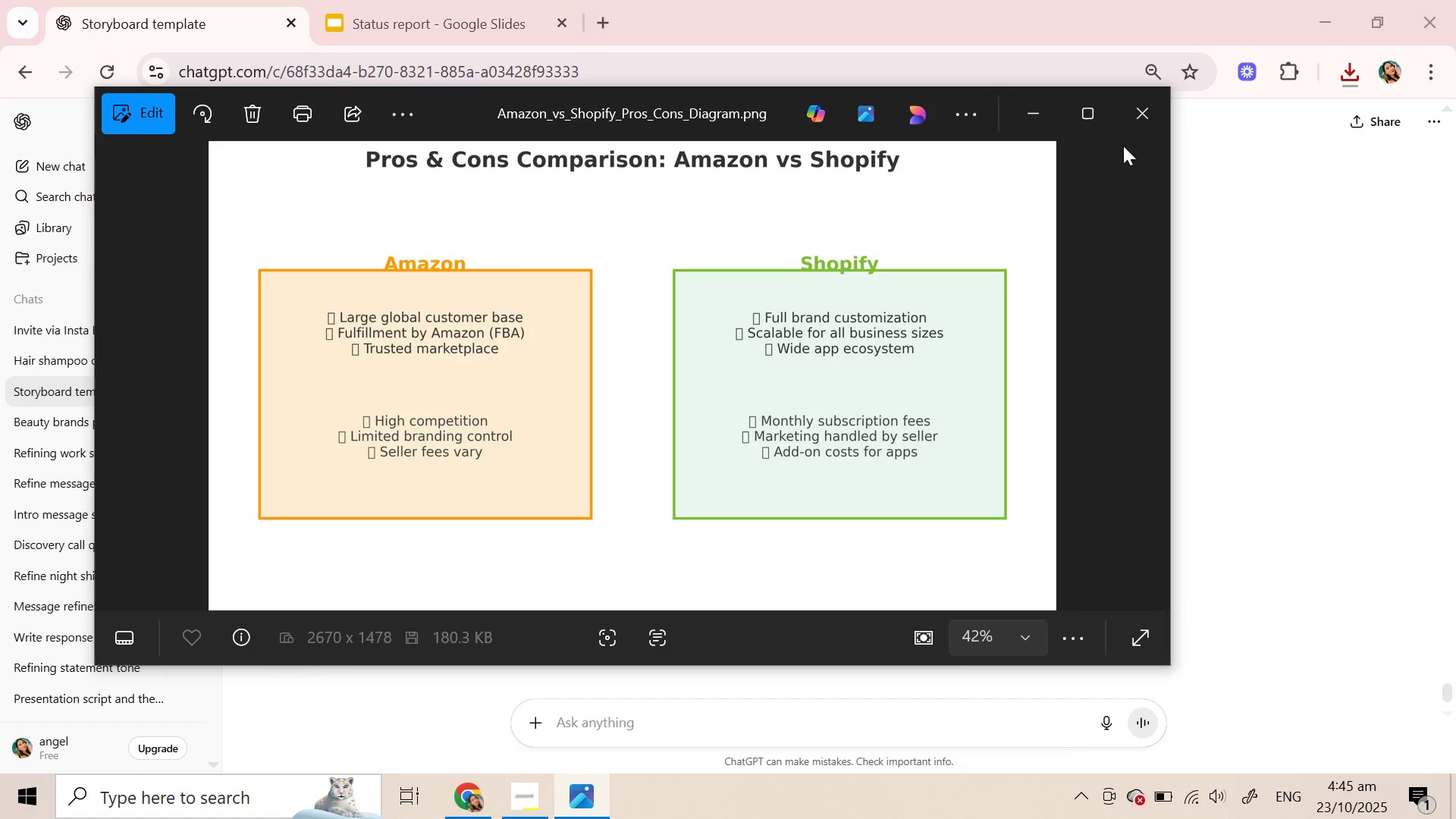 
wait(14.68)
 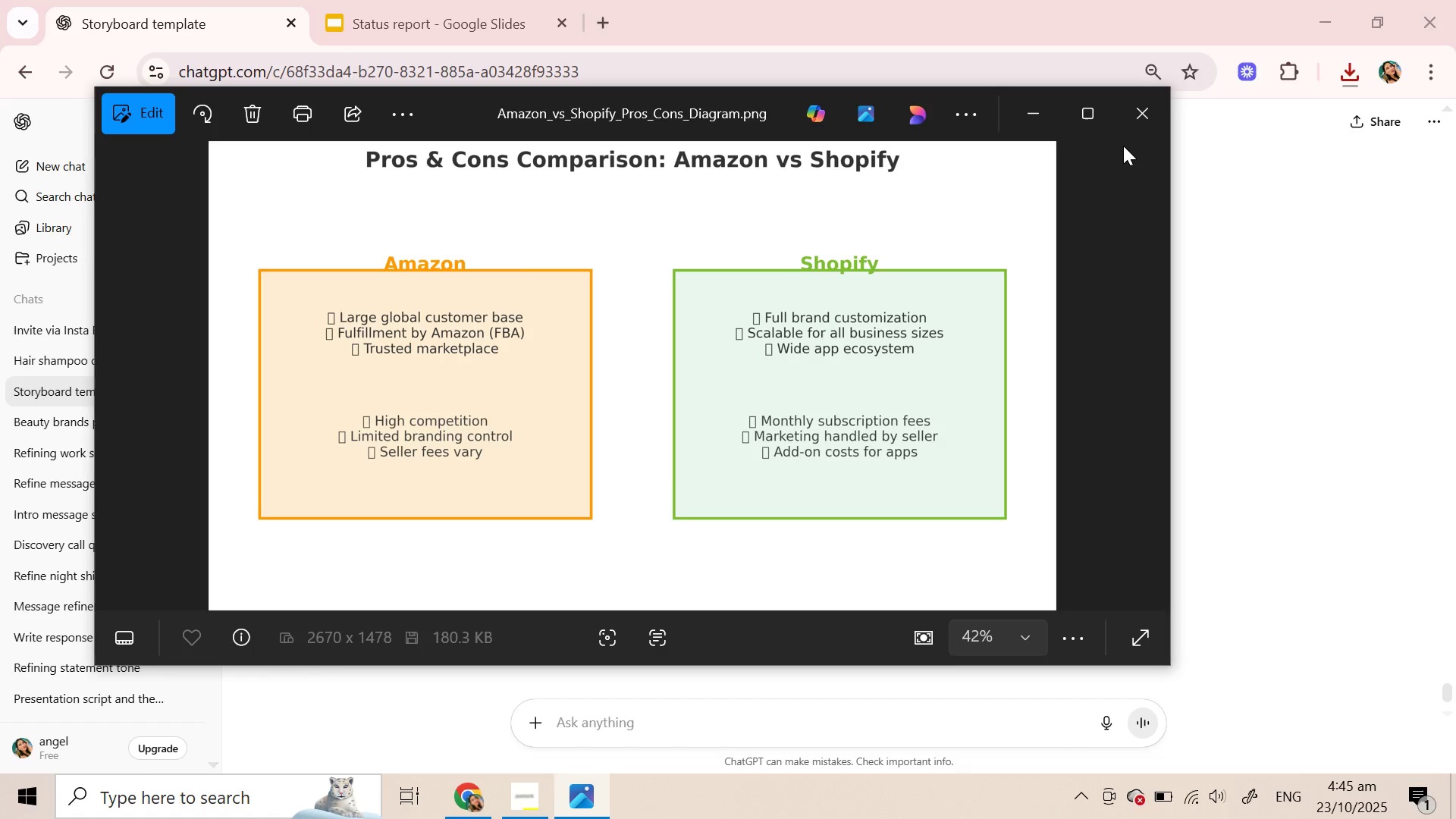 
left_click([1125, 113])
 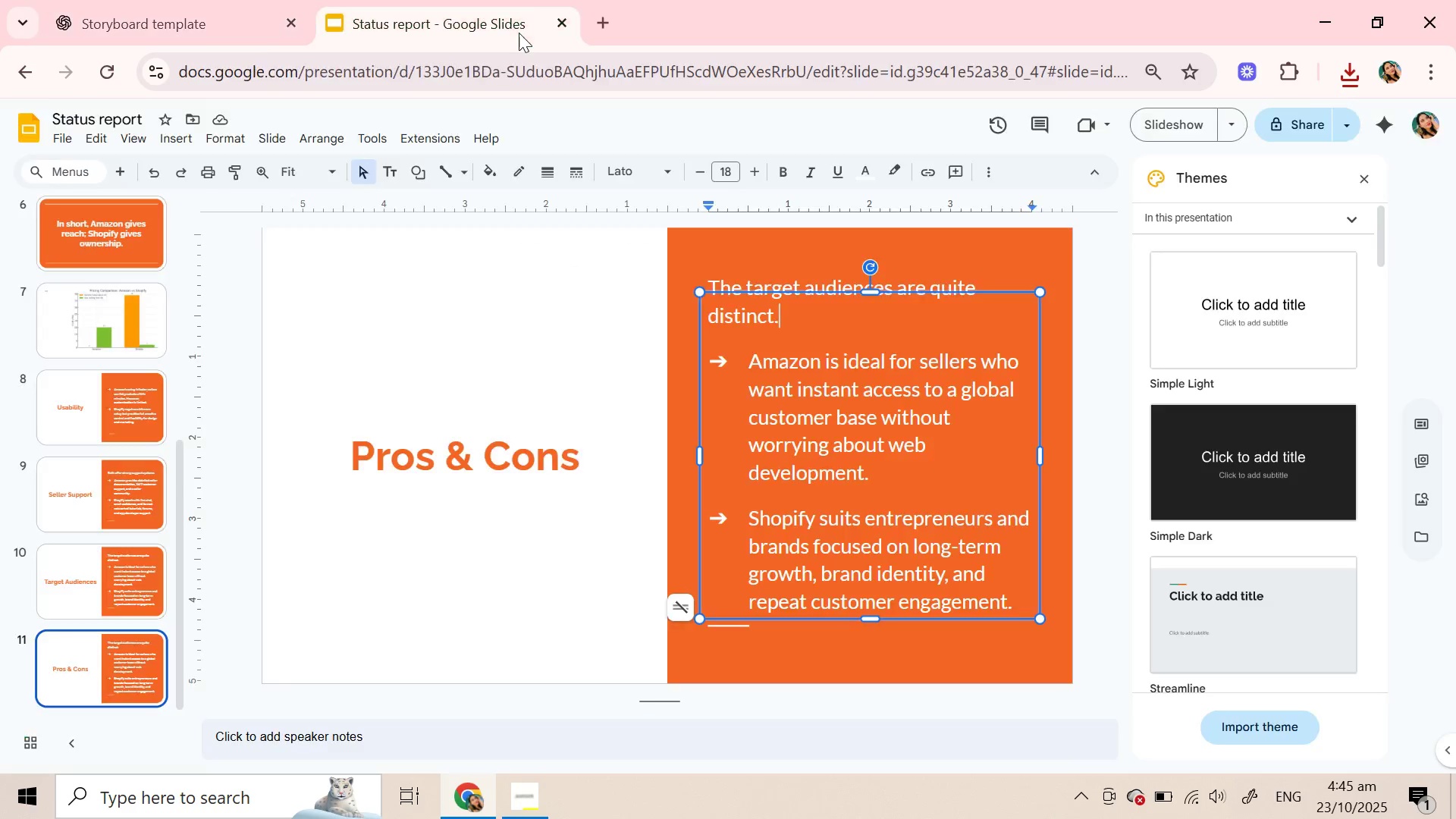 
left_click([519, 33])
 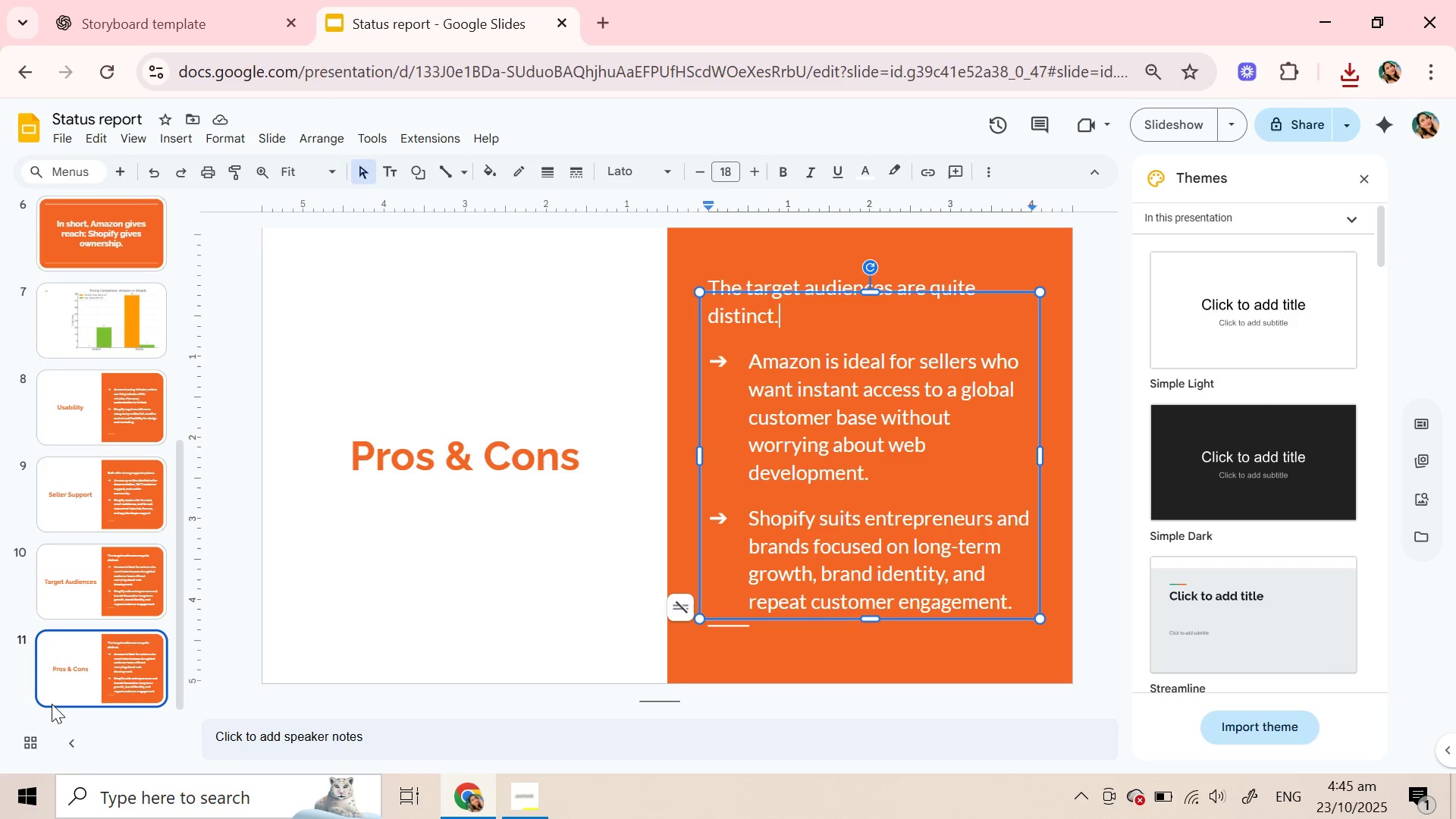 
wait(8.07)
 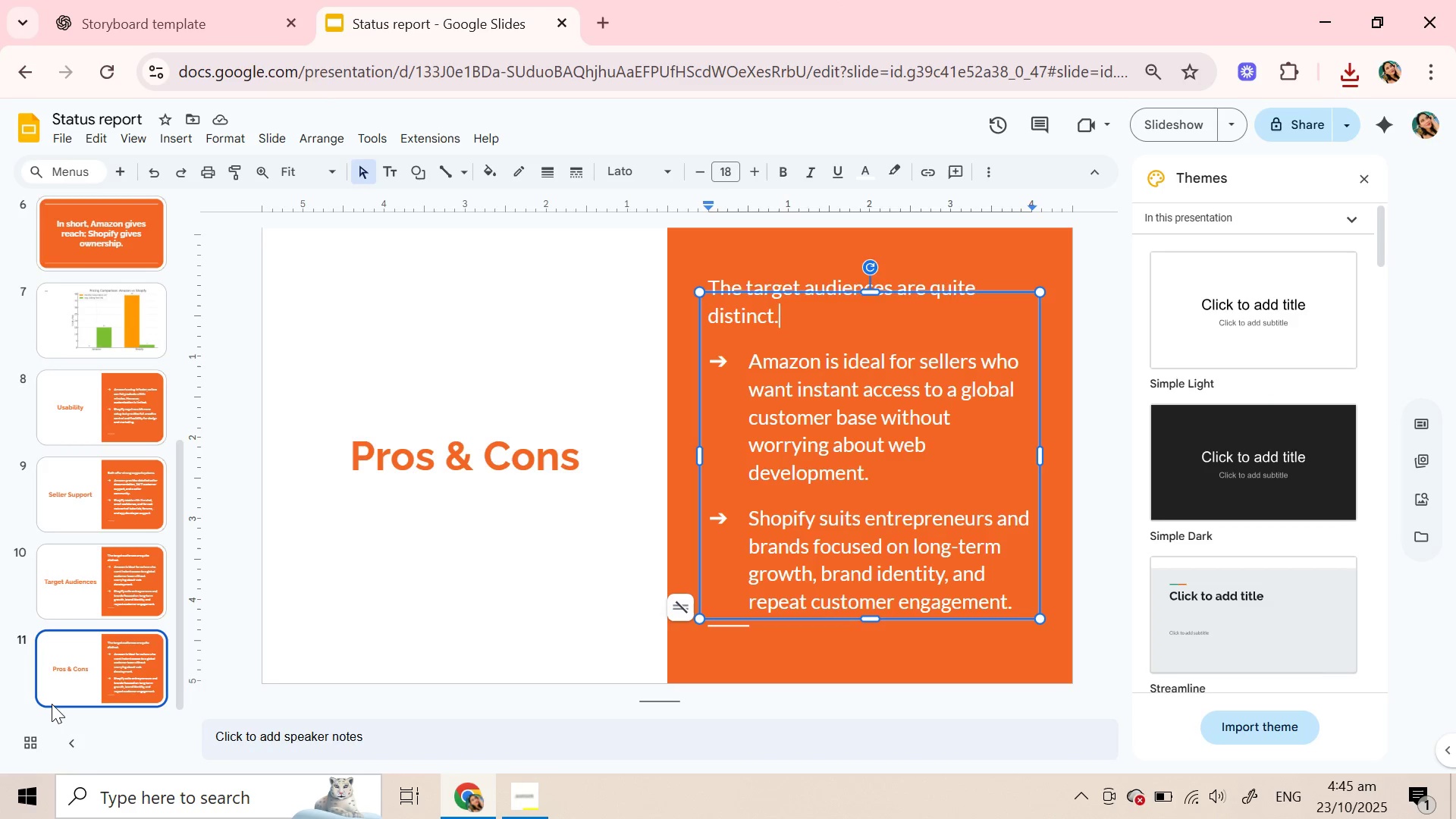 
left_click([83, 2])
 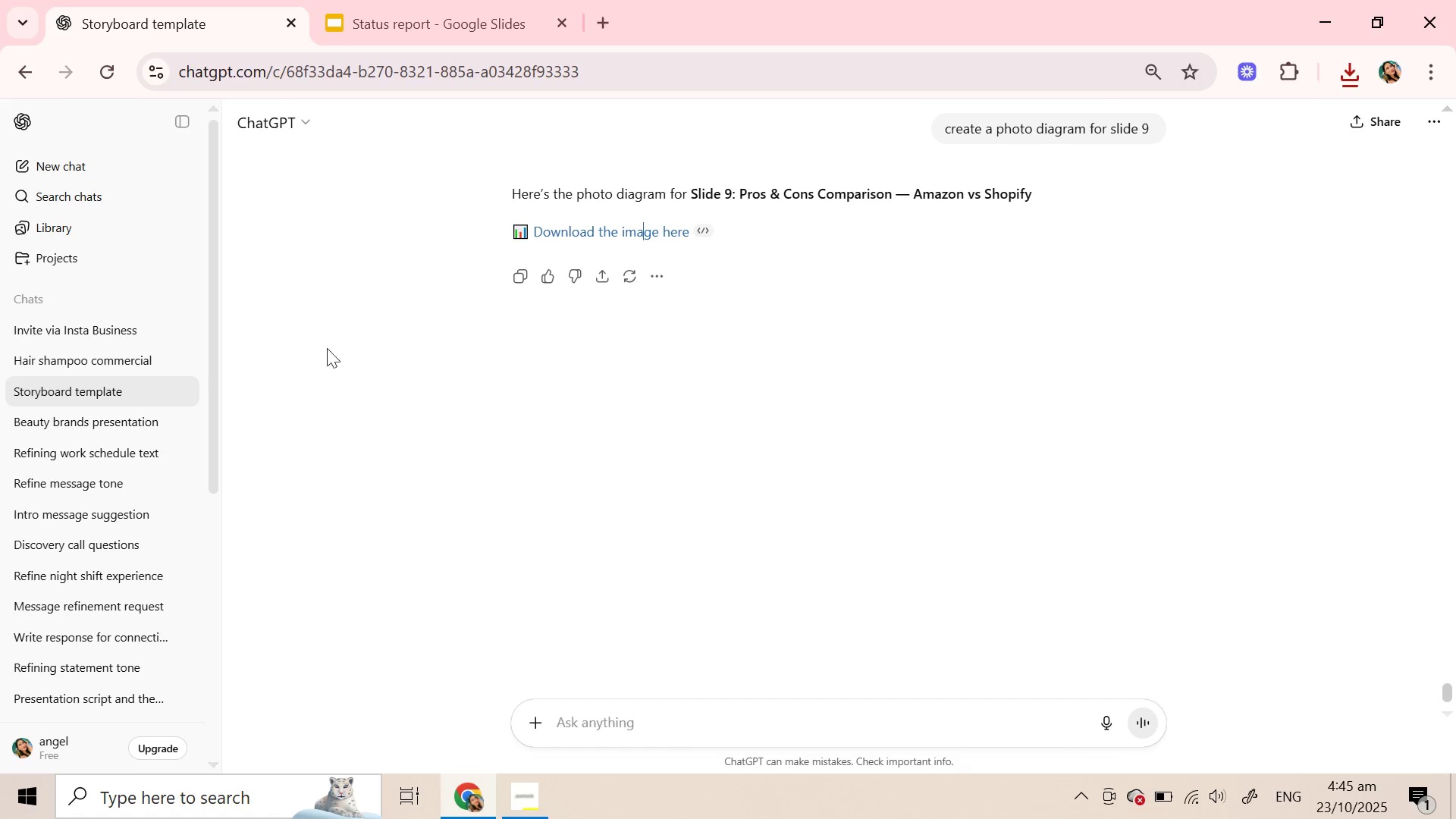 
scroll: coordinate [584, 358], scroll_direction: up, amount: 20.0
 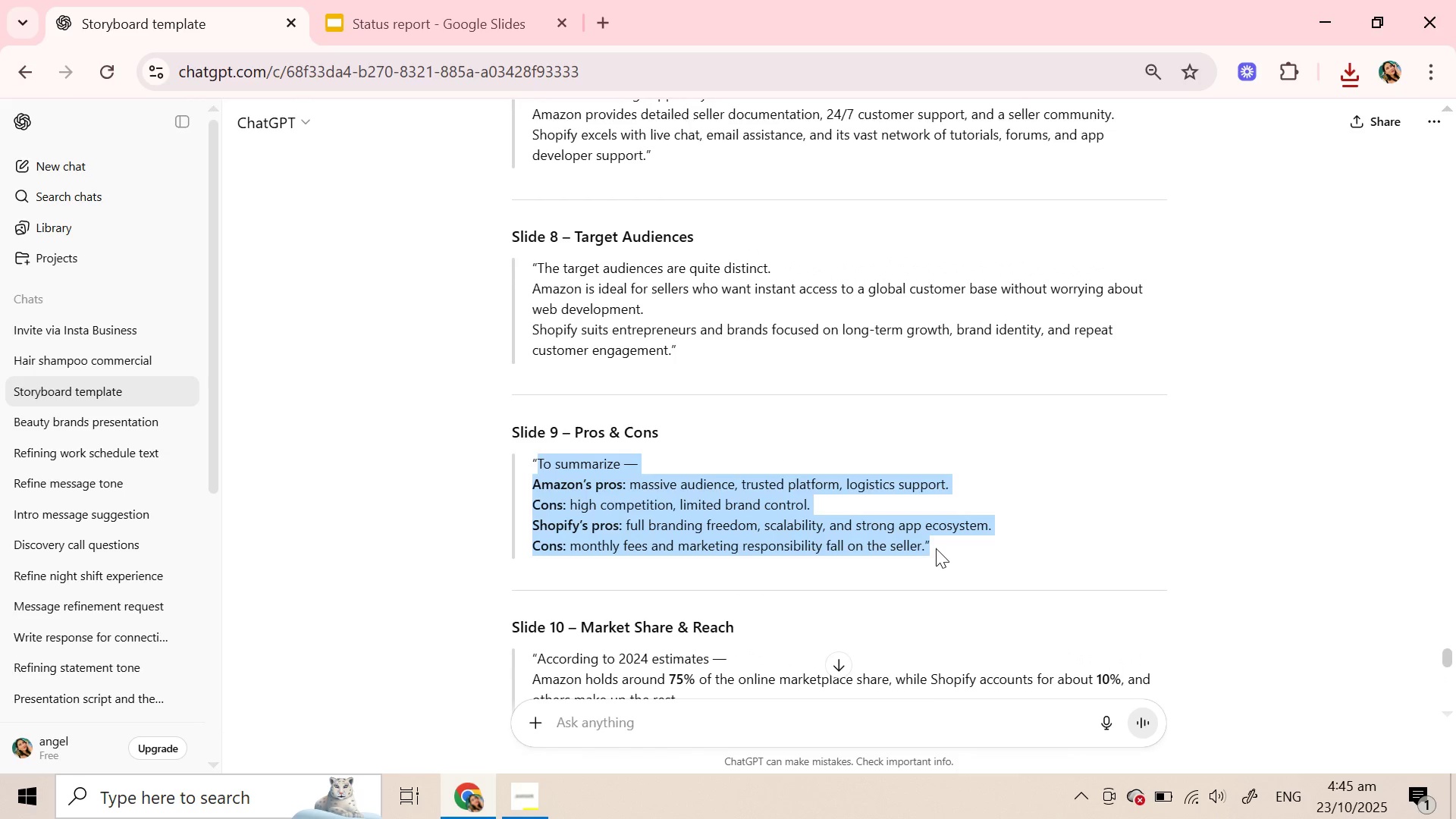 
key(Control+C)
 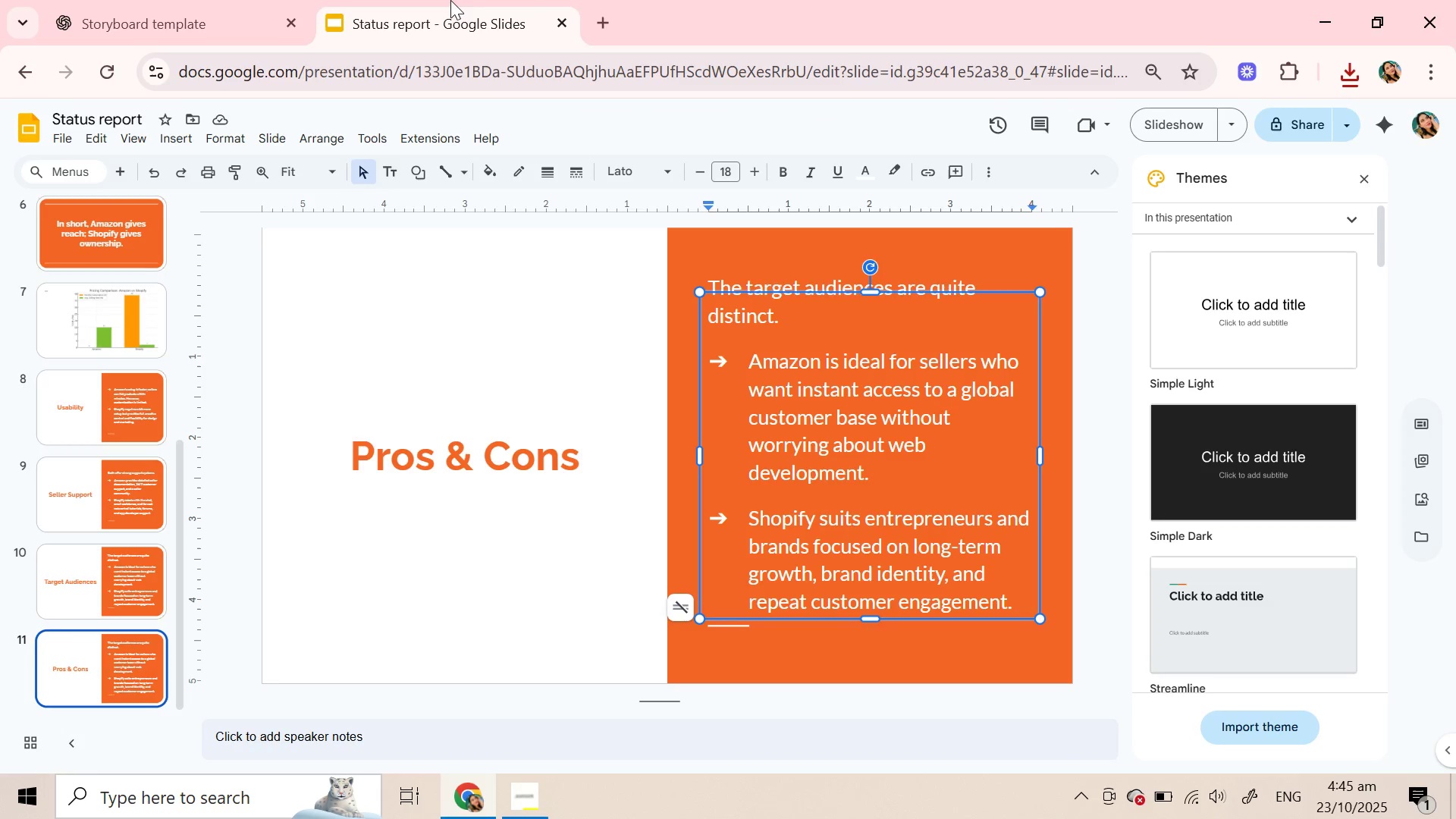 
left_click([450, 0])
 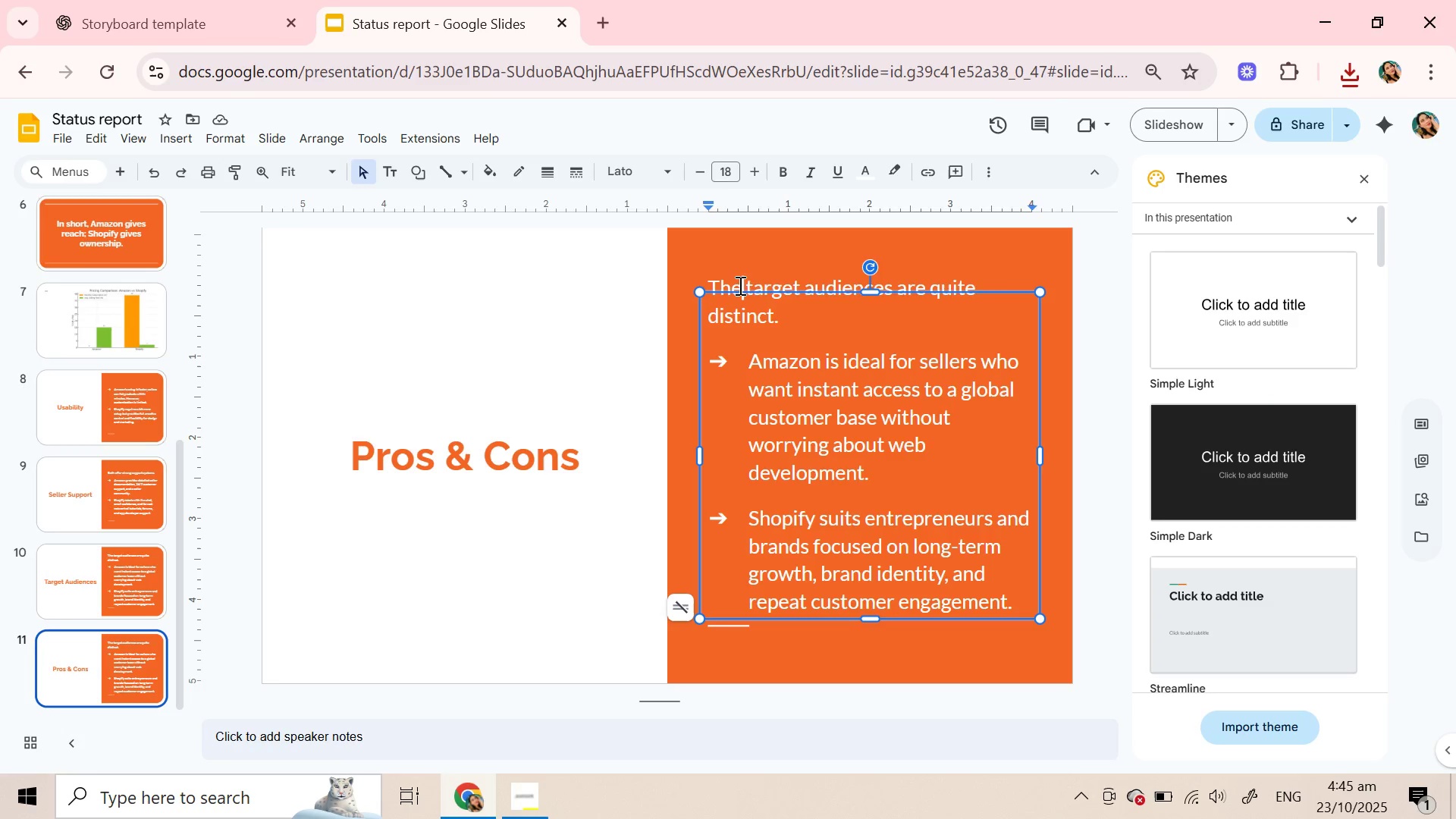 
double_click([739, 285])
 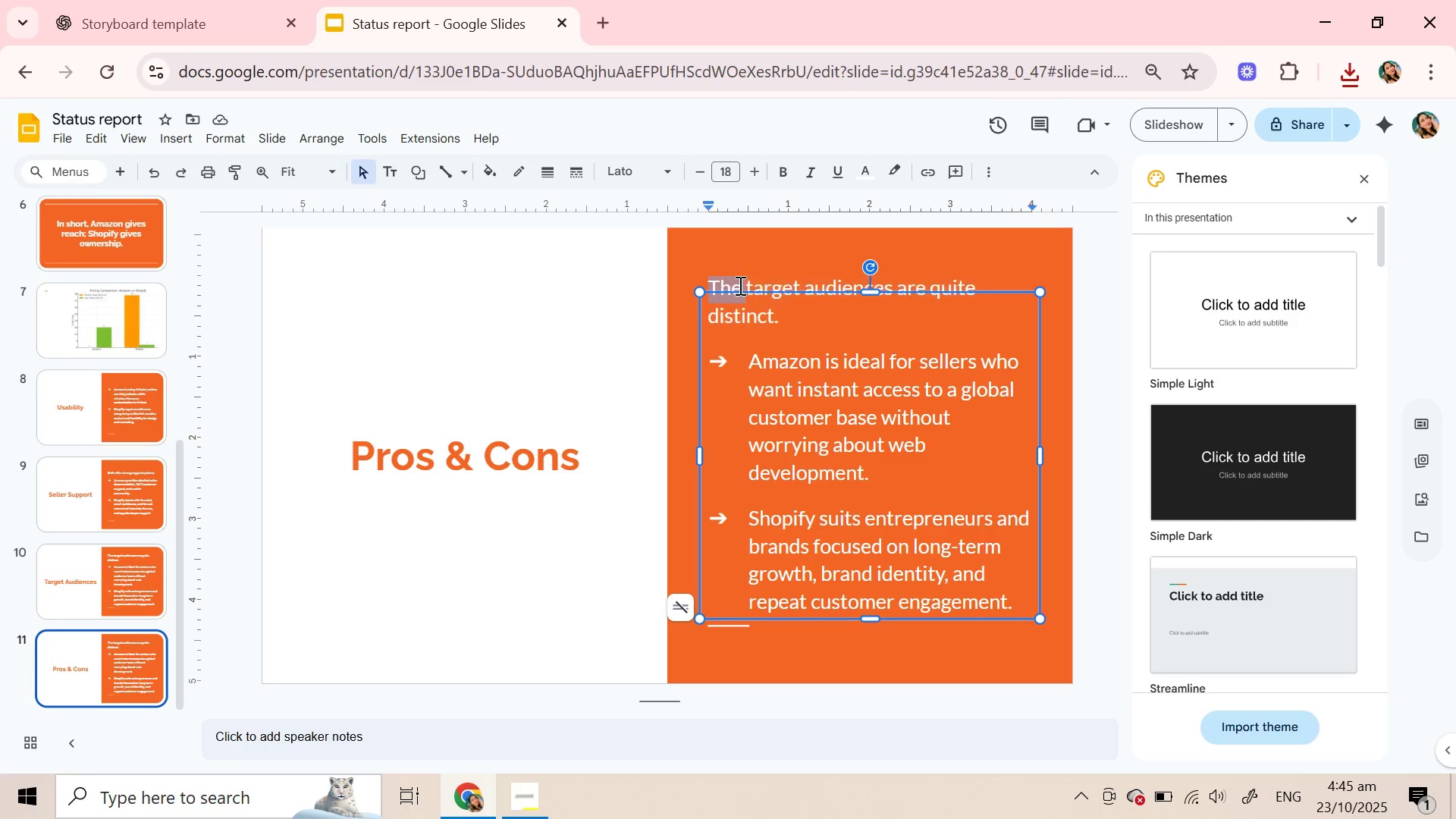 
triple_click([739, 285])
 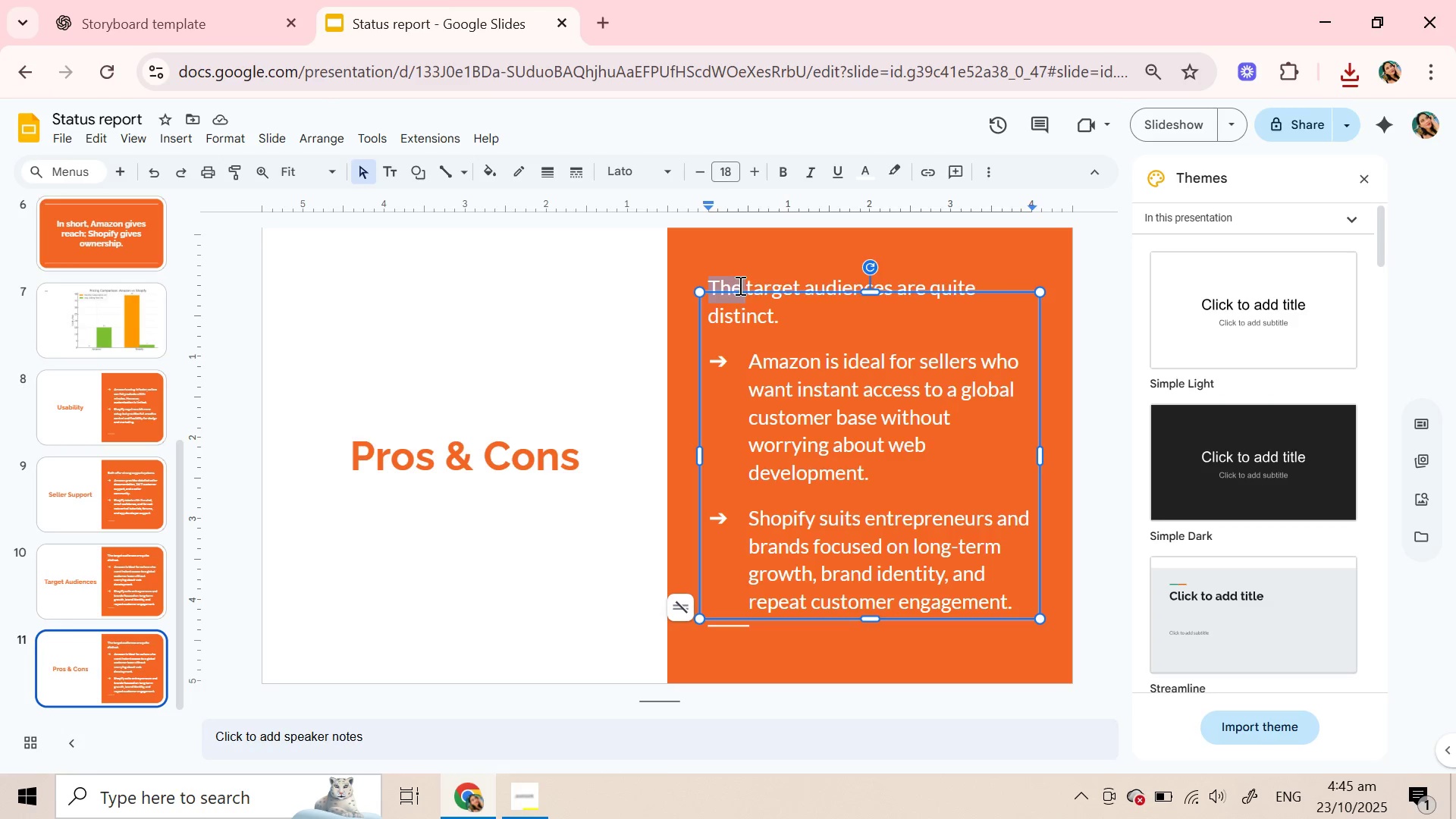 
triple_click([739, 285])
 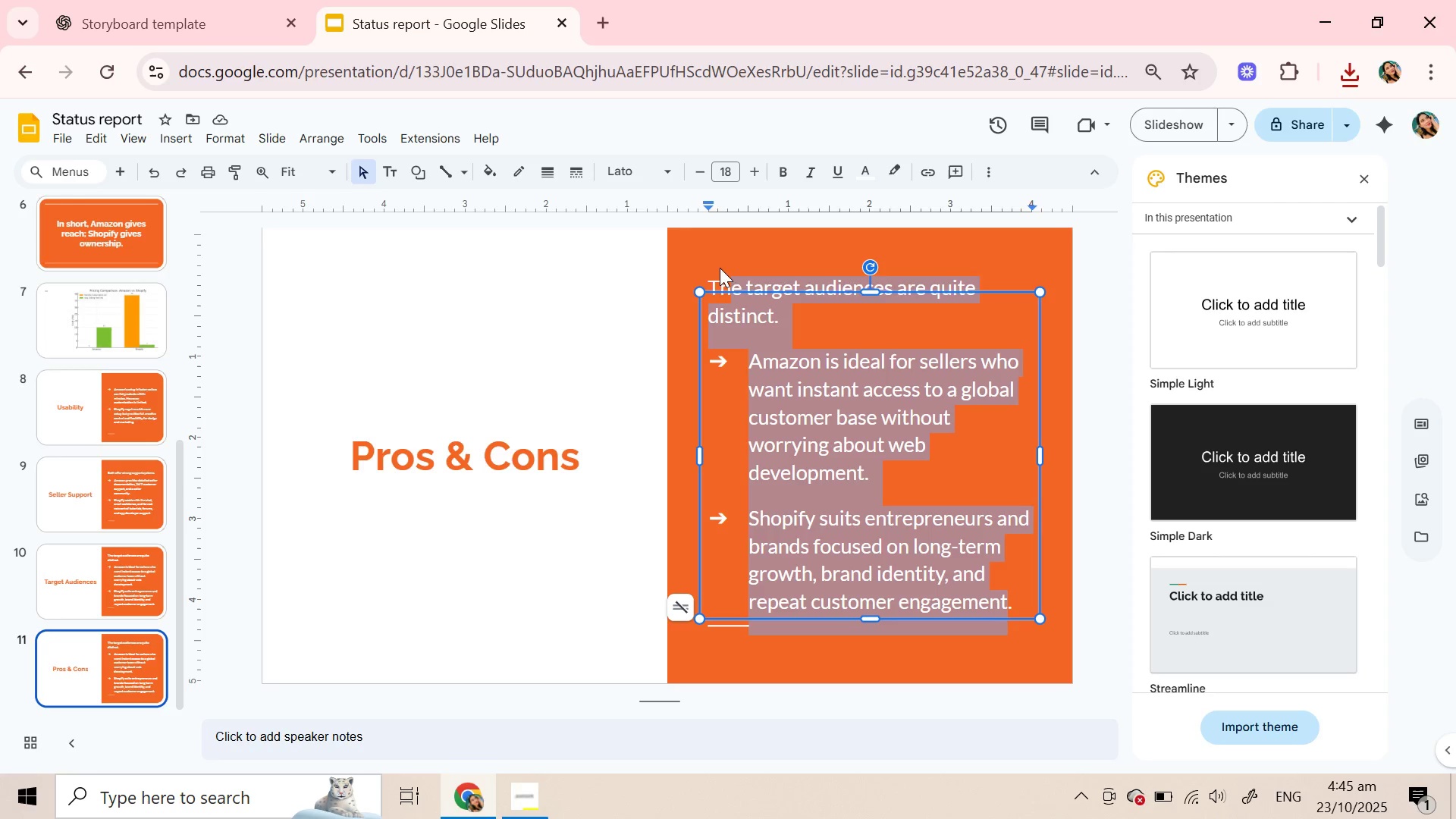 
key(Control+V)
 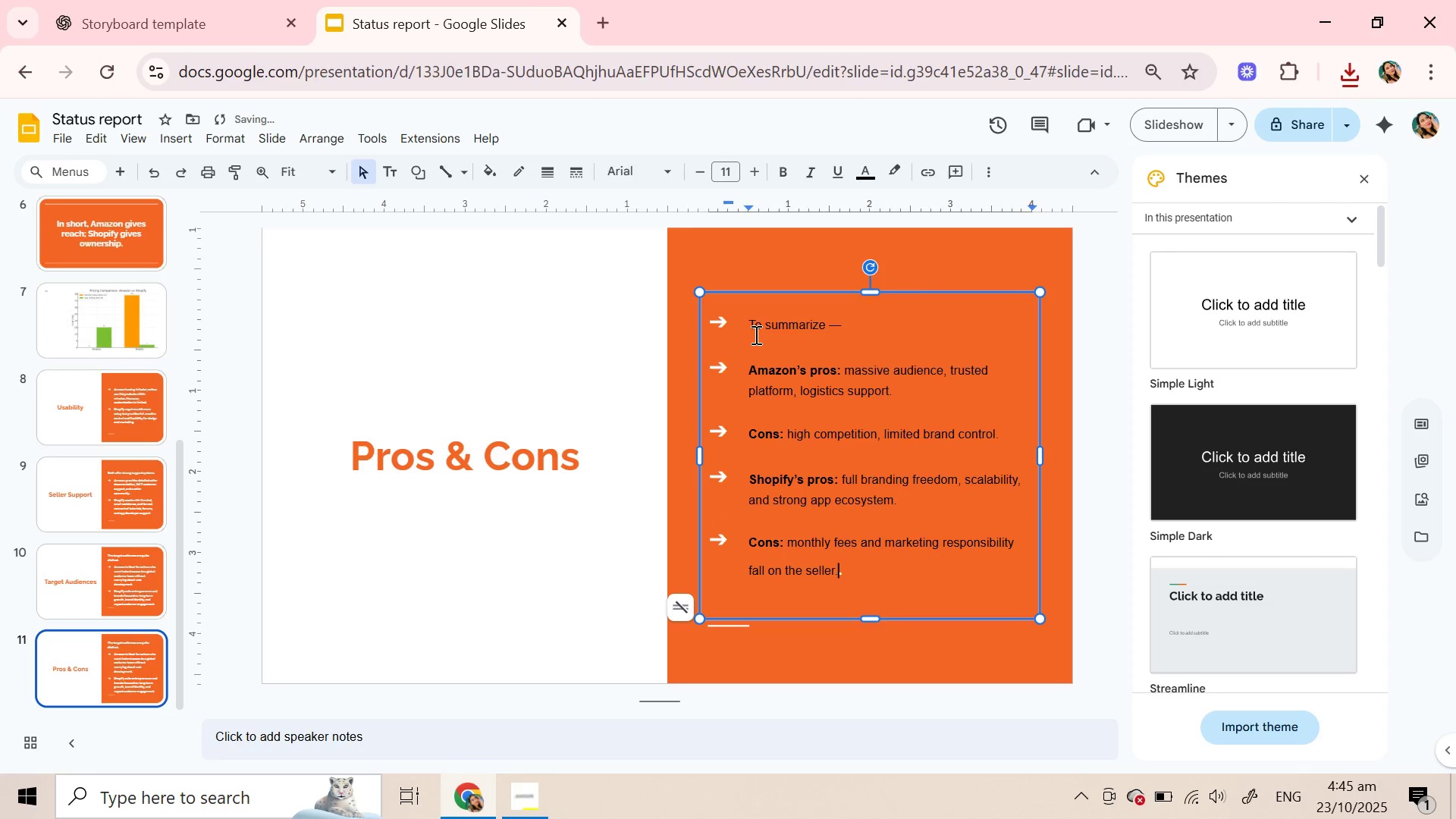 
key(Control+Z)
 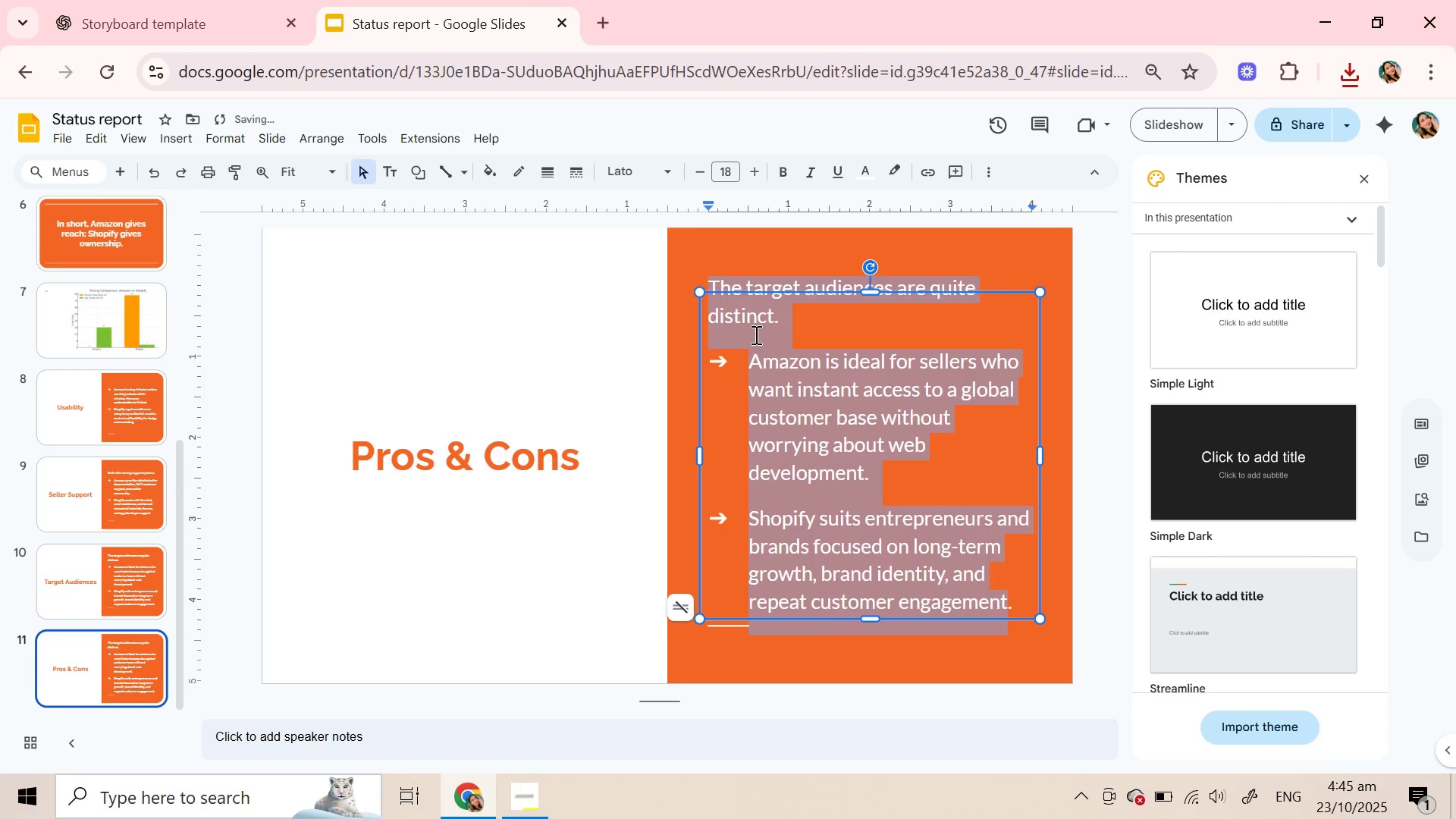 
key(Control+Shift+V)
 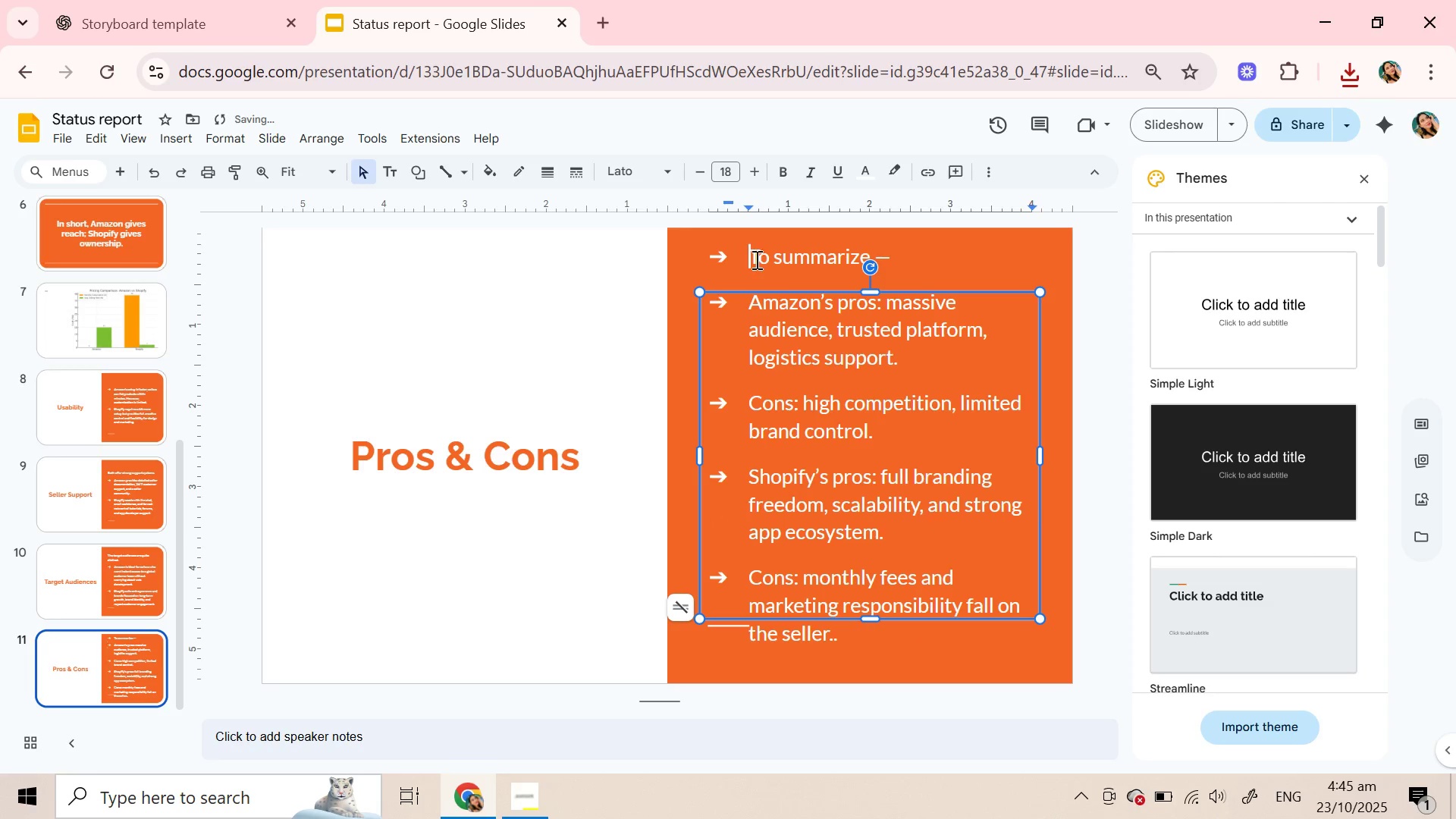 
key(Backspace)
 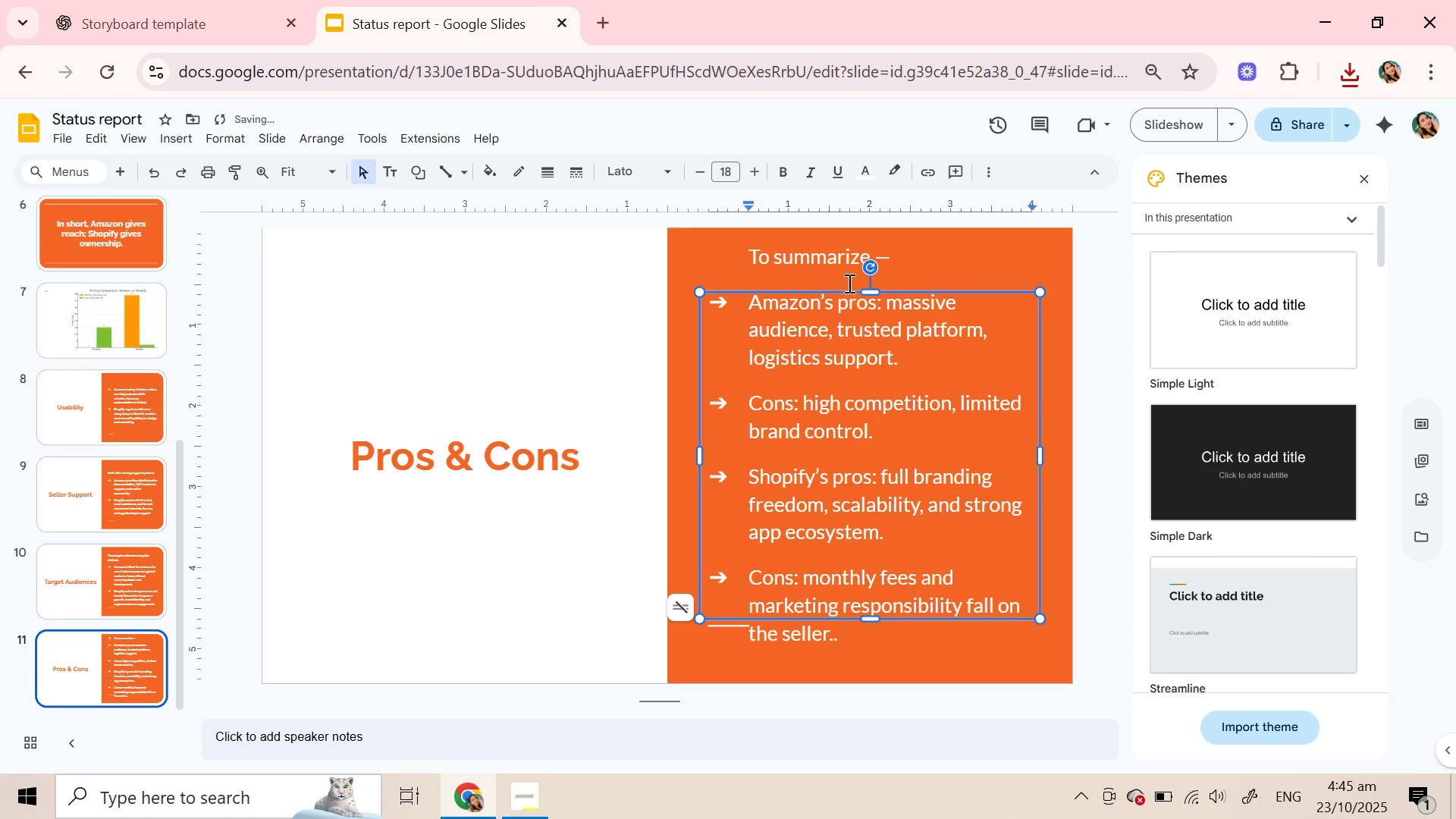 
key(Backspace)
 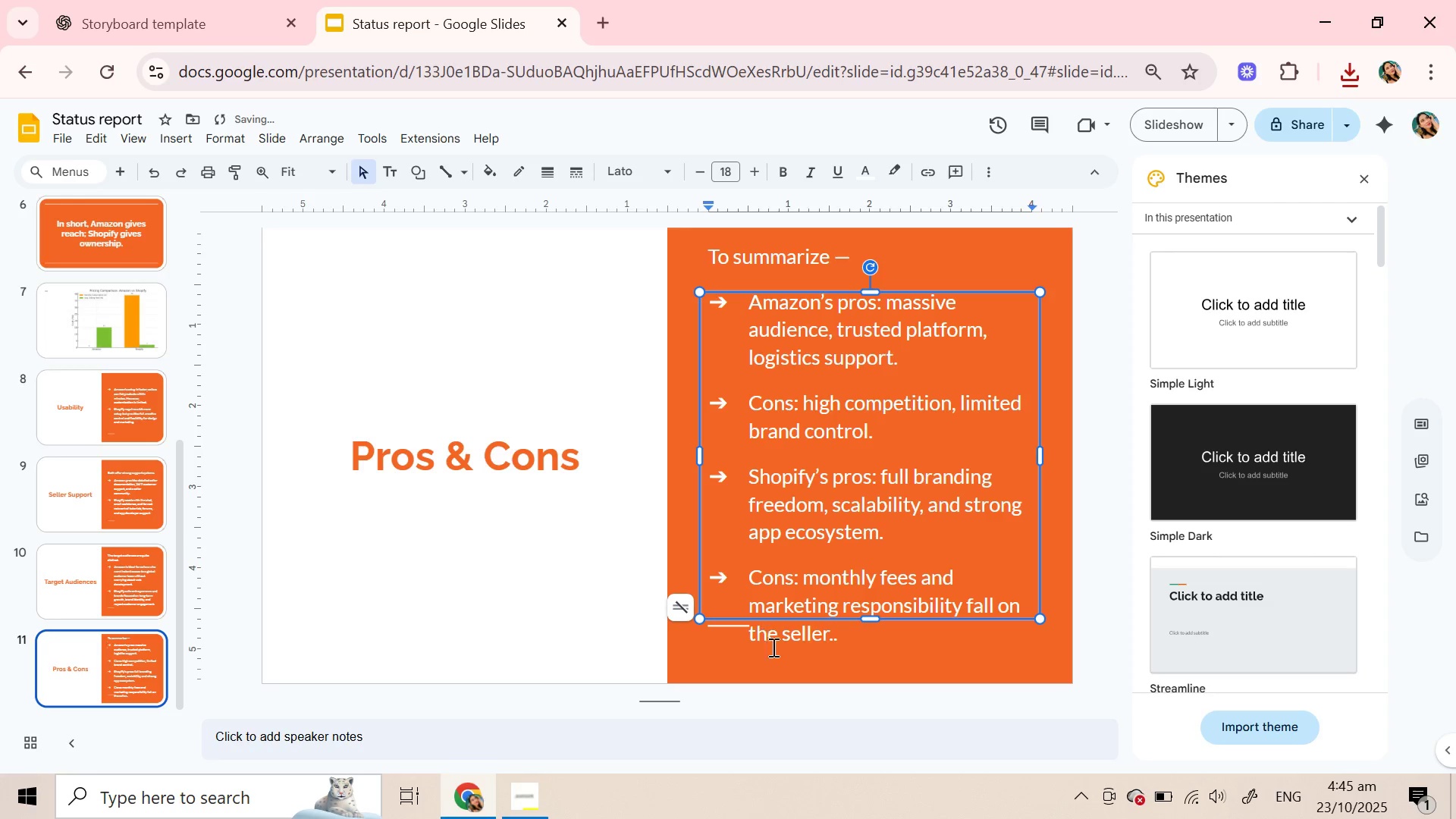 
left_click([890, 647])
 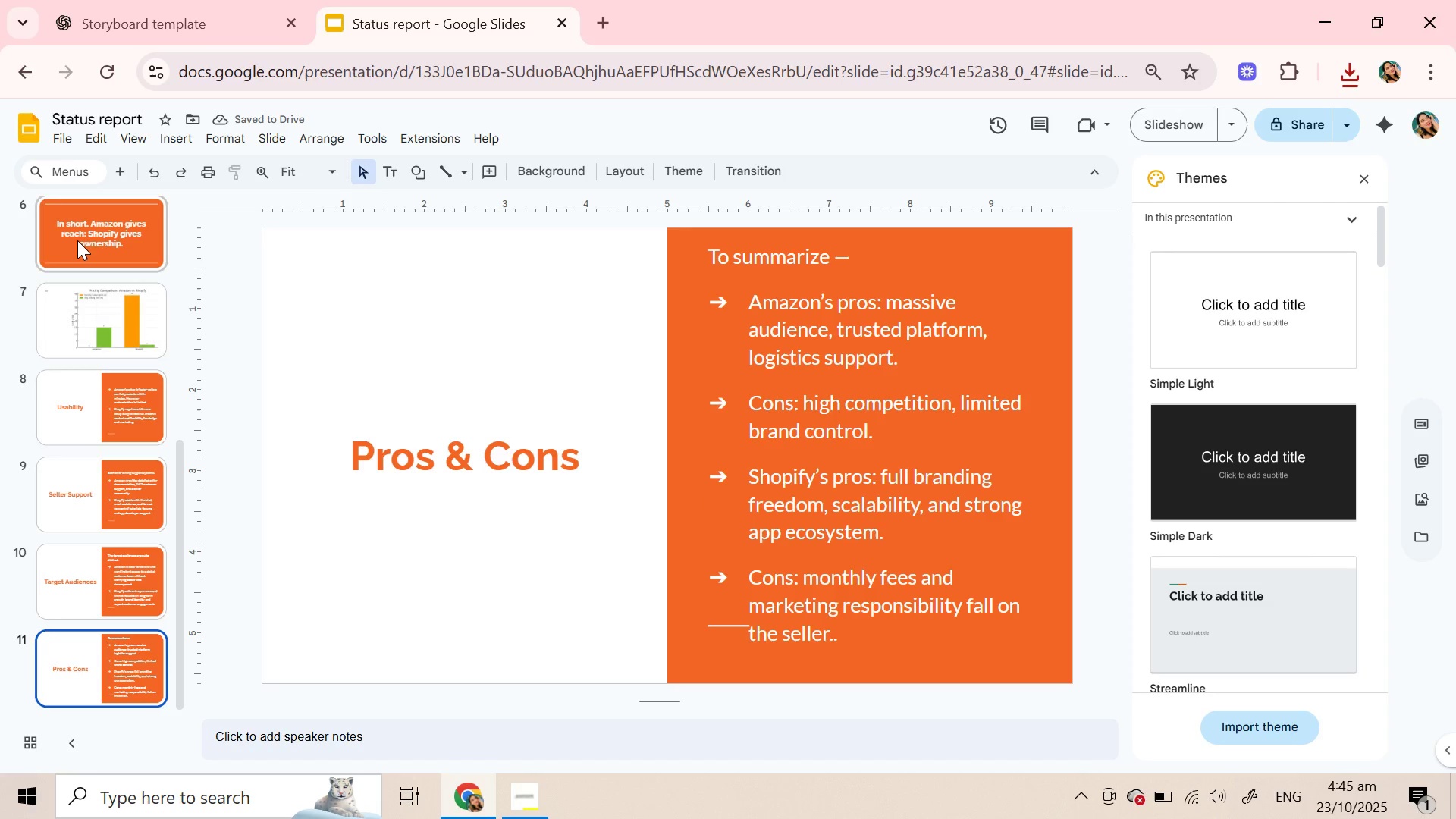 
left_click([79, 241])
 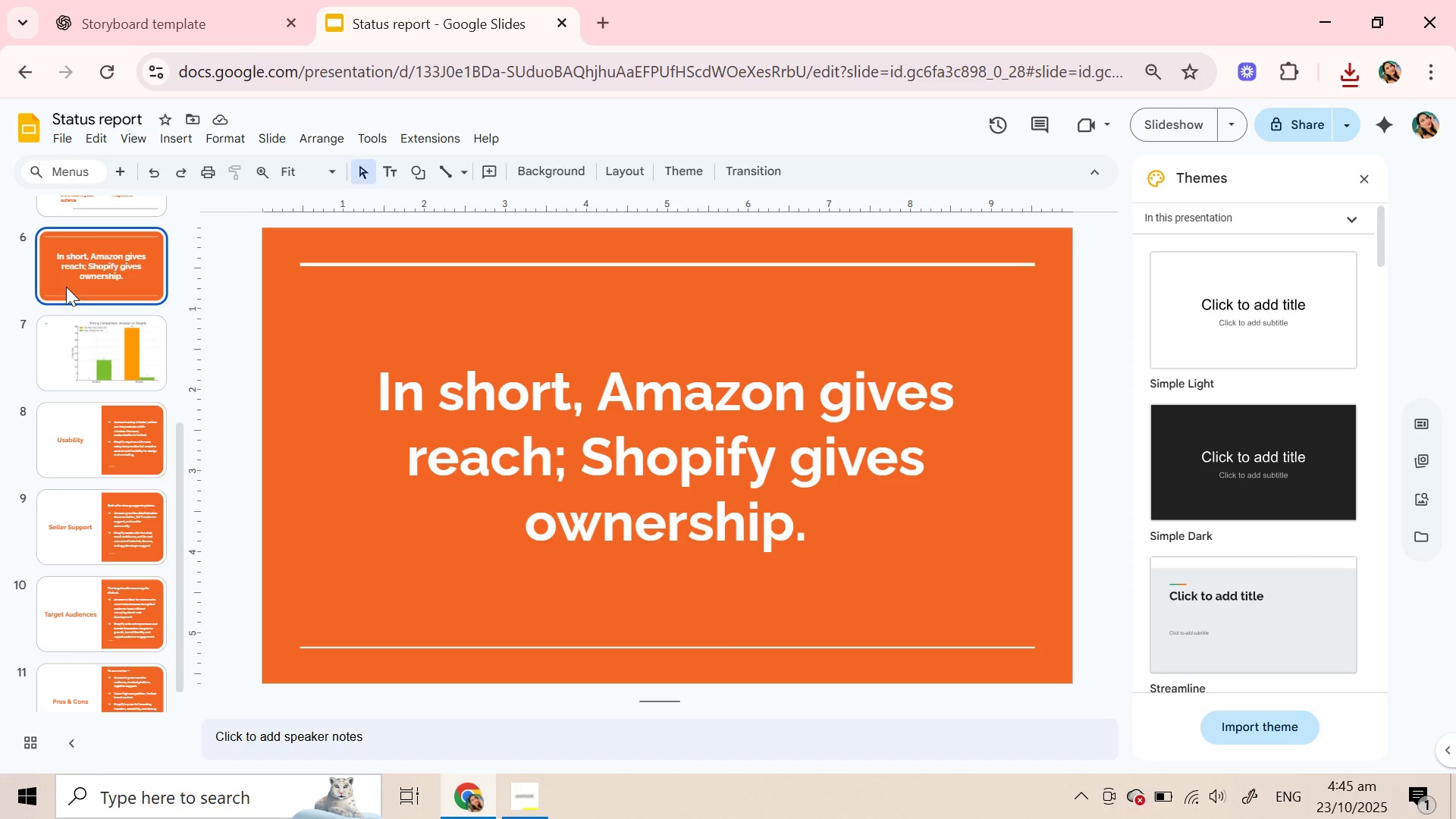 
right_click([66, 287])
 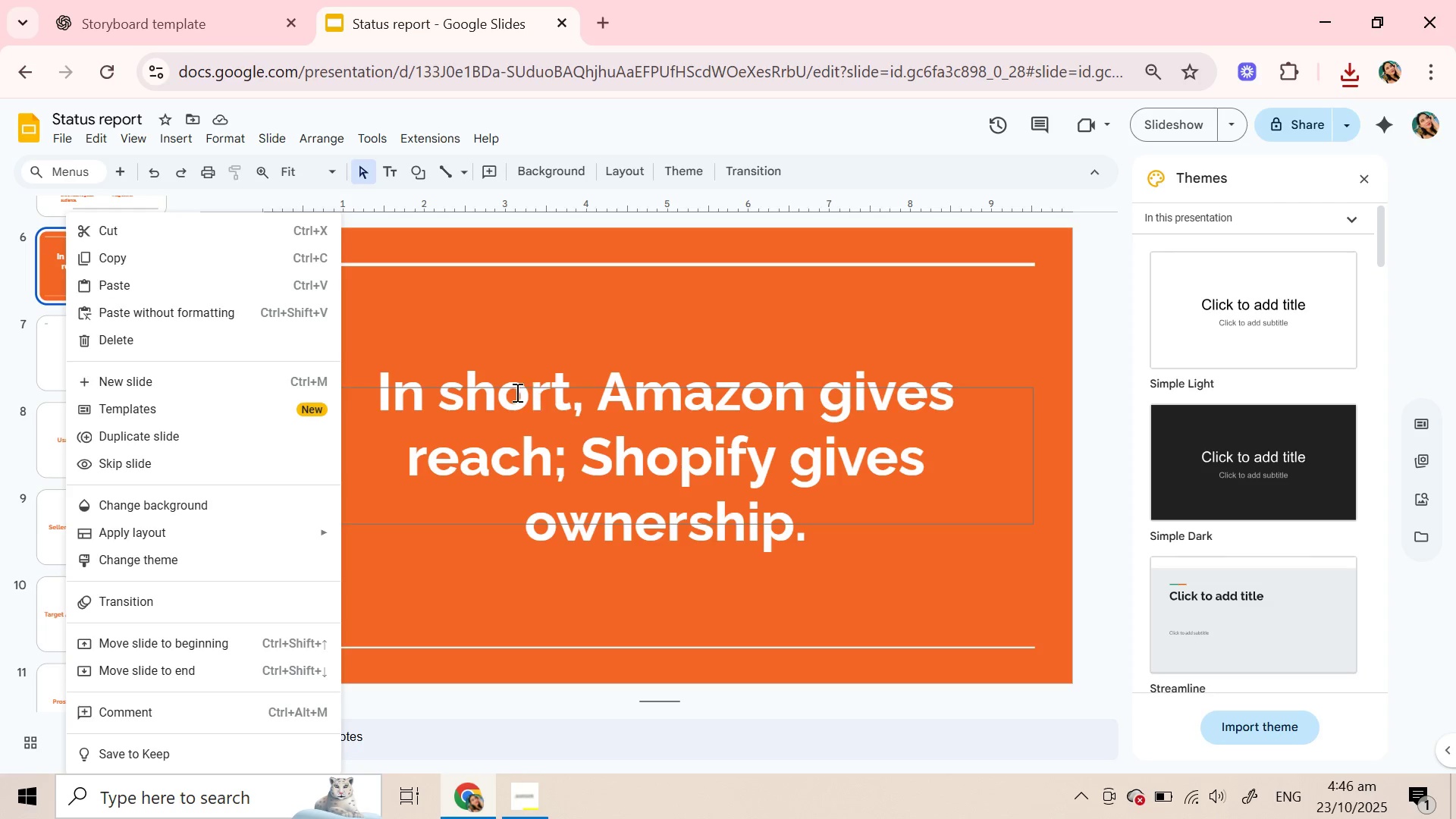 
wait(6.46)
 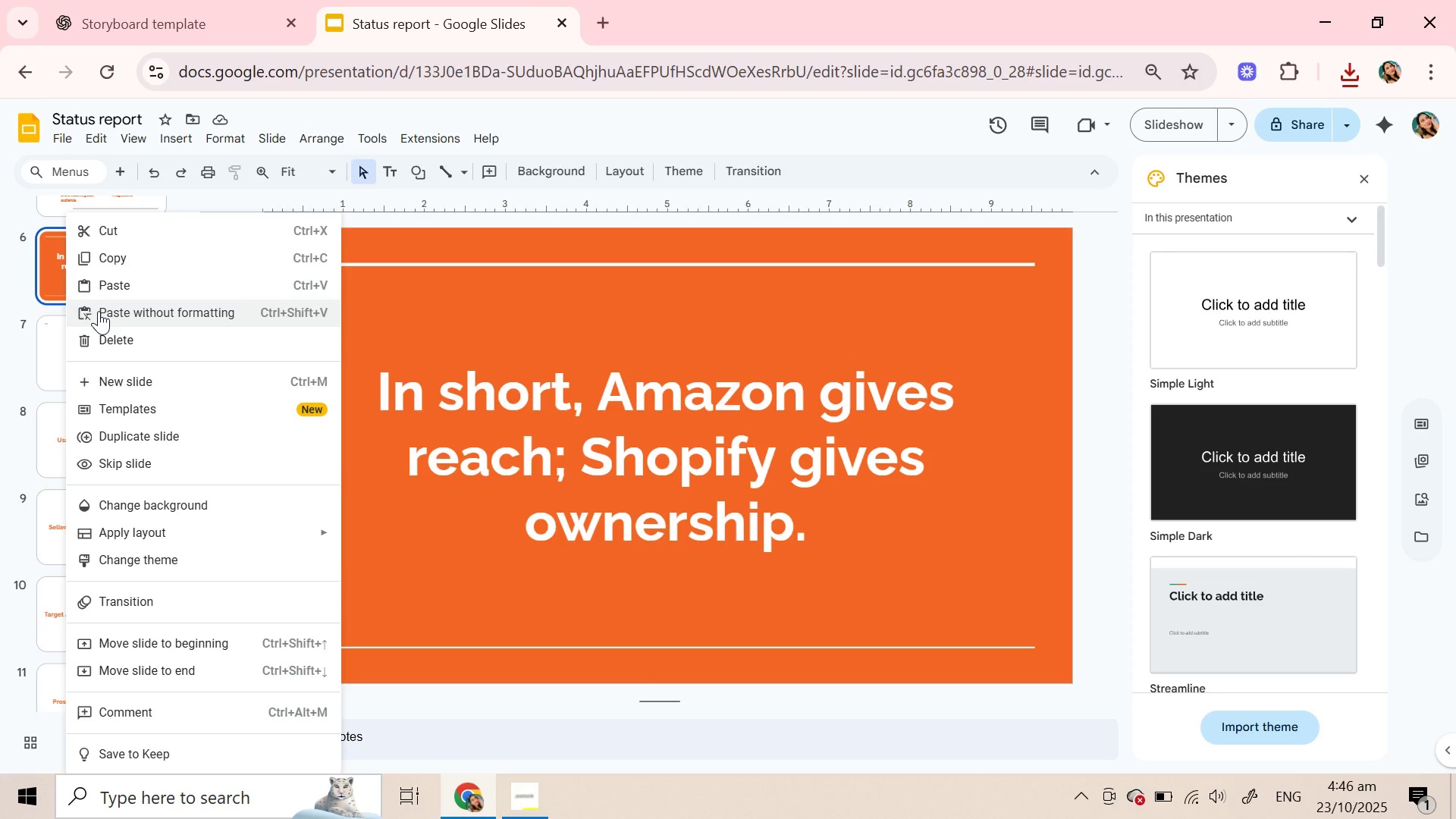 
left_click([78, 351])
 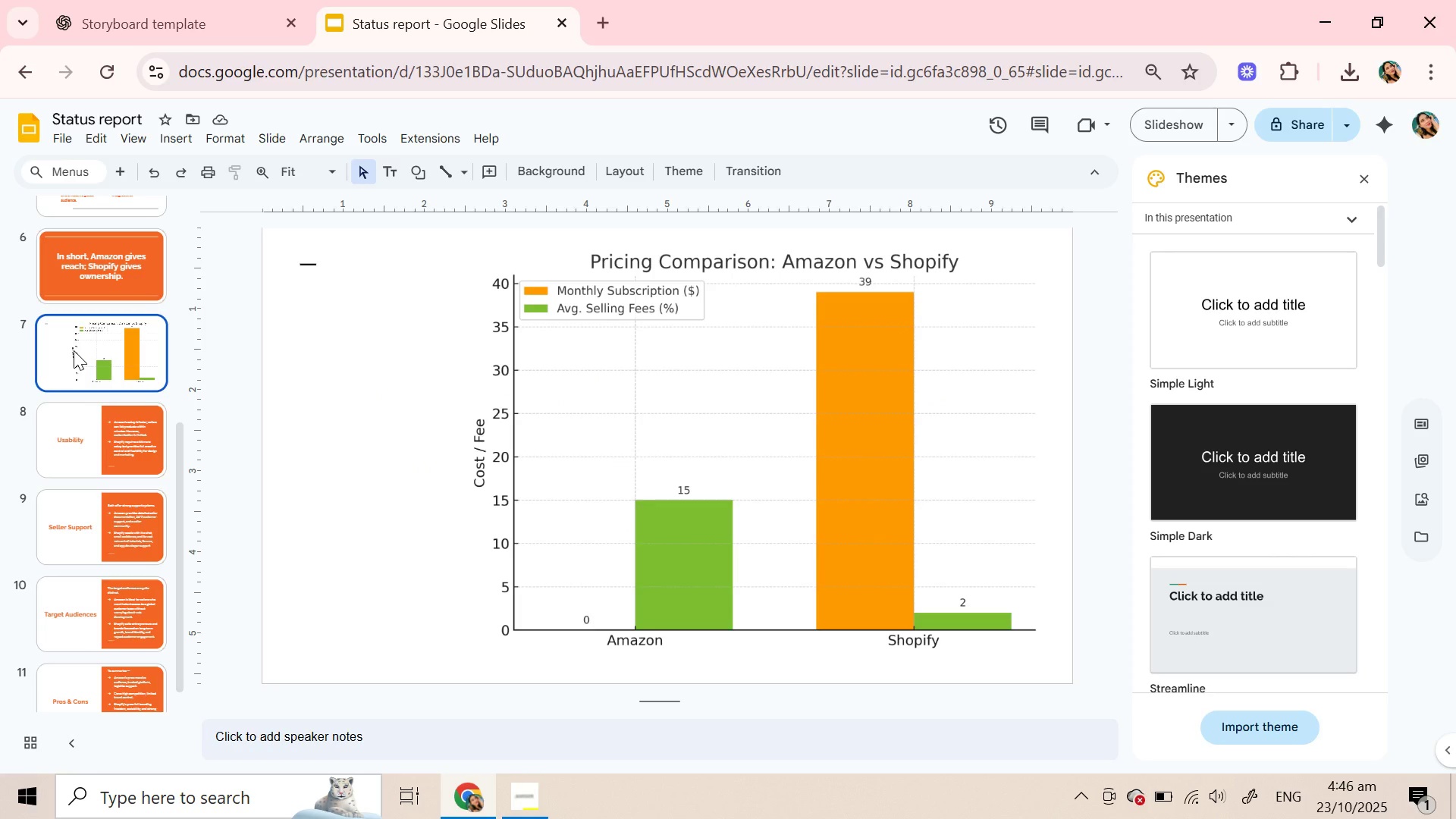 
right_click([74, 350])
 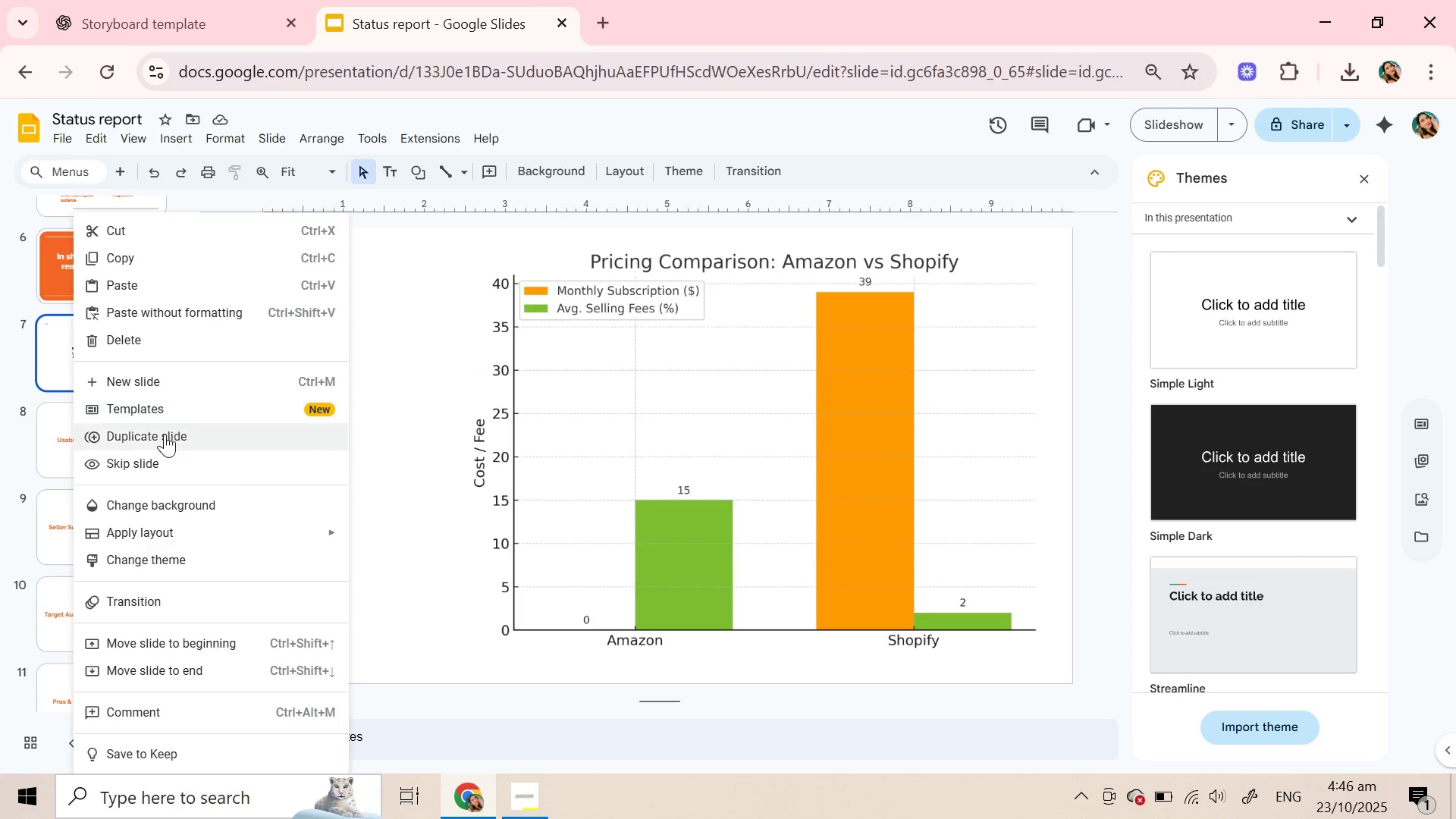 
left_click([165, 439])
 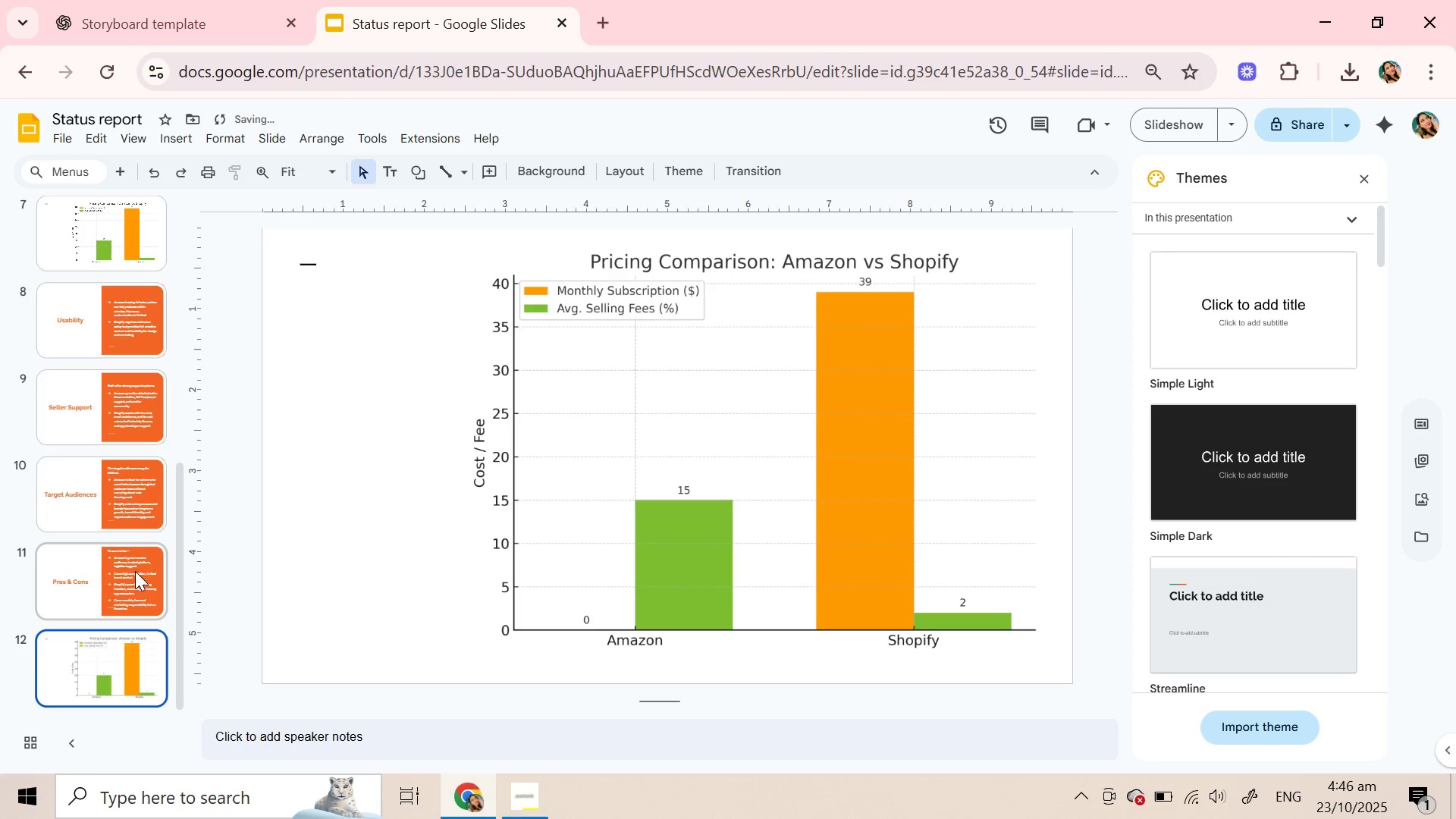 
left_click([99, 668])
 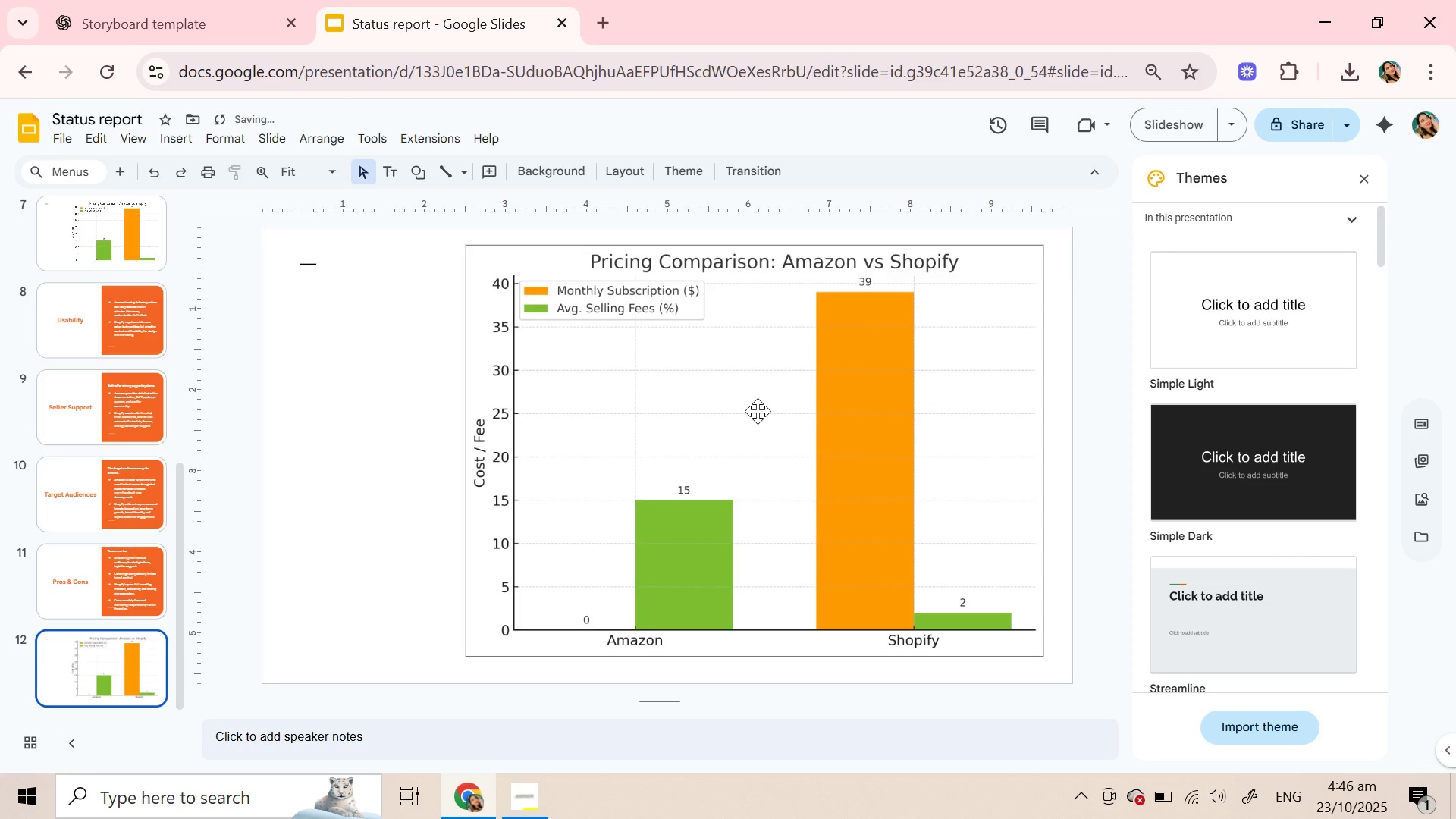 
left_click([758, 411])
 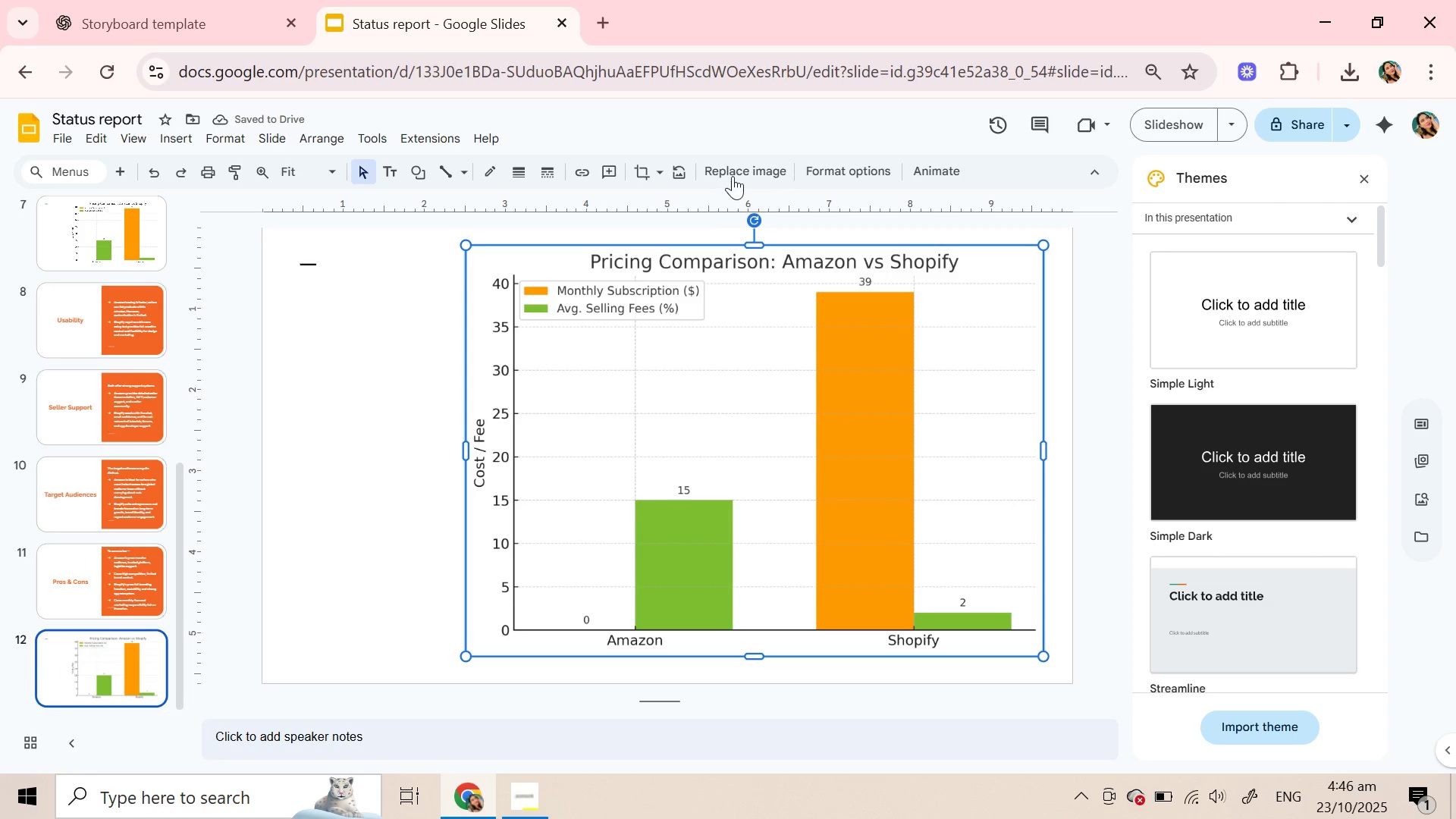 
left_click([730, 175])
 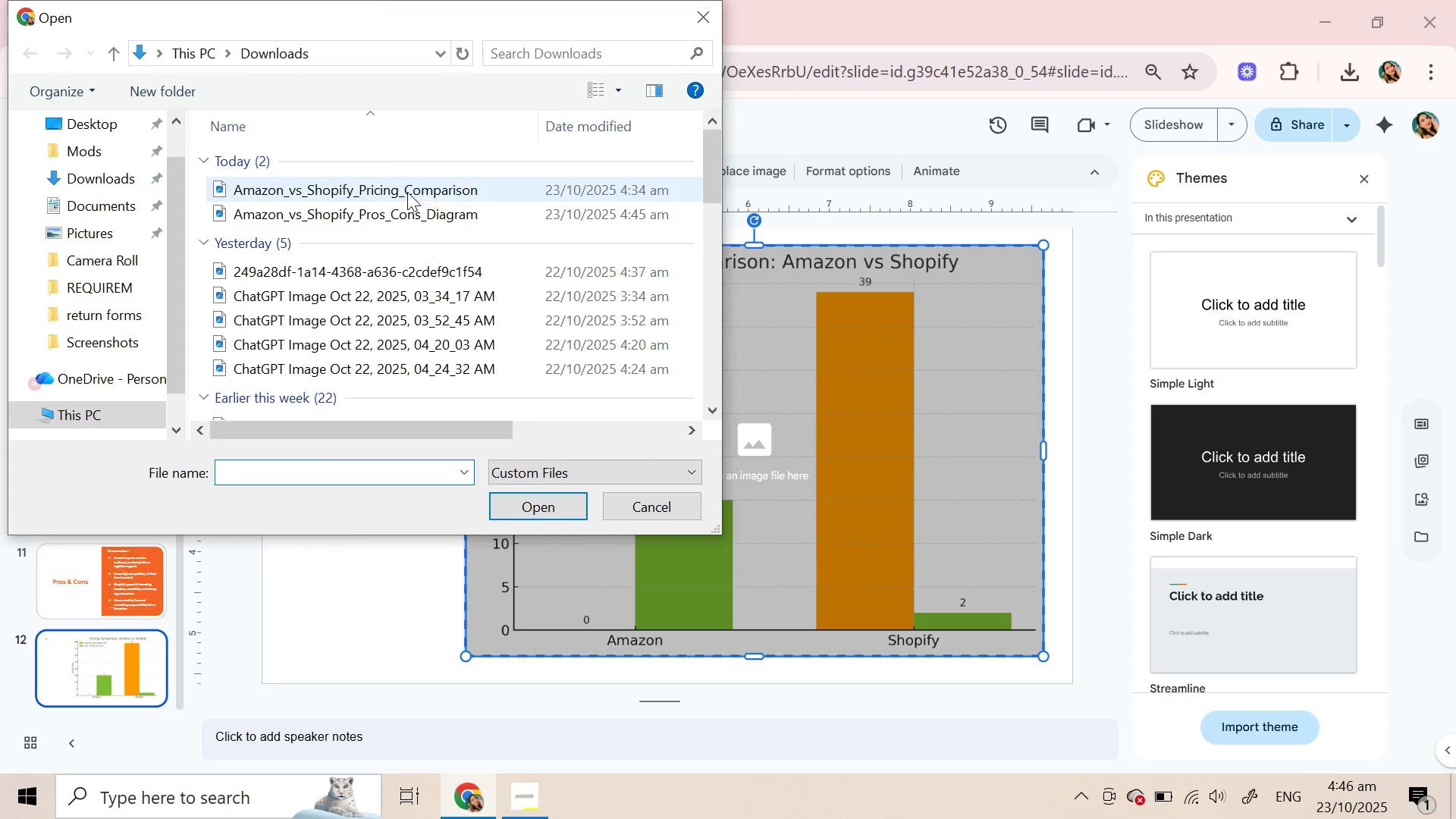 
left_click([404, 191])
 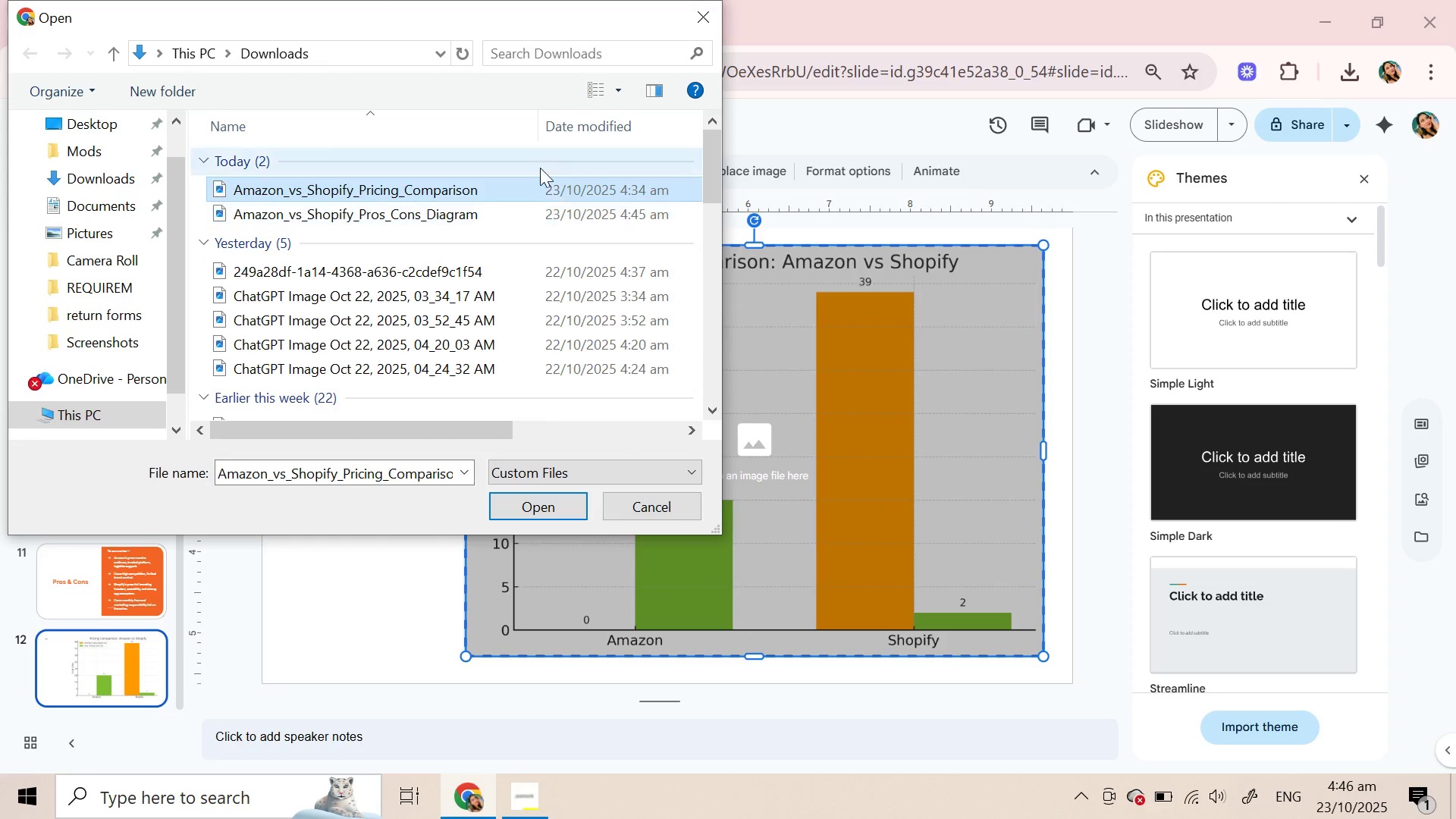 
left_click([548, 218])
 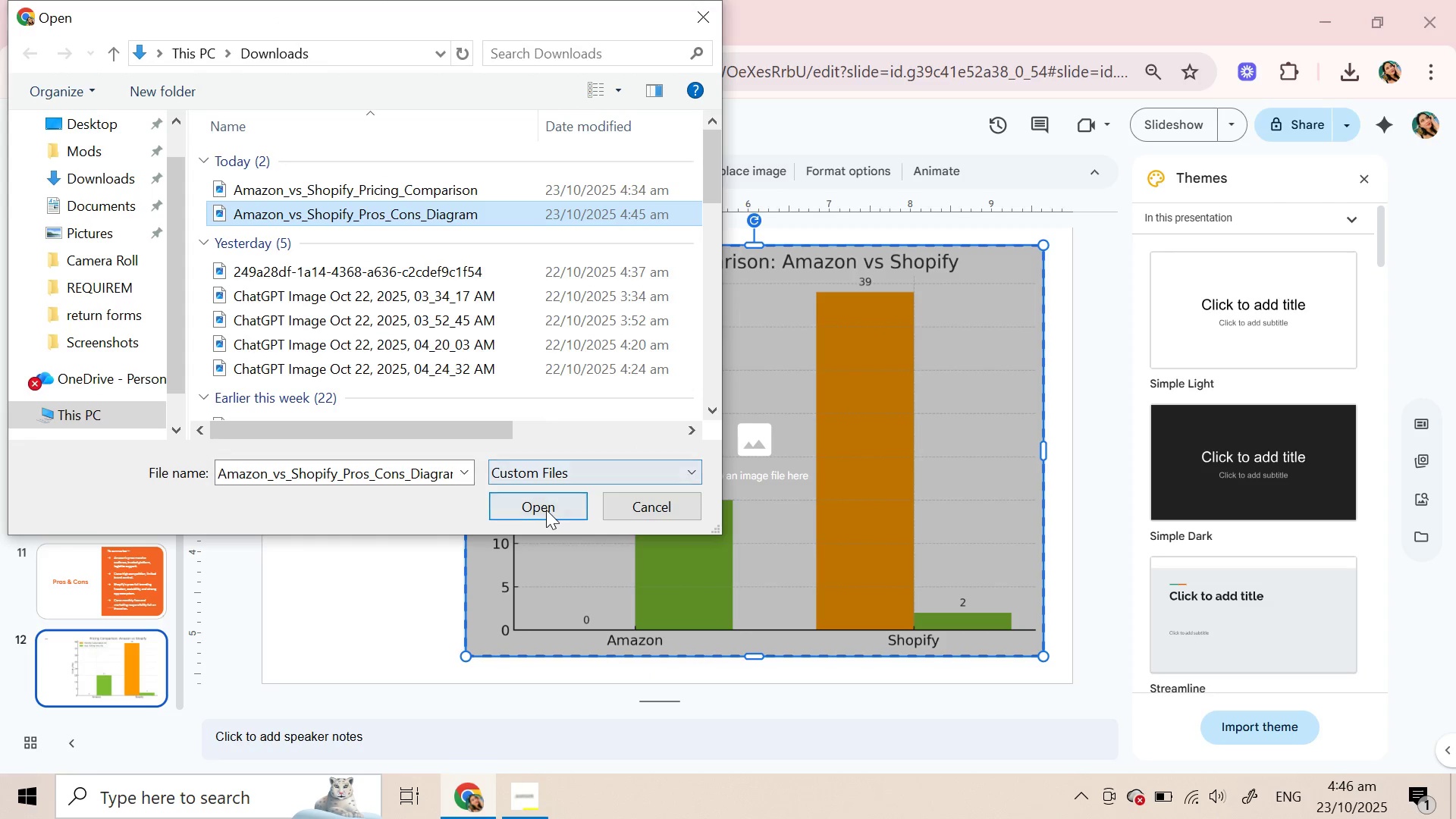 
left_click([546, 510])
 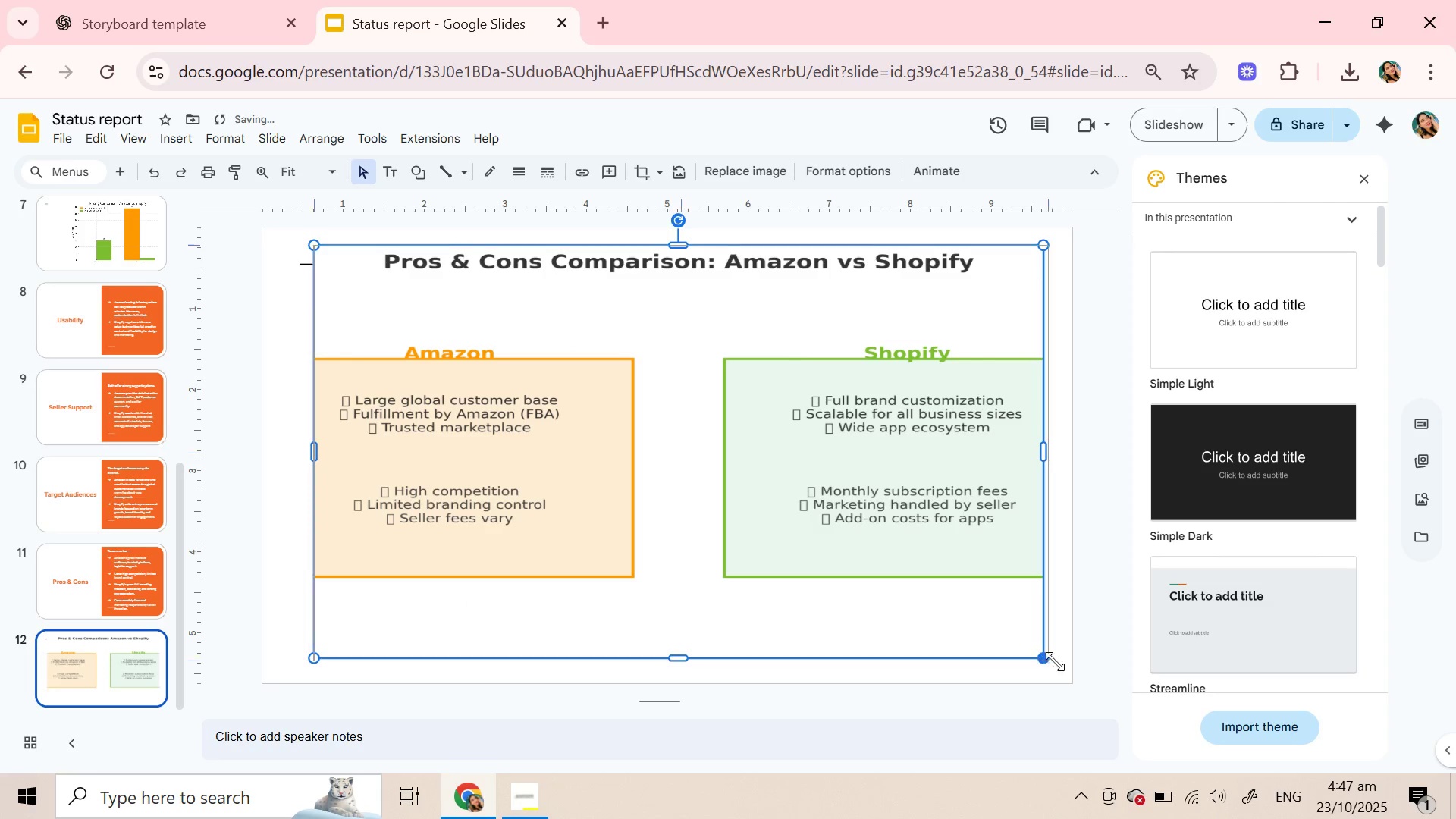 
wait(68.96)
 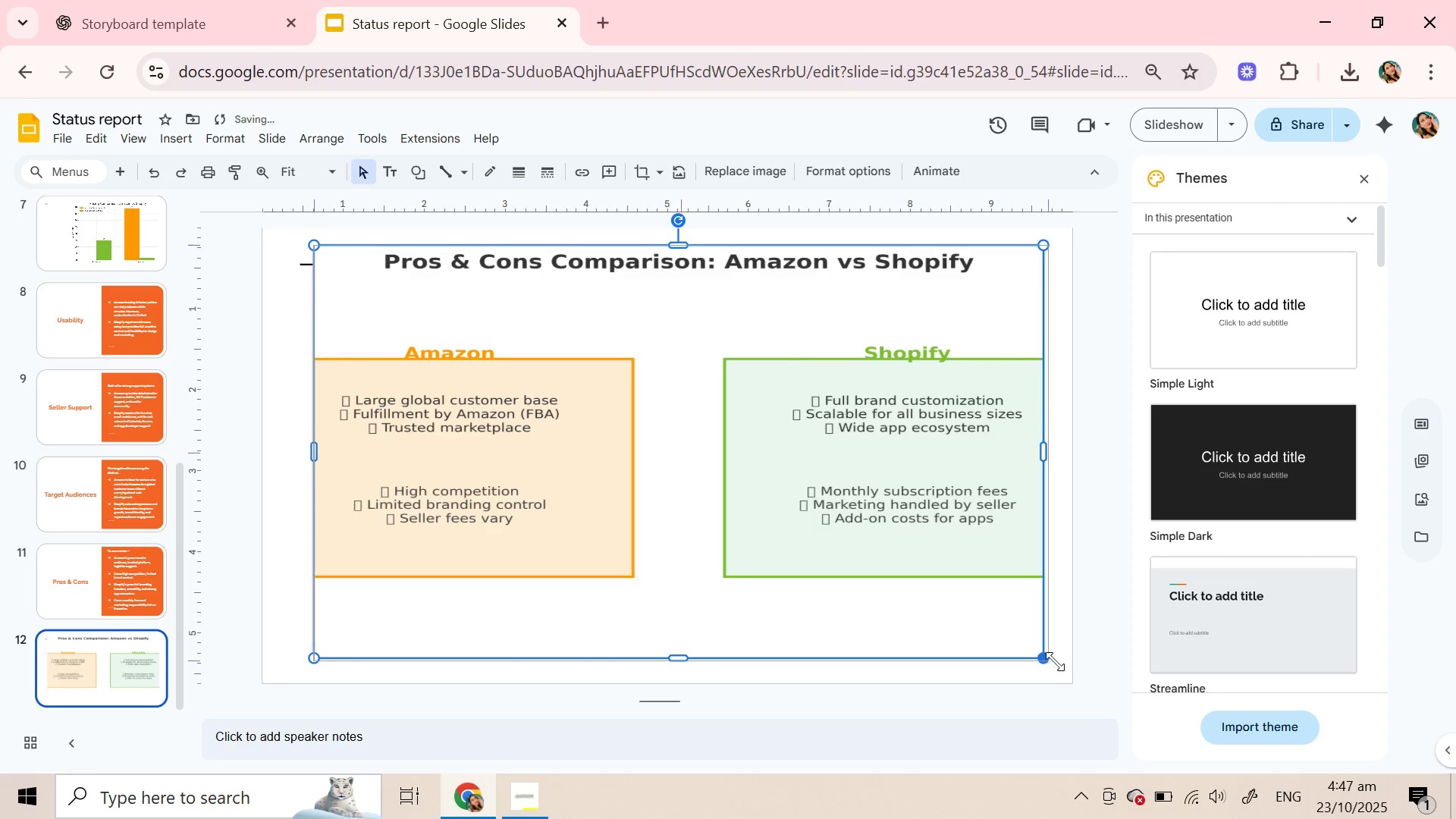 
mouse_move([284, 259])
 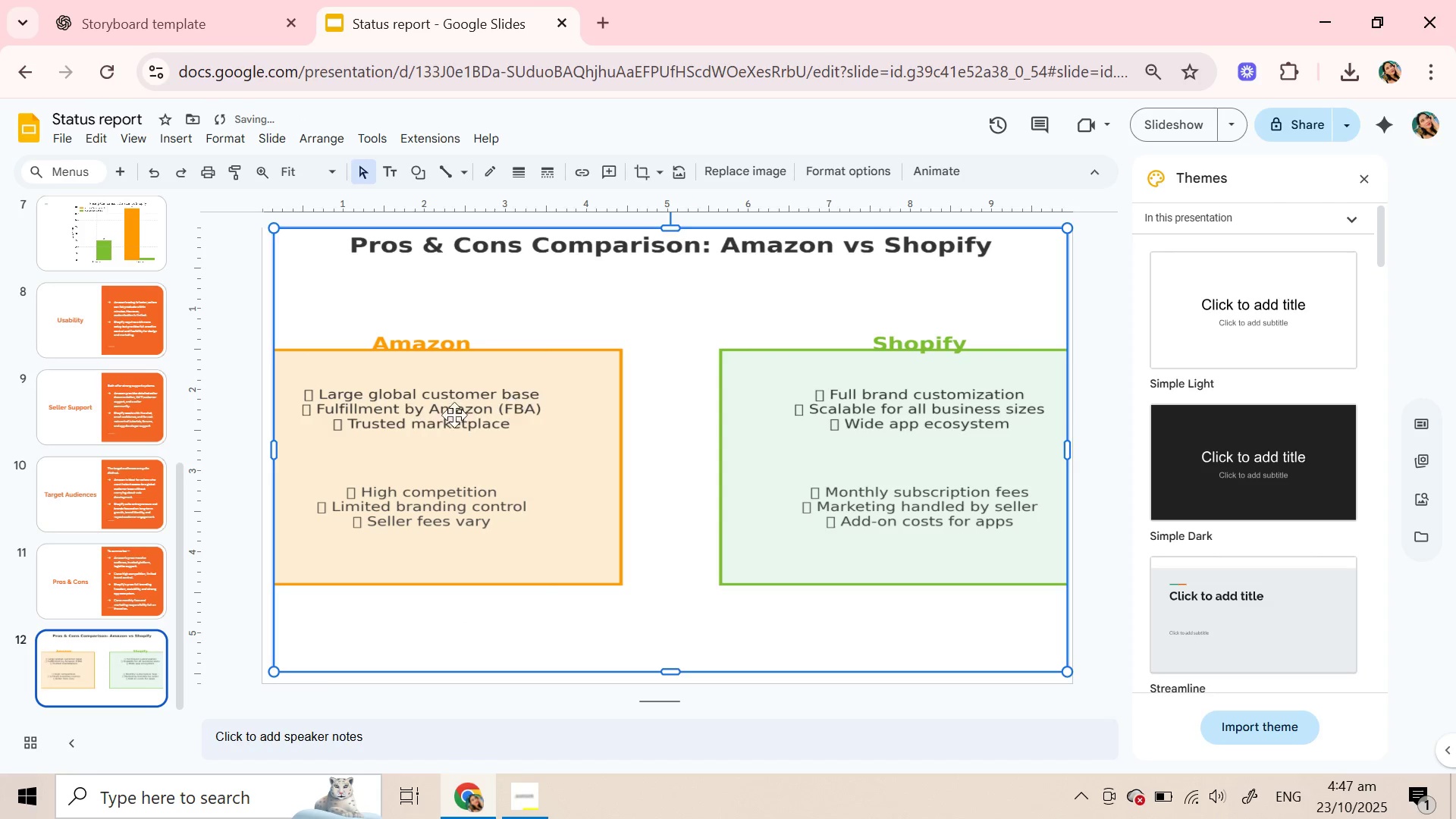 
left_click([428, 435])
 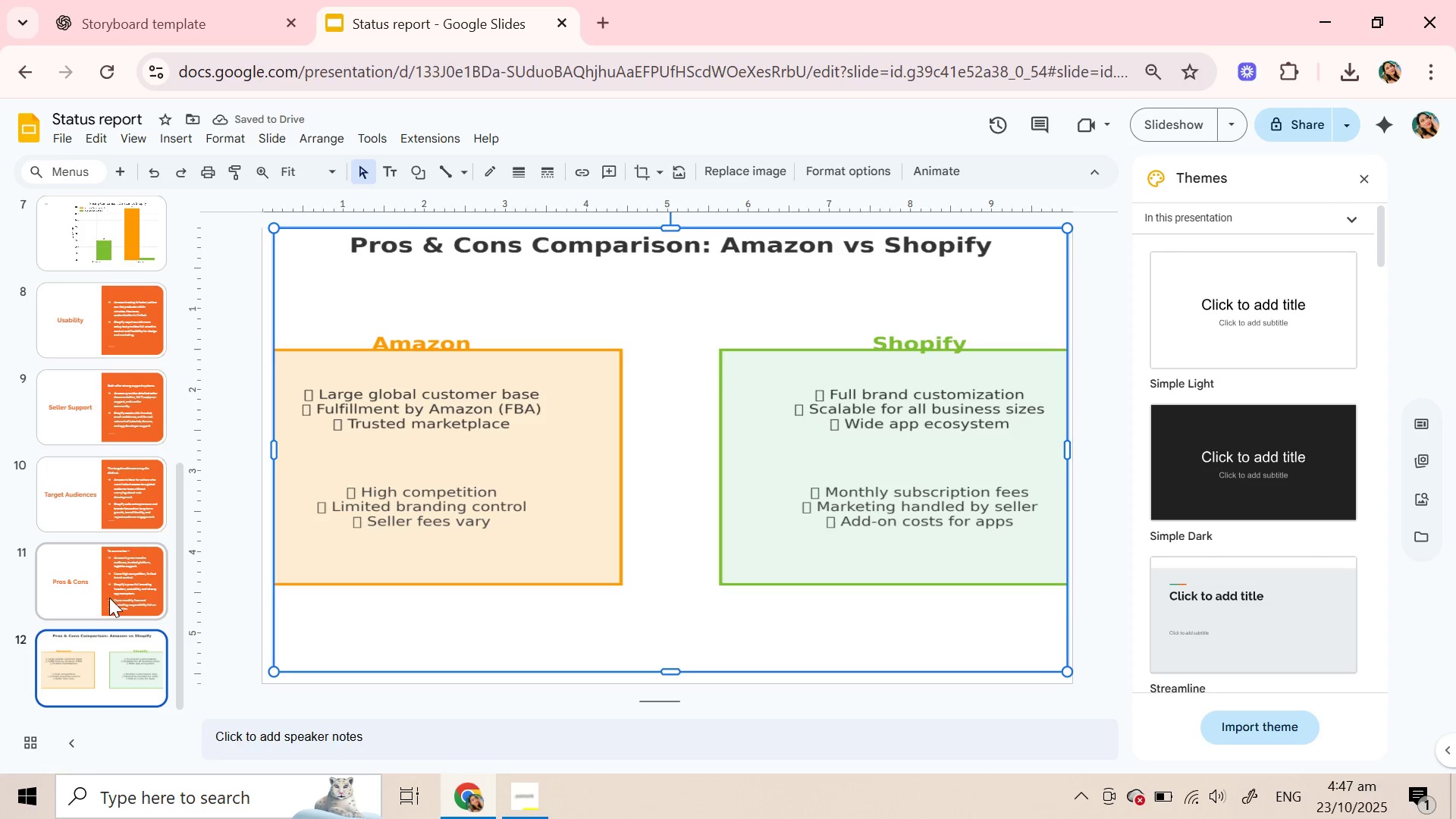 
left_click([67, 582])
 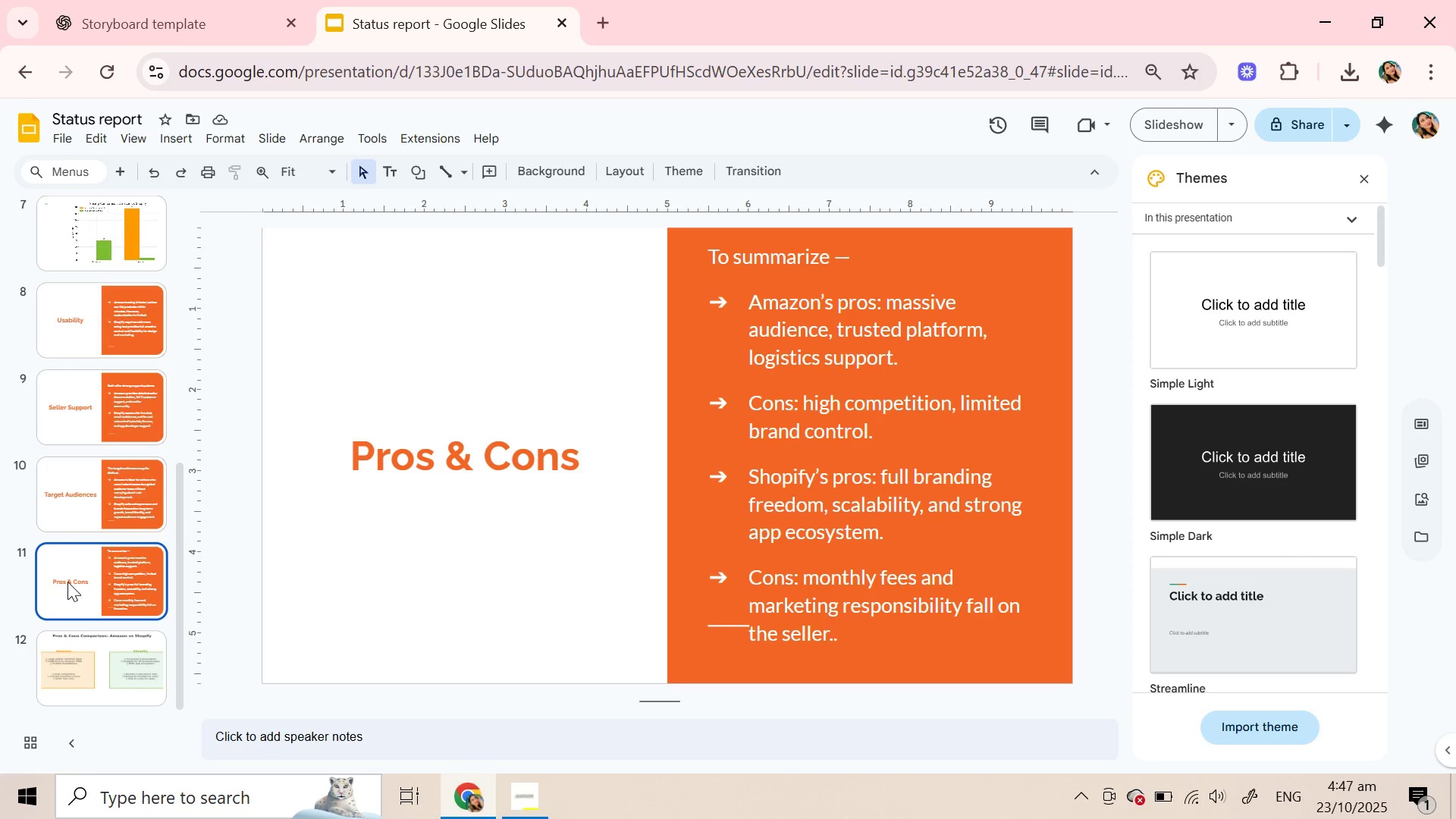 
right_click([67, 582])
 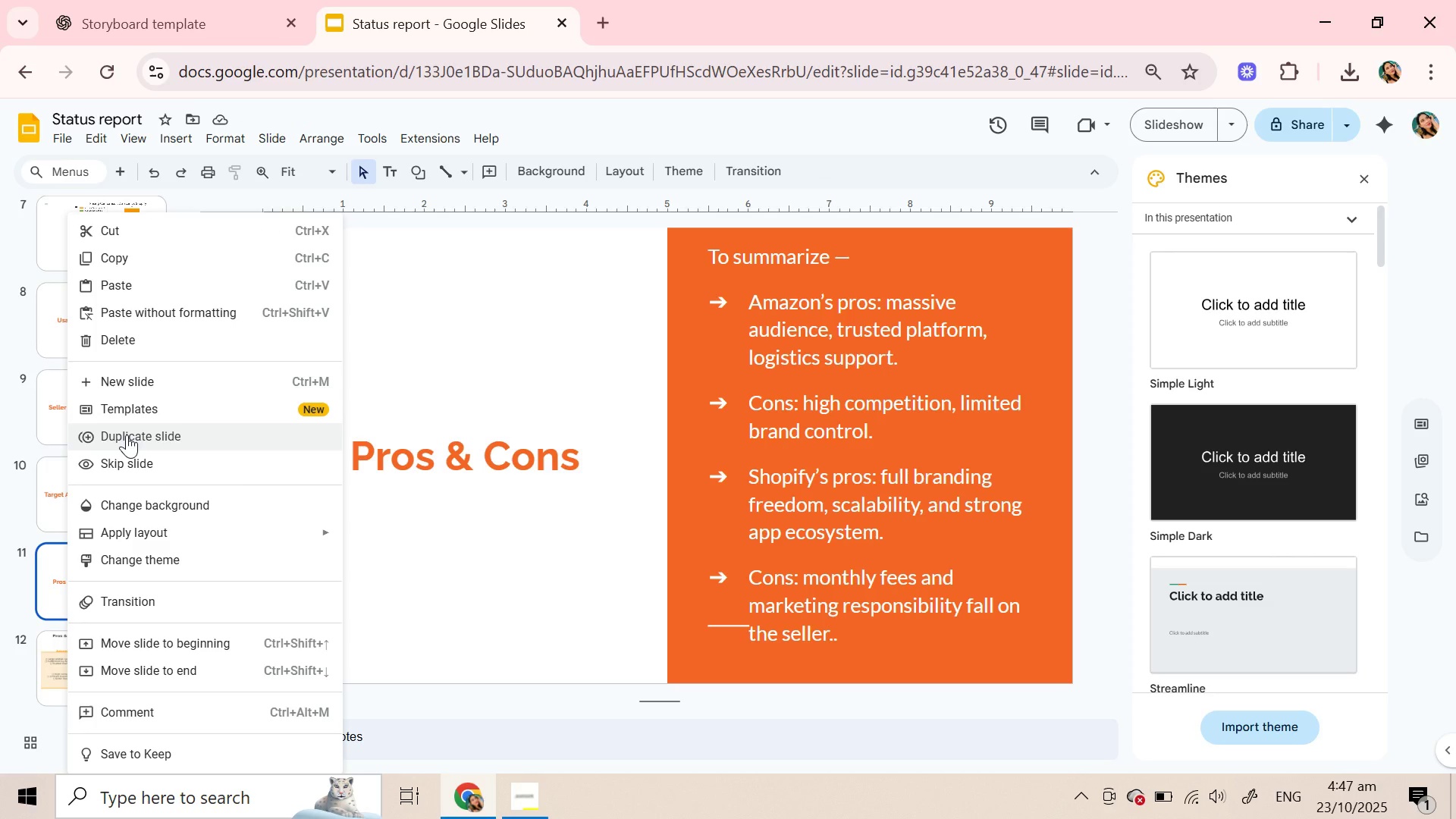 
left_click([127, 435])
 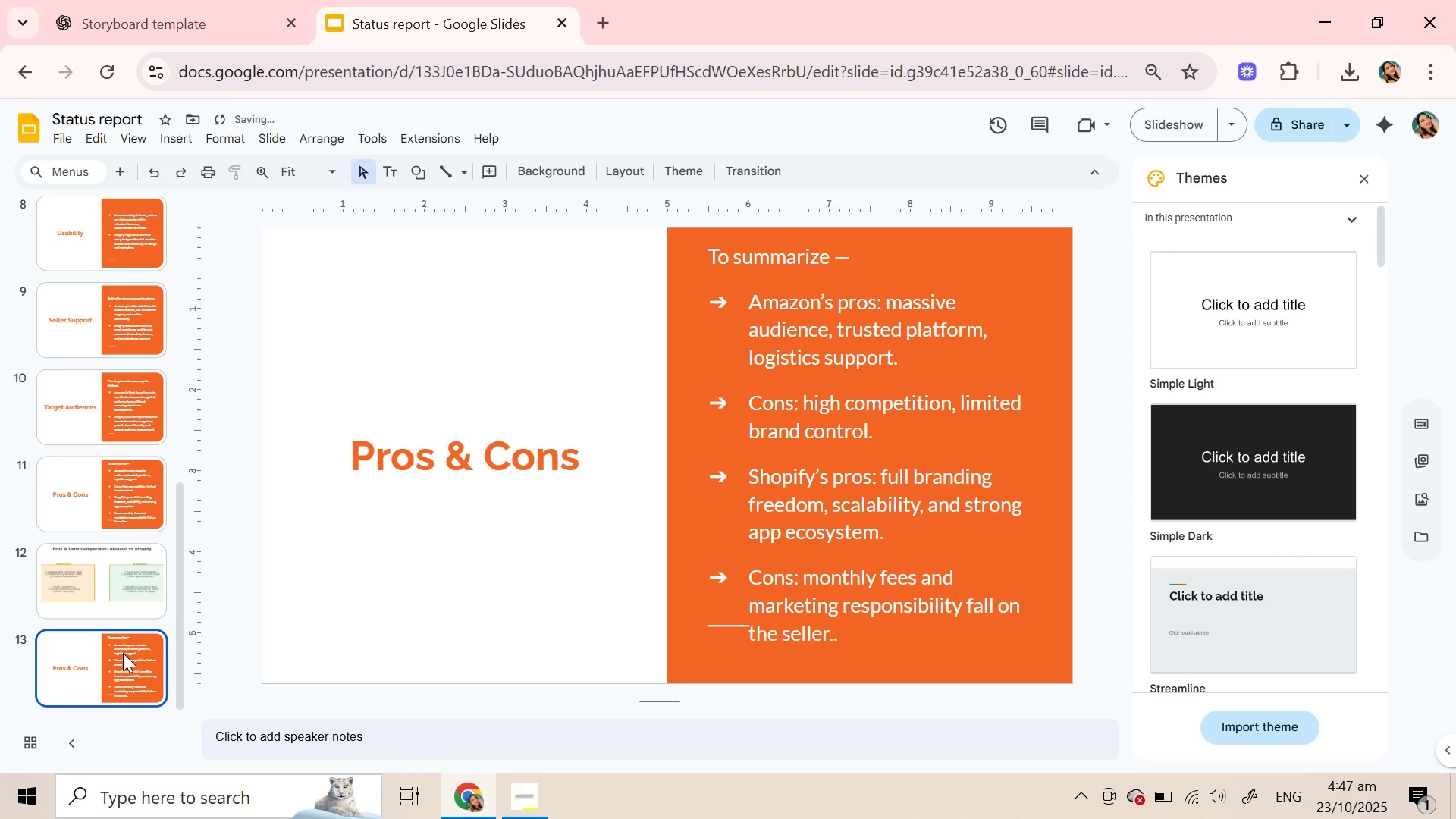 
left_click([166, 0])
 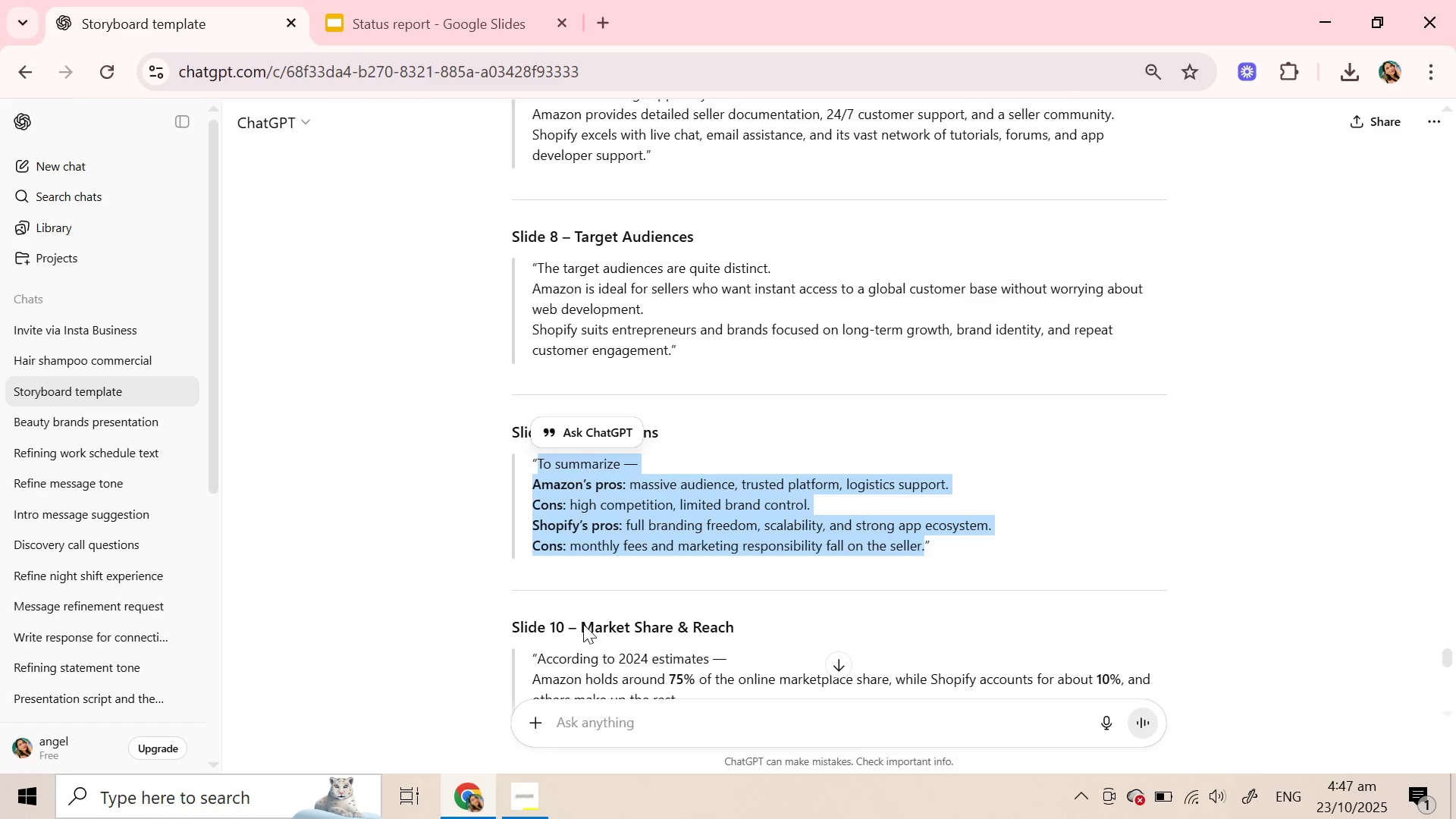 
left_click([585, 624])
 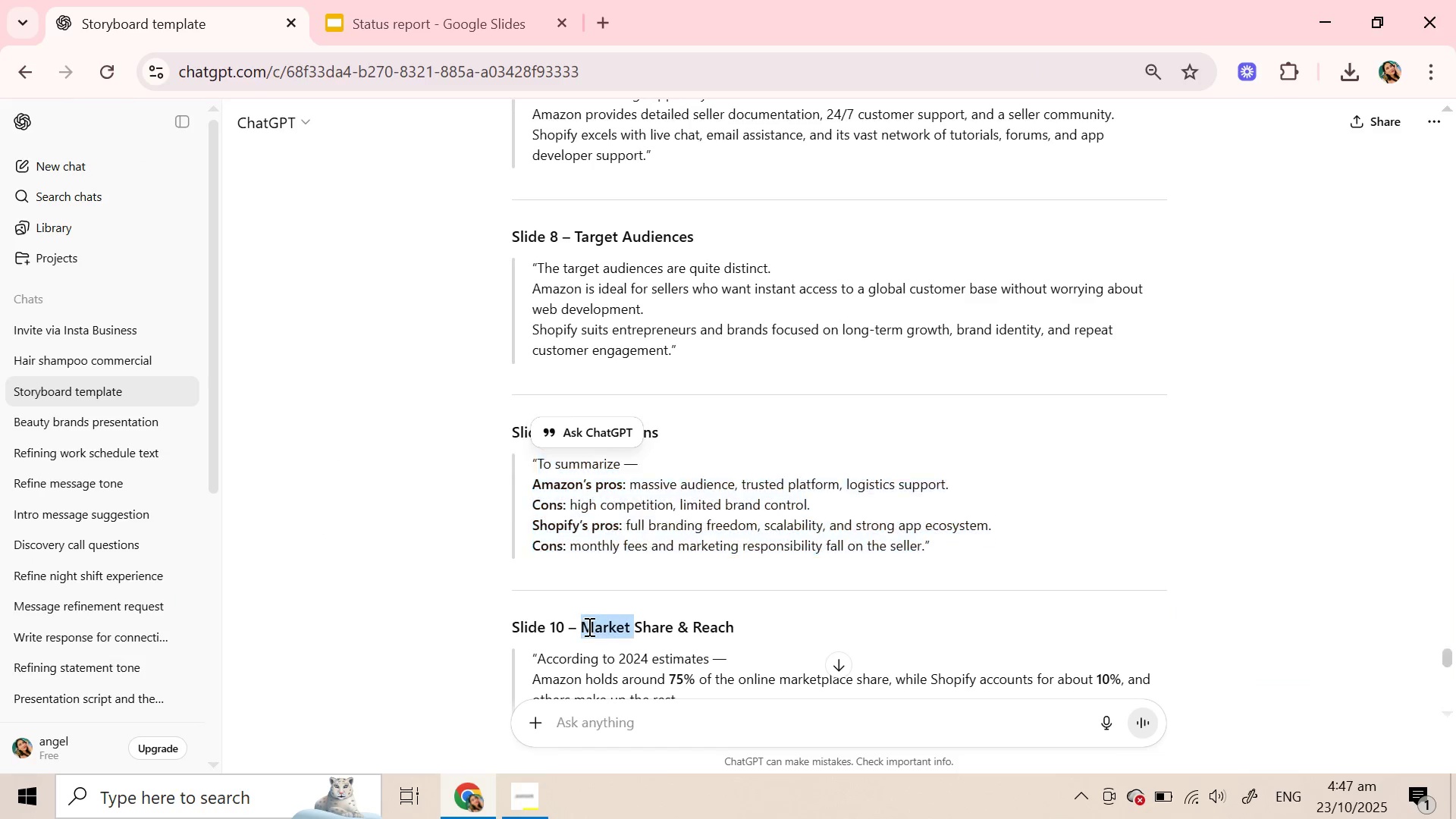 
double_click([588, 626])
 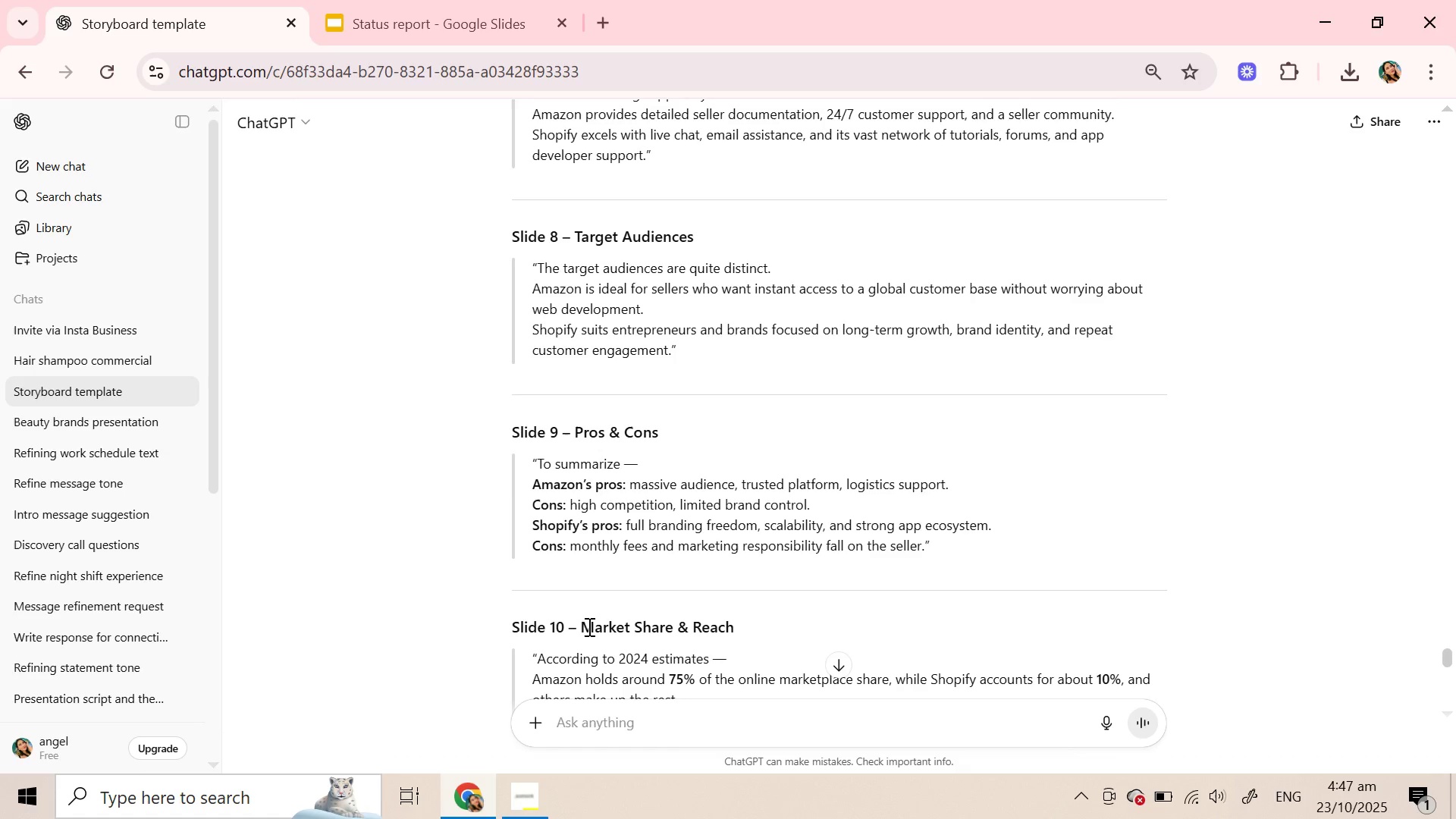 
left_click([588, 626])
 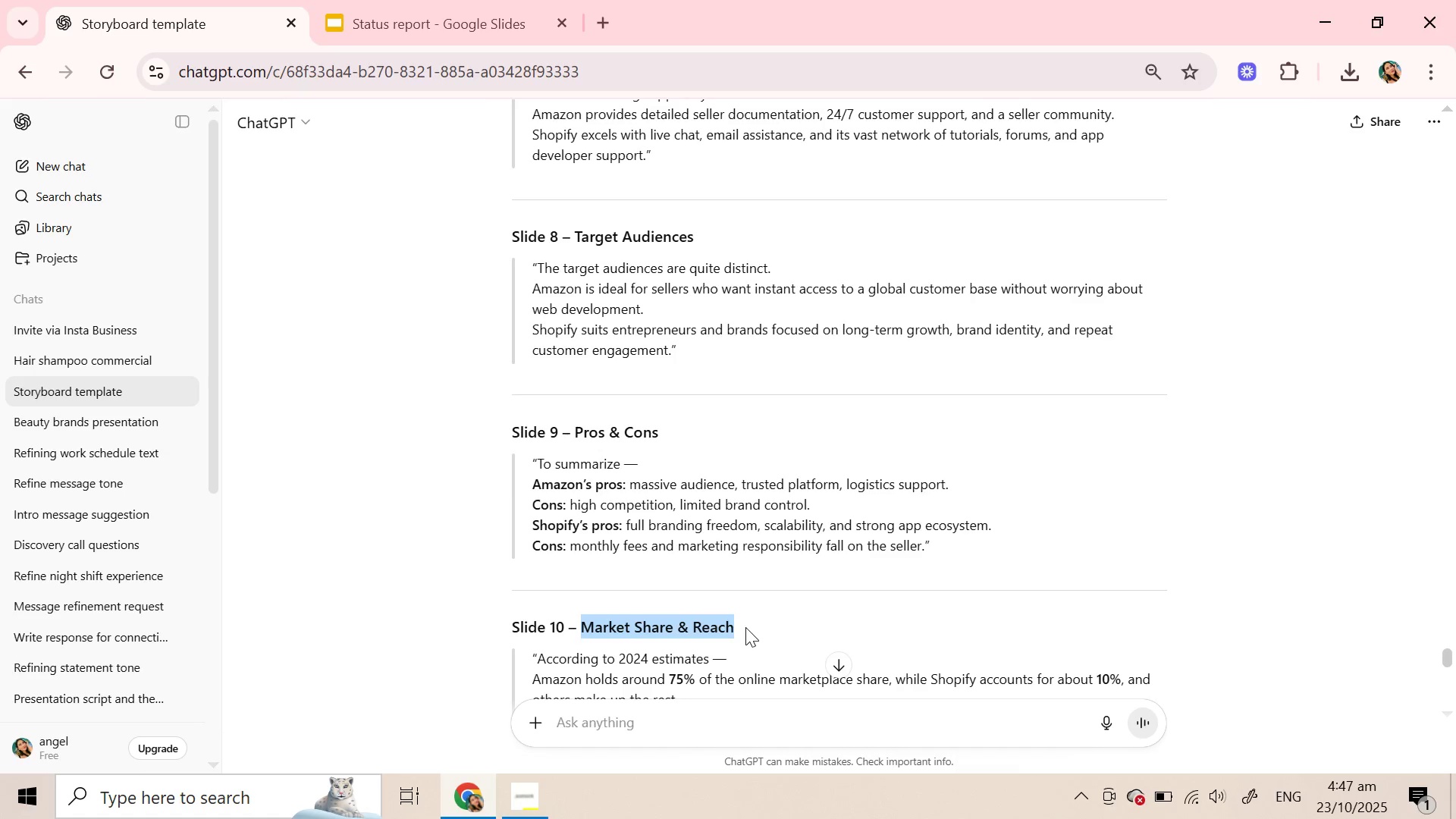 
key(Control+C)
 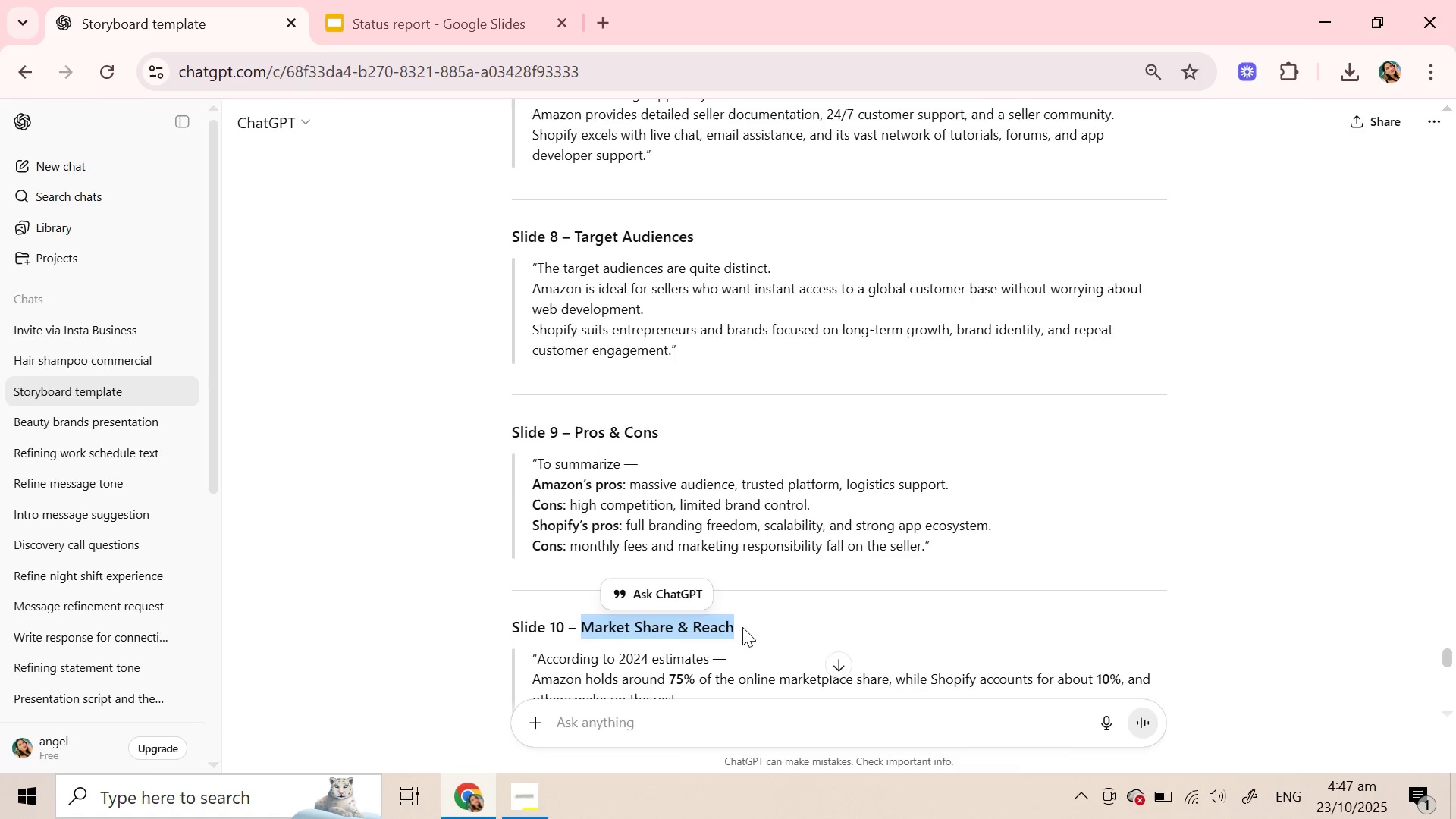 
key(Control+C)
 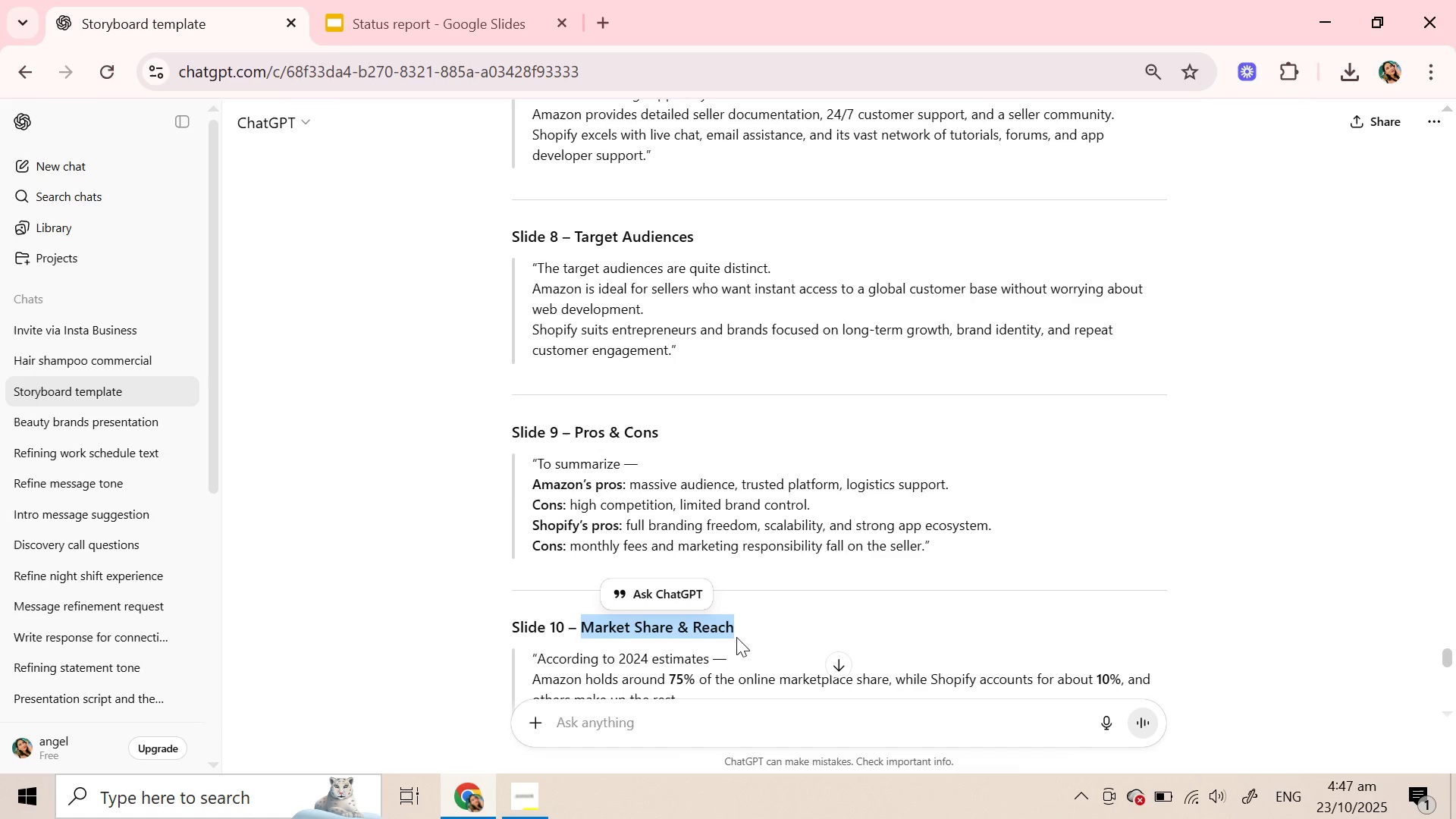 
key(Control+C)
 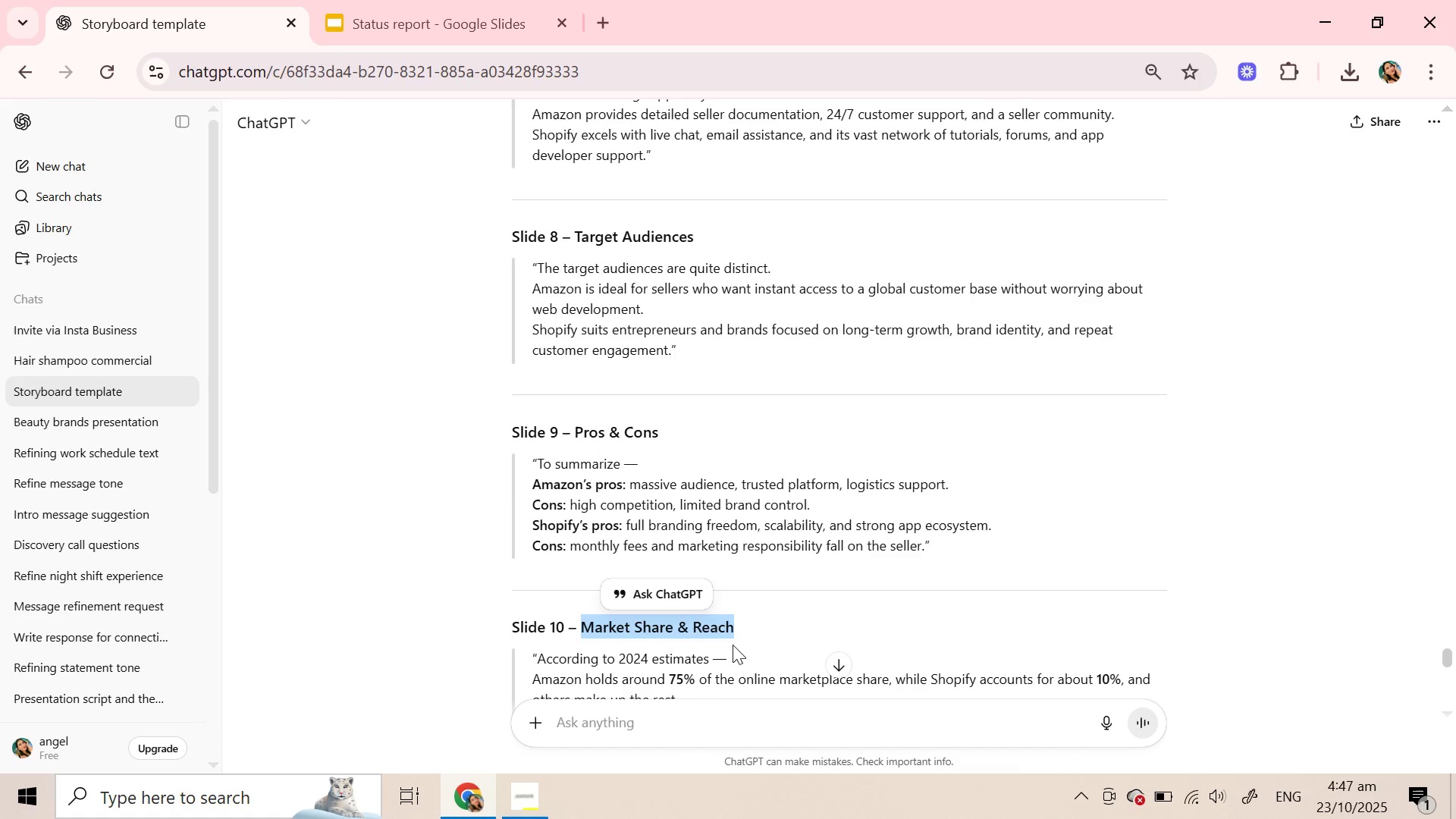 
key(Control+C)
 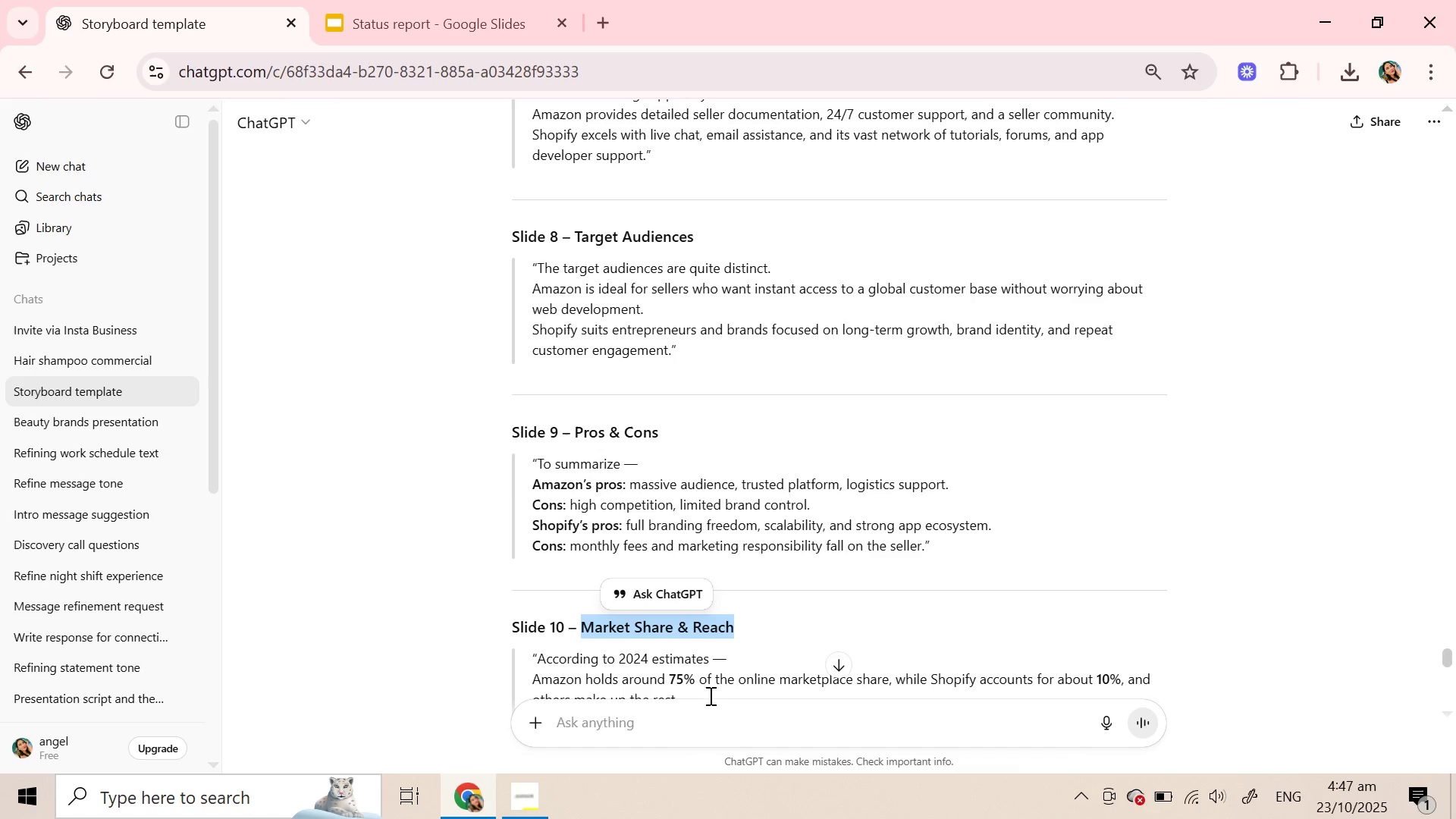 
key(Control+C)
 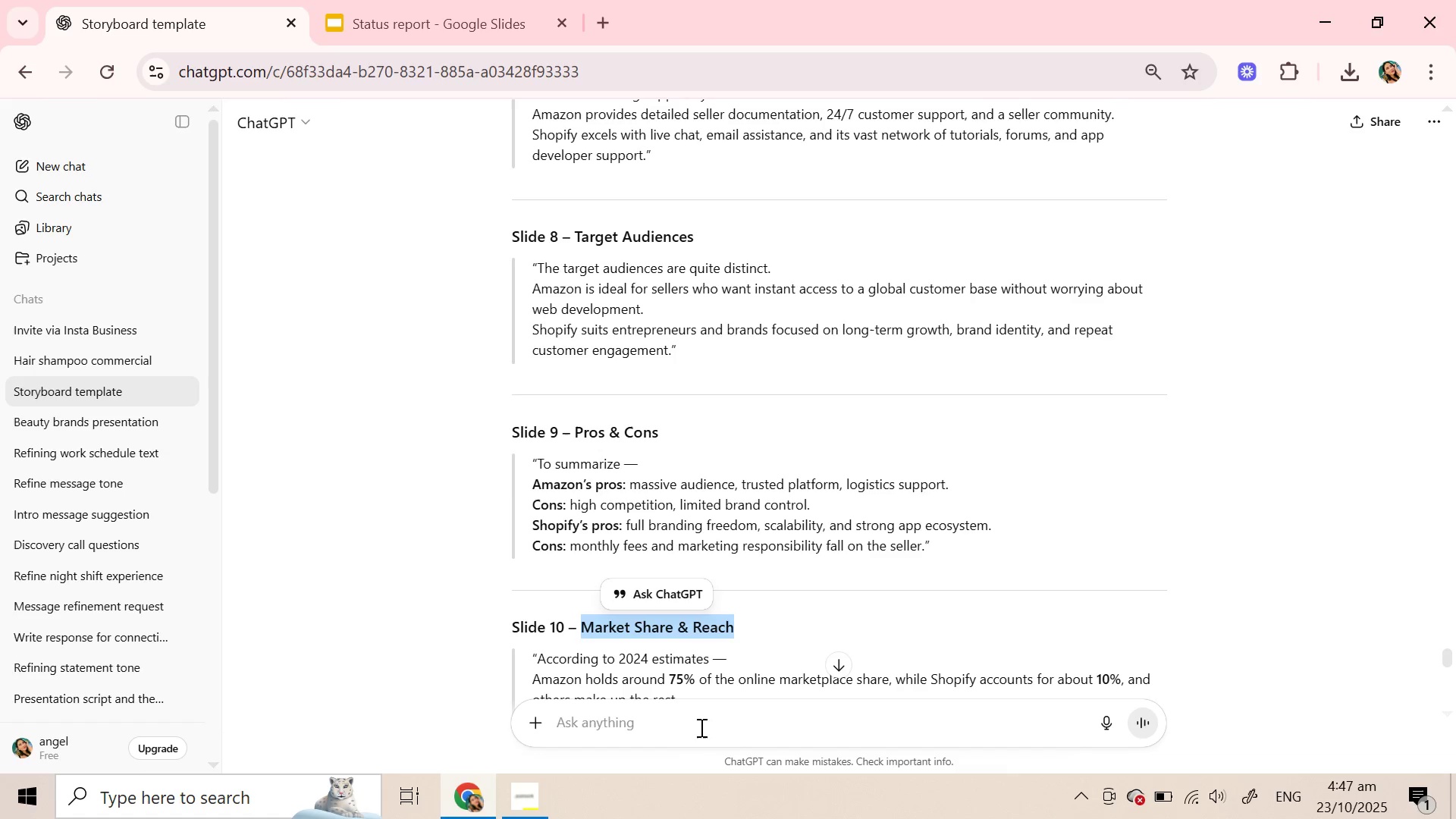 
key(Control+C)
 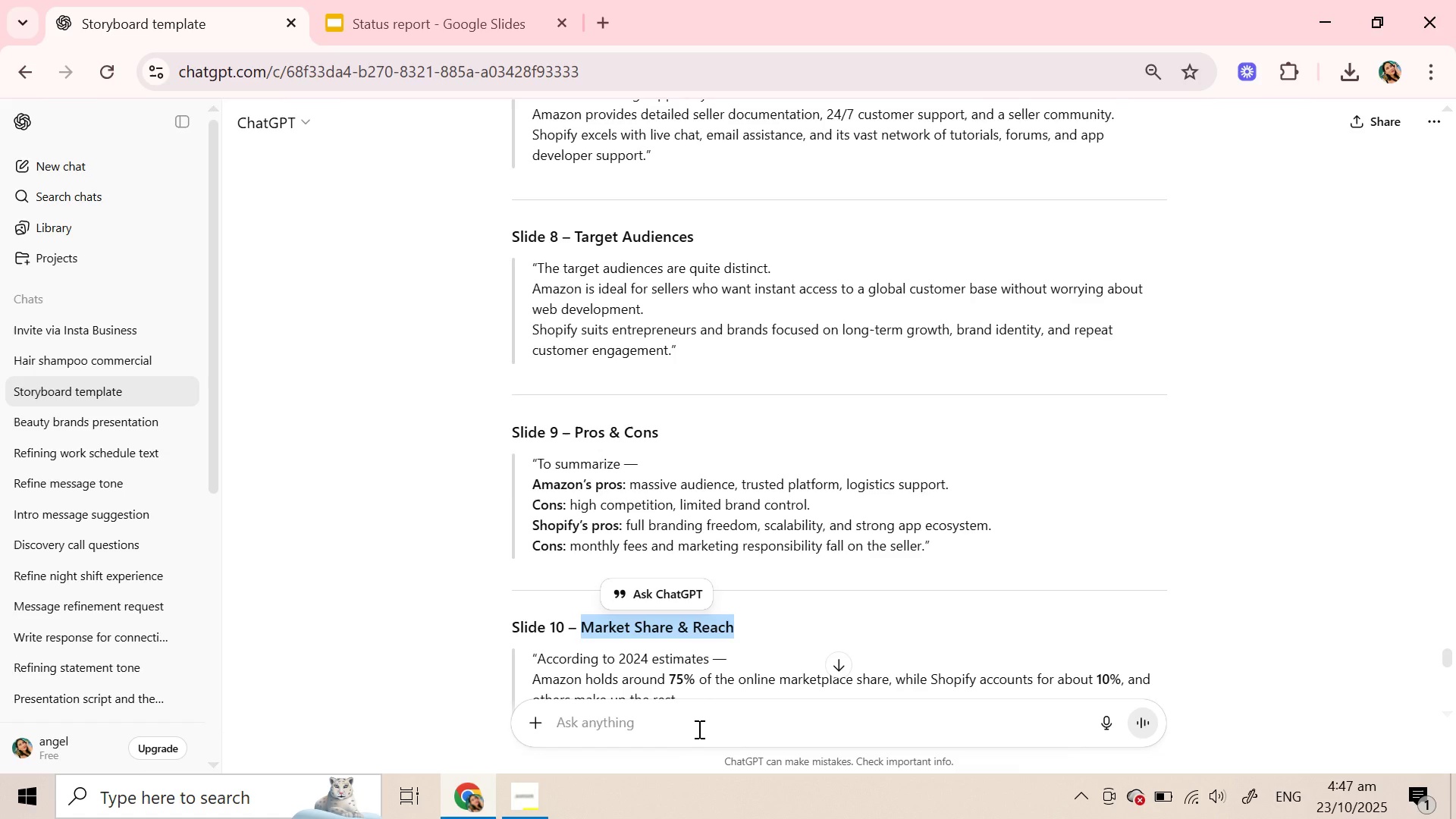 
left_click([698, 729])
 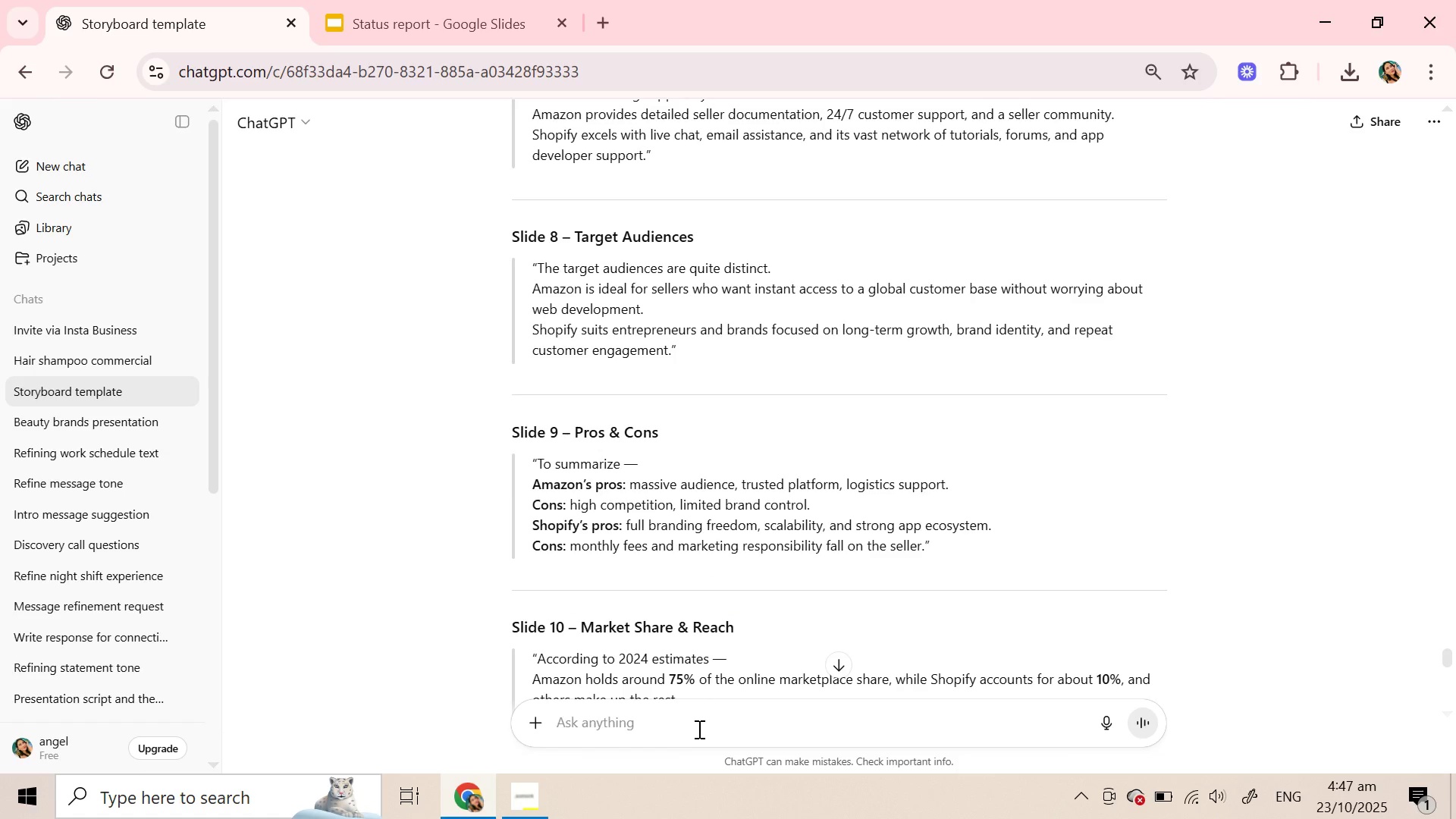 
type(create a diagram phgot)
key(Backspace)
key(Backspace)
key(Backspace)
type(oto for slifde)
key(Backspace)
key(Backspace)
type(e 10)
 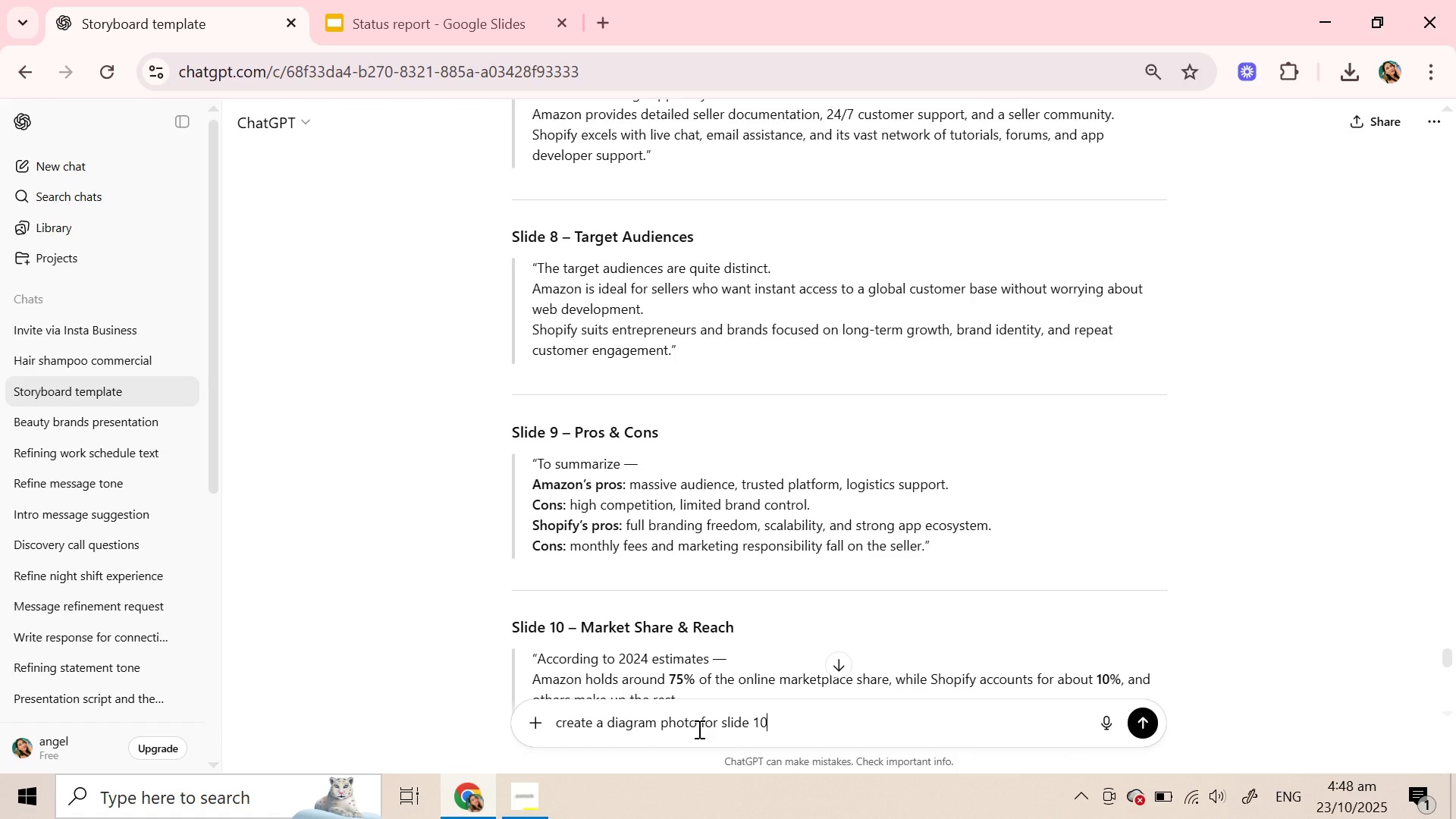 
key(Enter)
 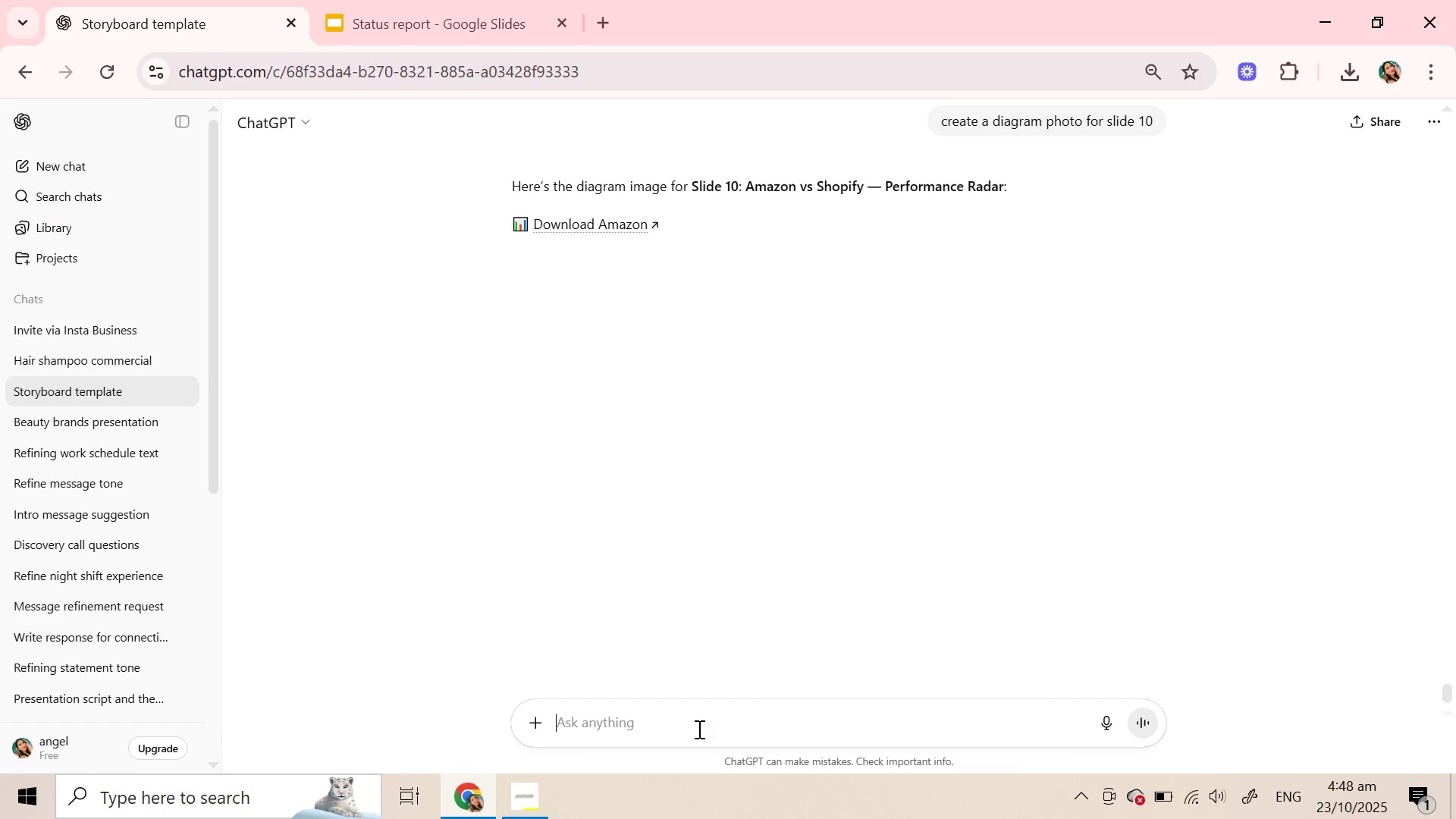 
wait(22.36)
 